 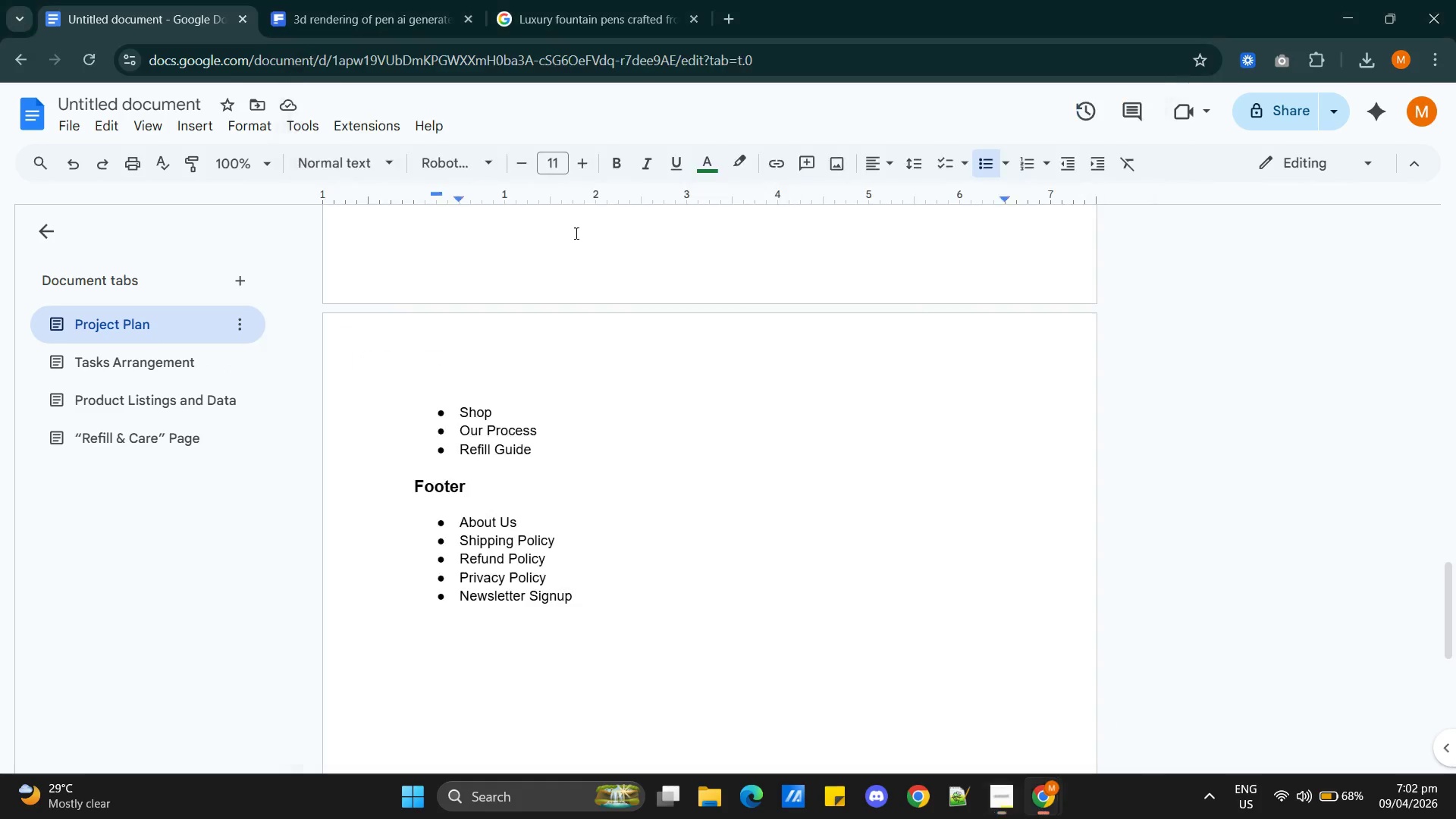 
key(Alt+Tab)
 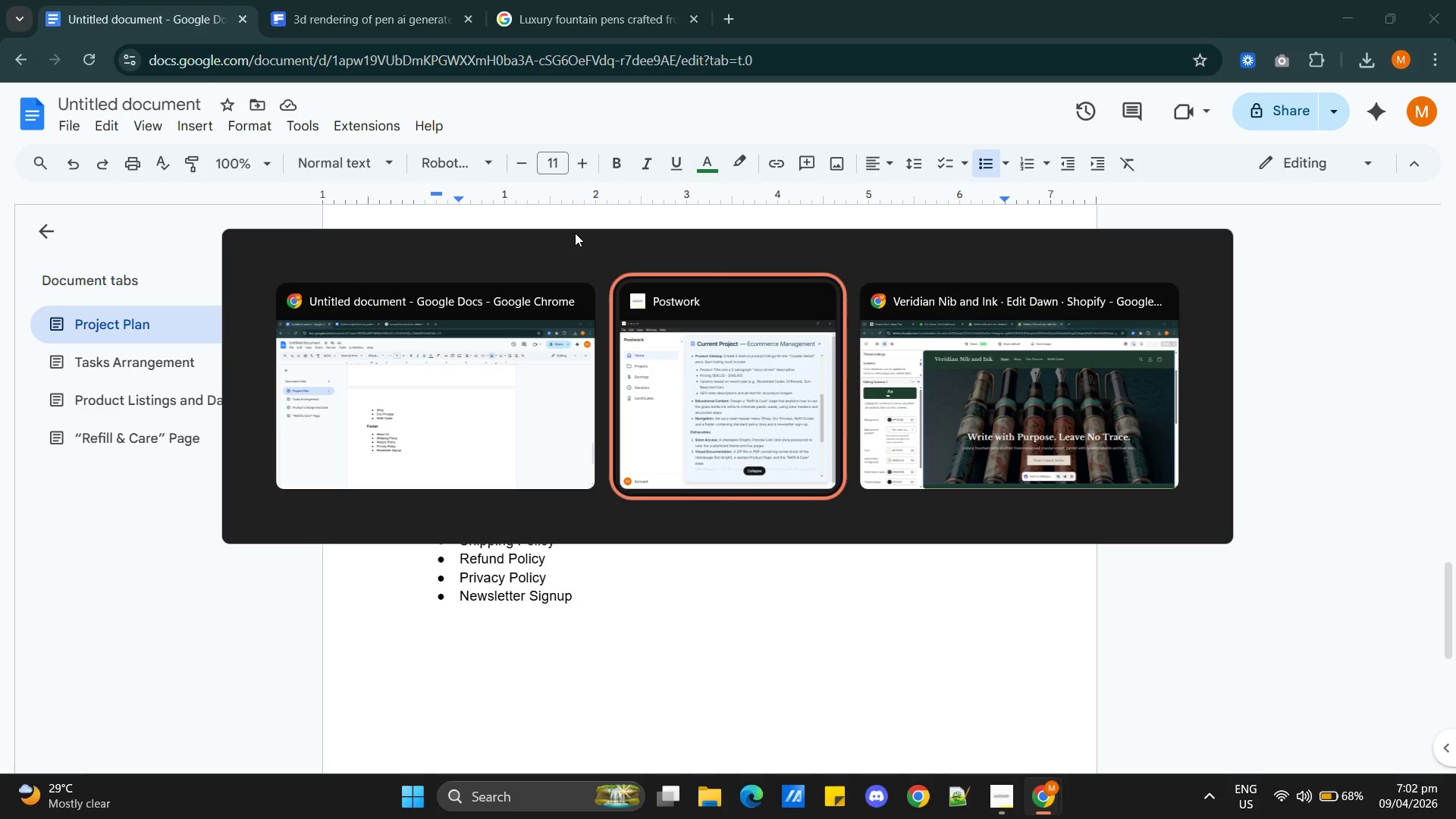 
key(Alt+Tab)
 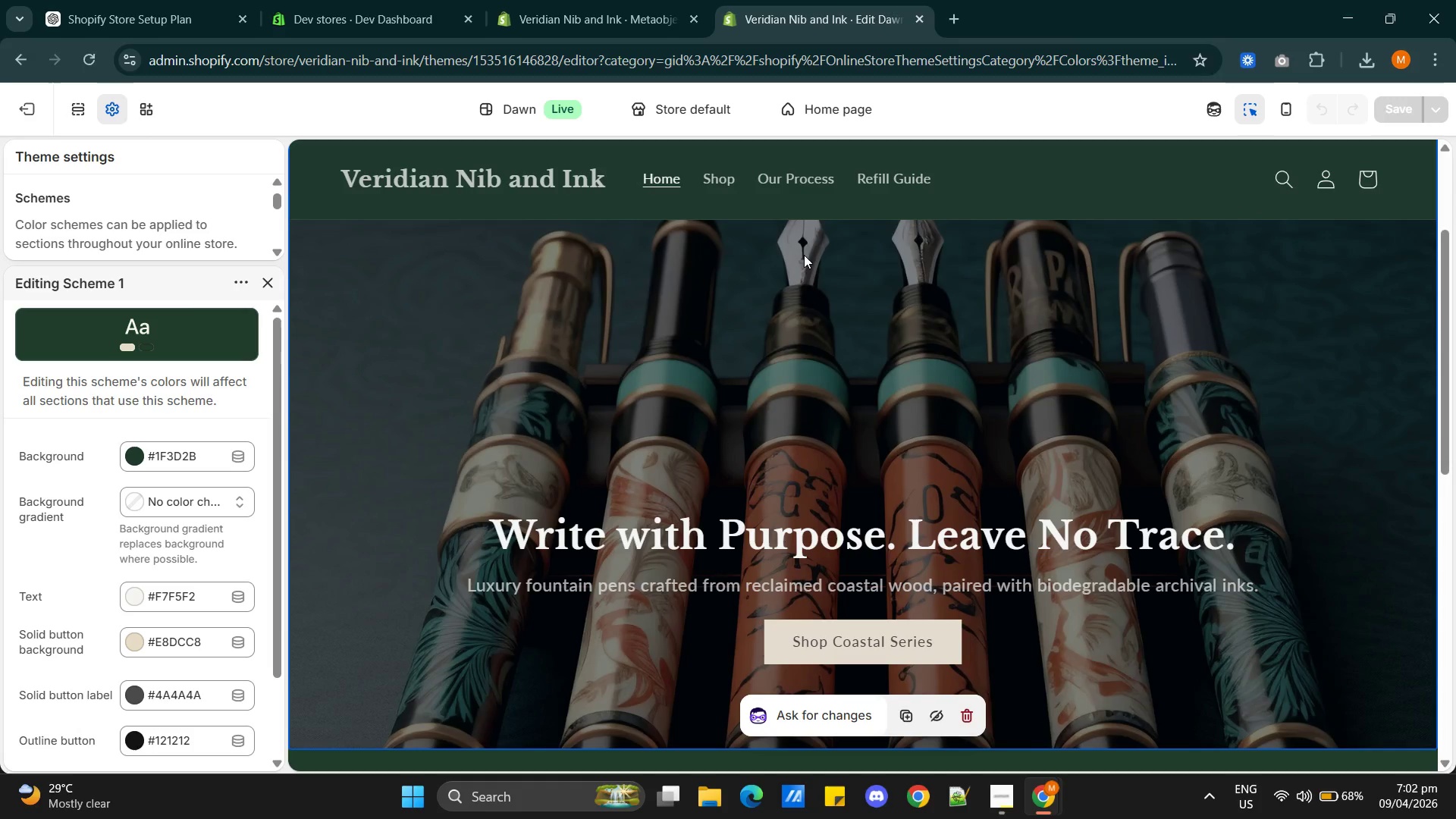 
left_click([585, 10])
 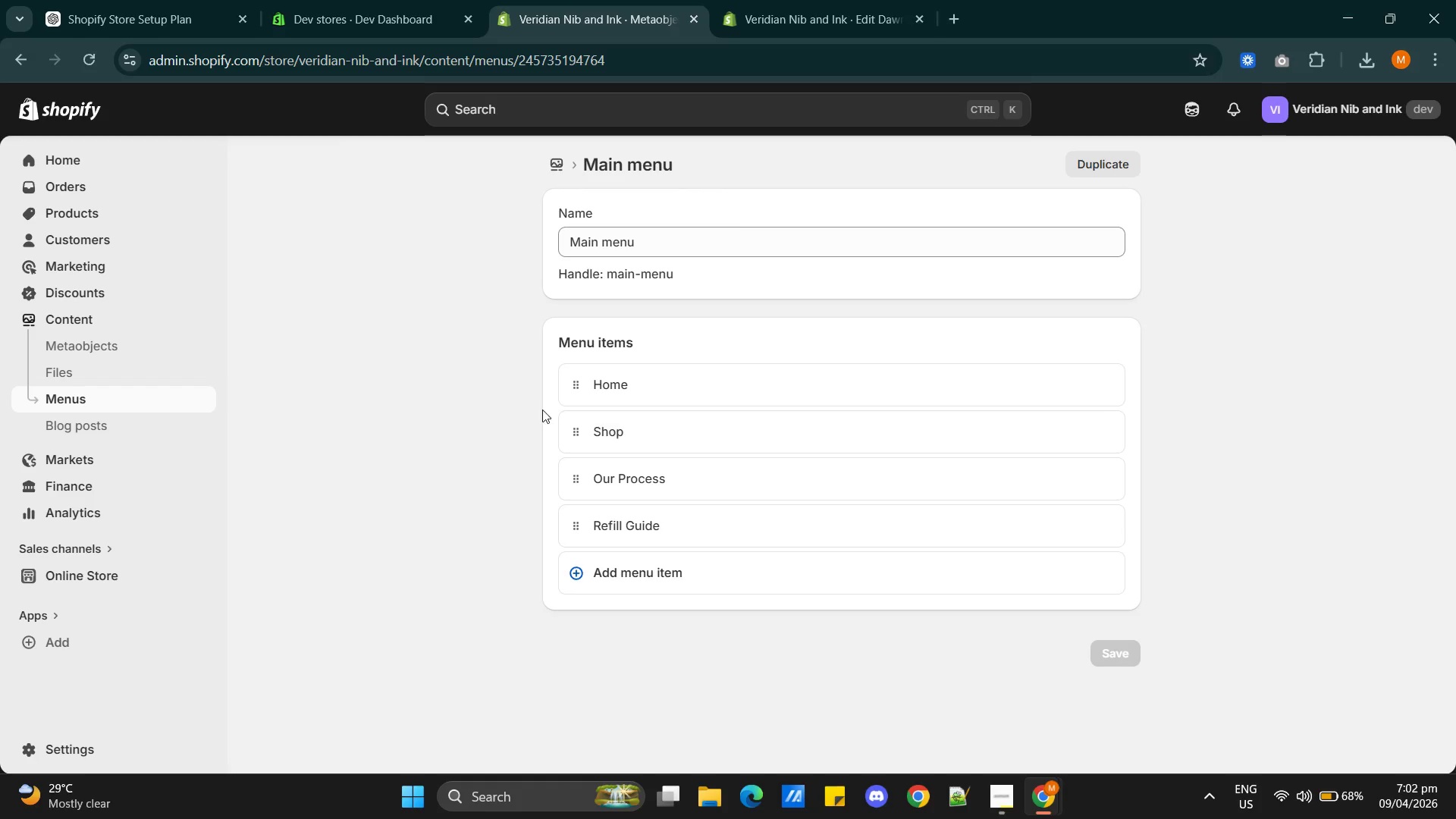 
scroll: coordinate [759, 444], scroll_direction: up, amount: 1.0
 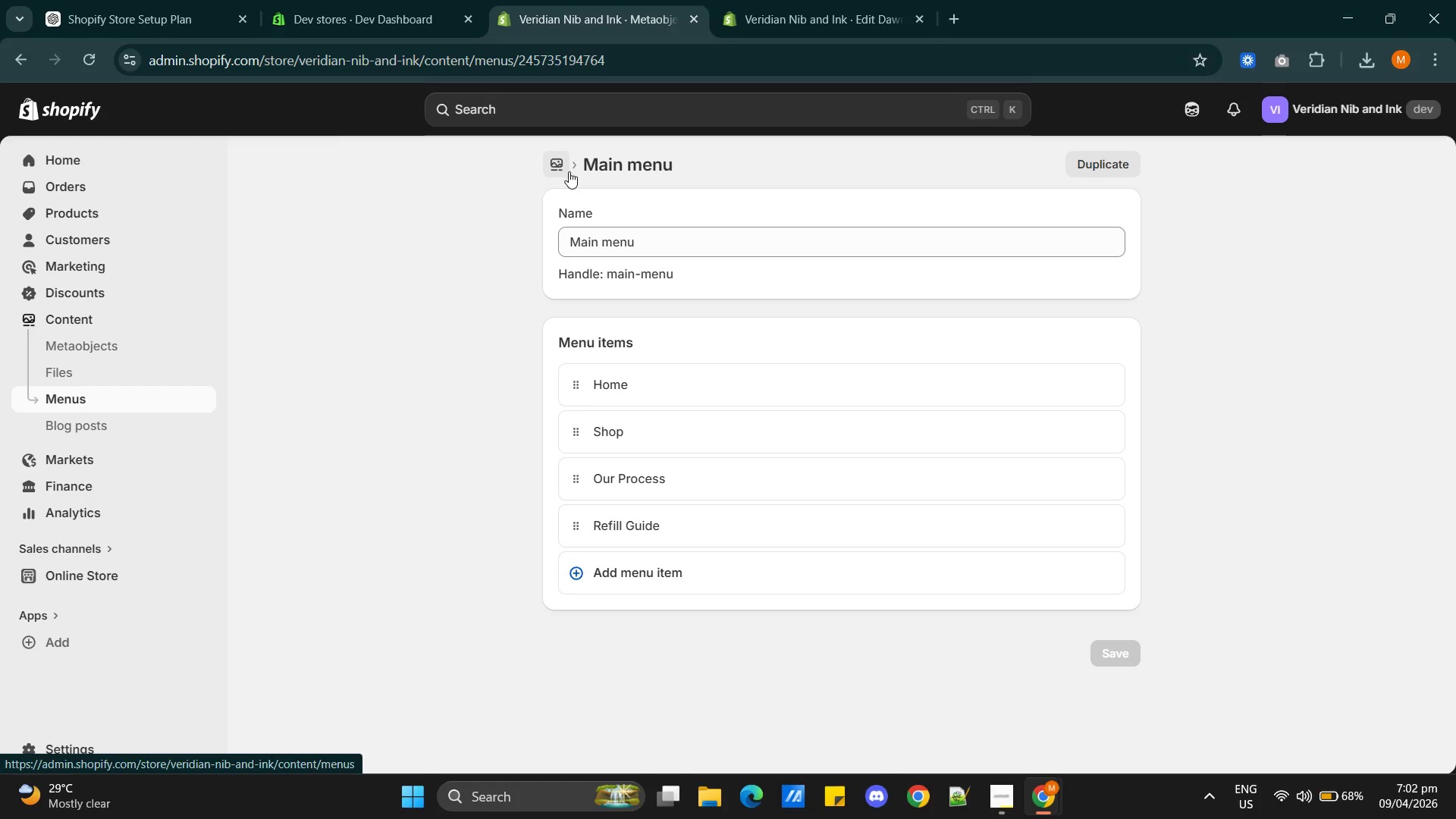 
wait(5.15)
 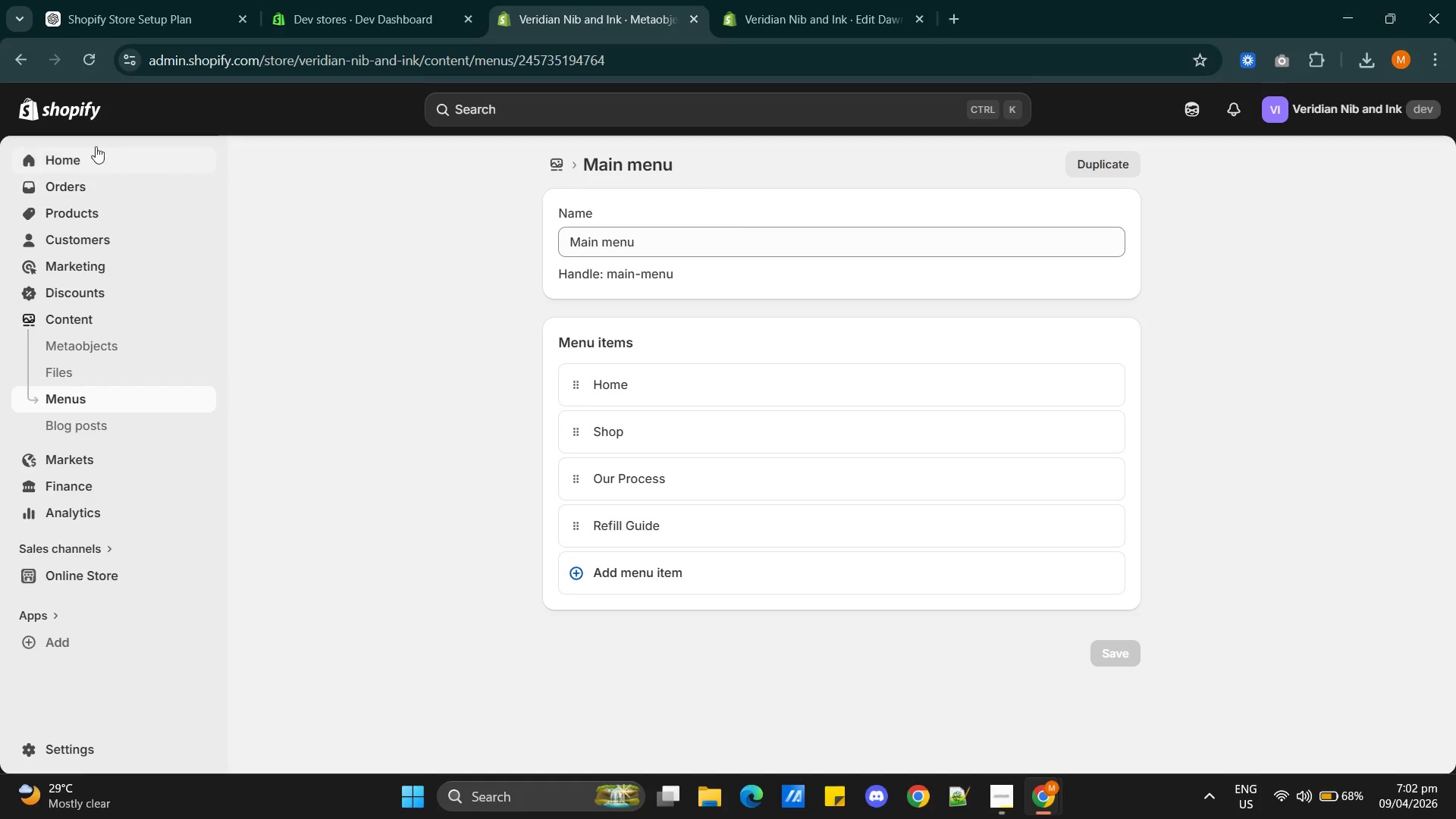 
left_click([86, 395])
 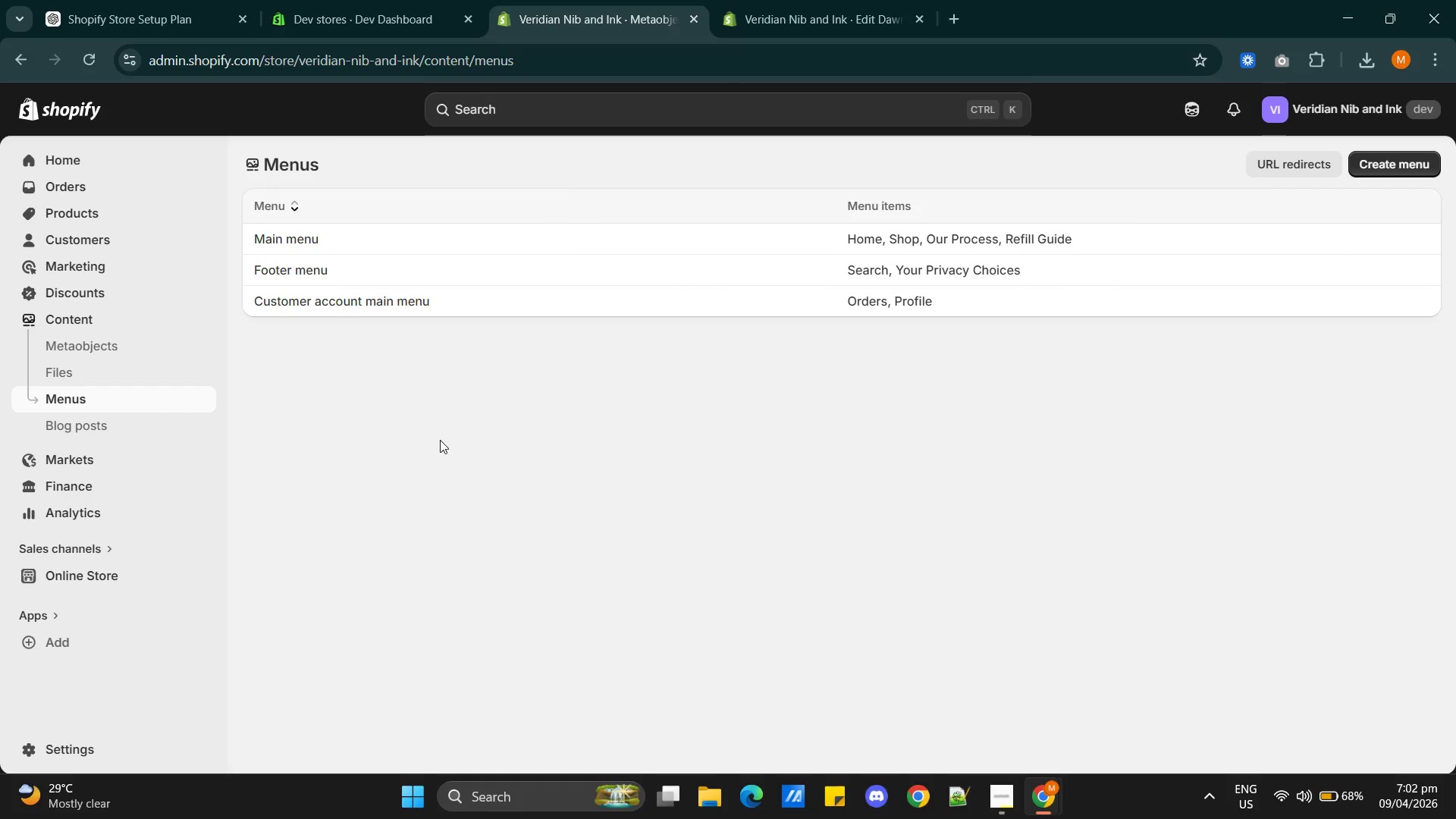 
left_click([864, 266])
 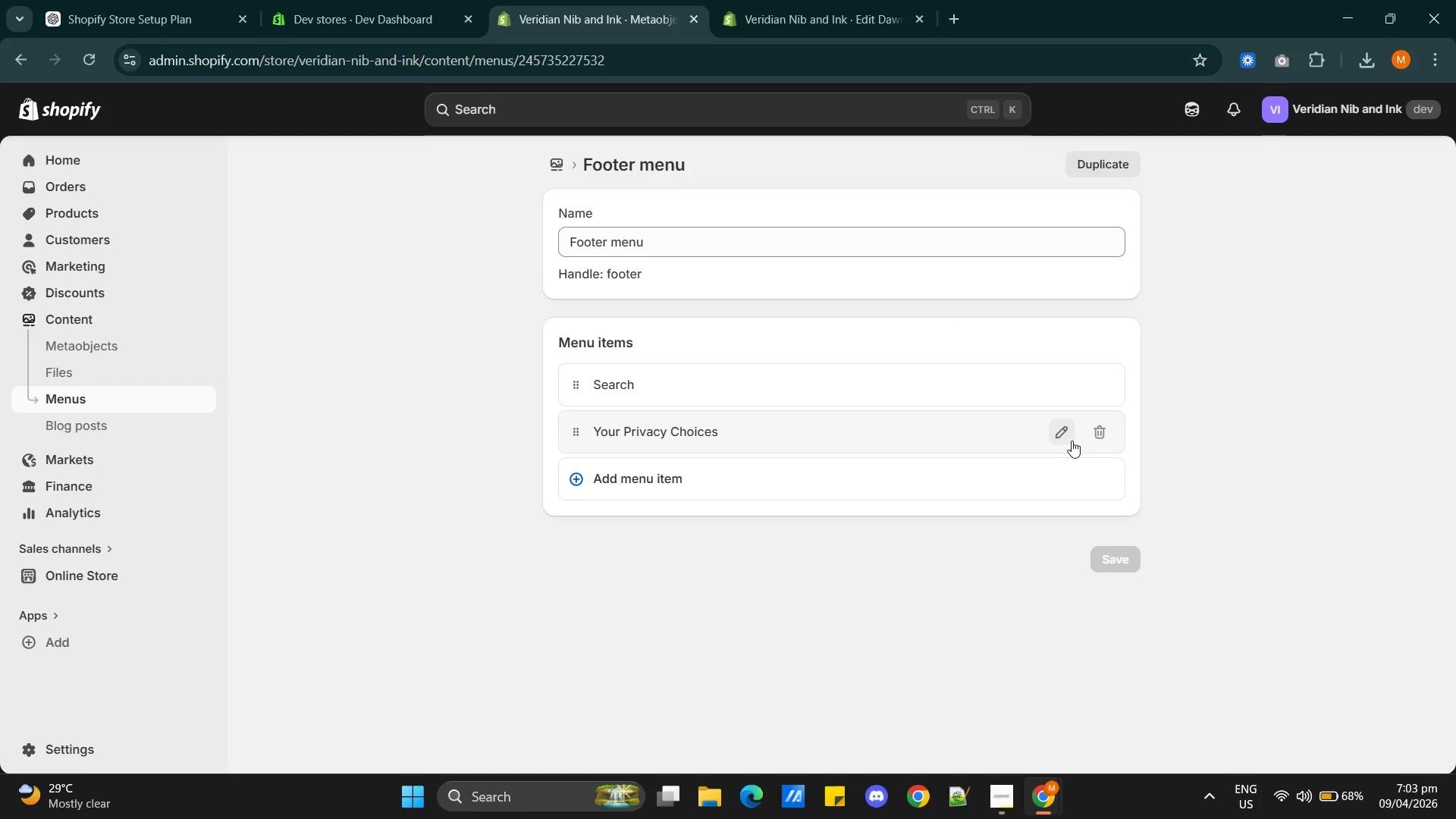 
wait(6.58)
 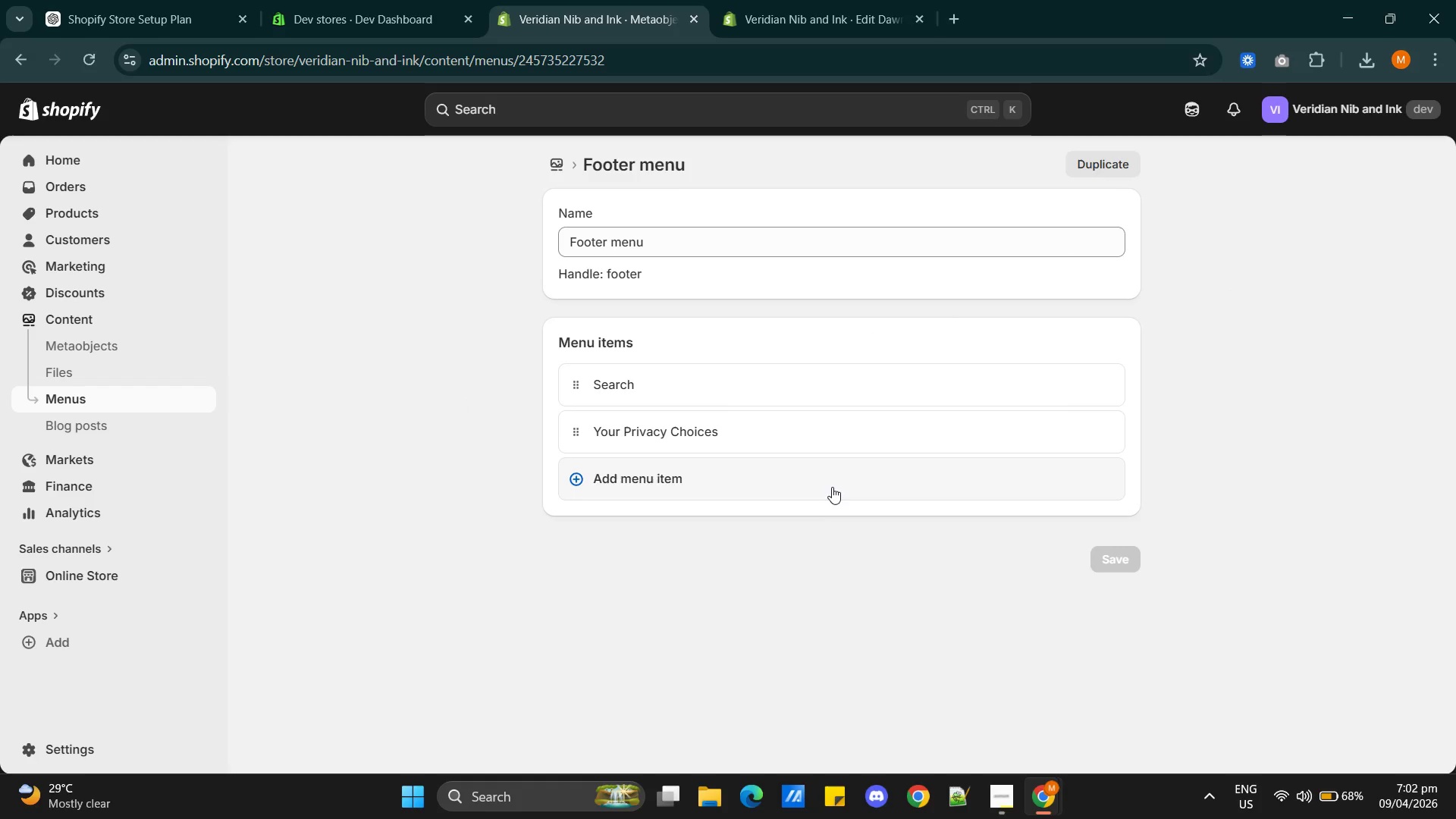 
left_click([1097, 433])
 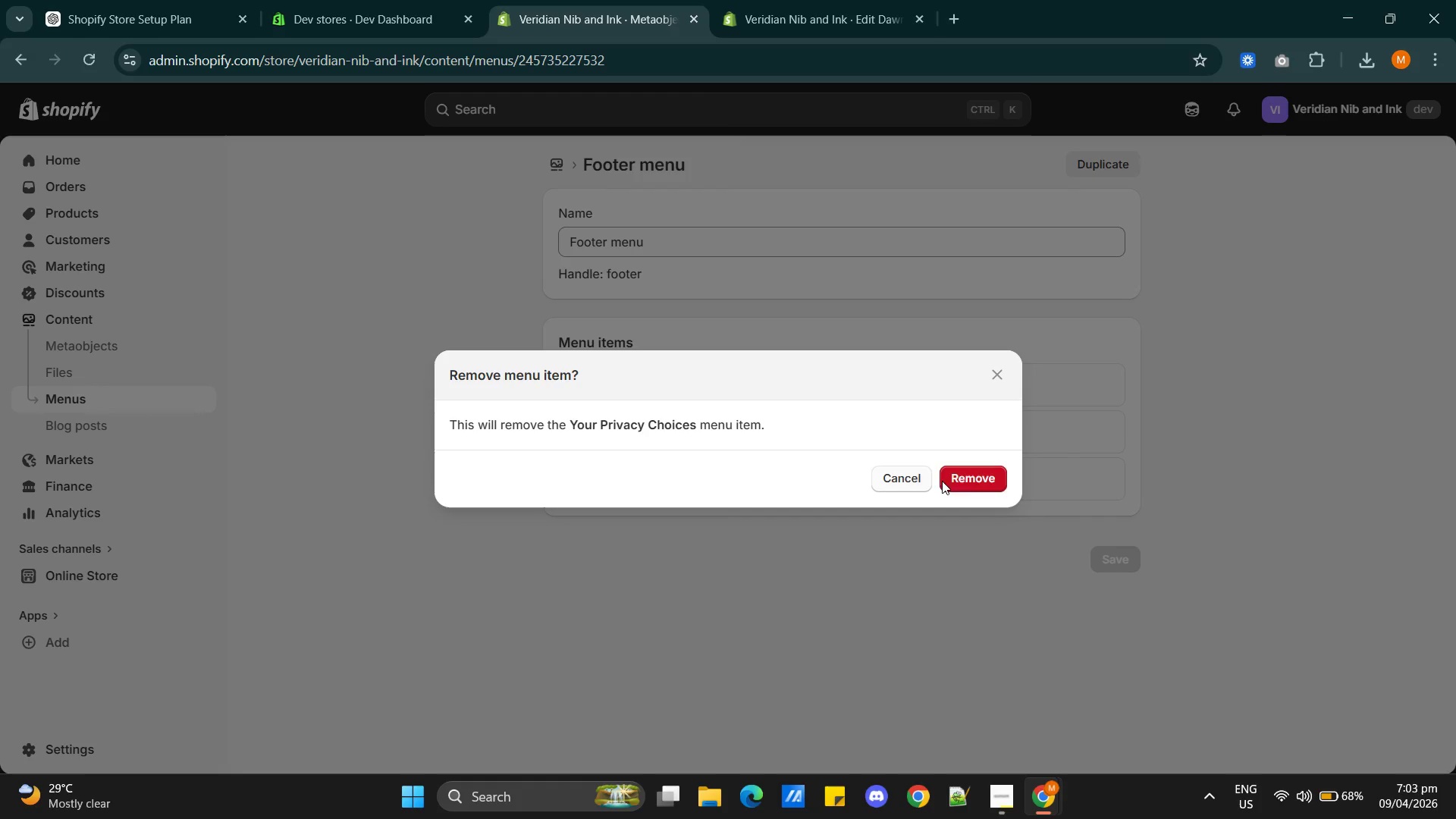 
left_click([986, 478])
 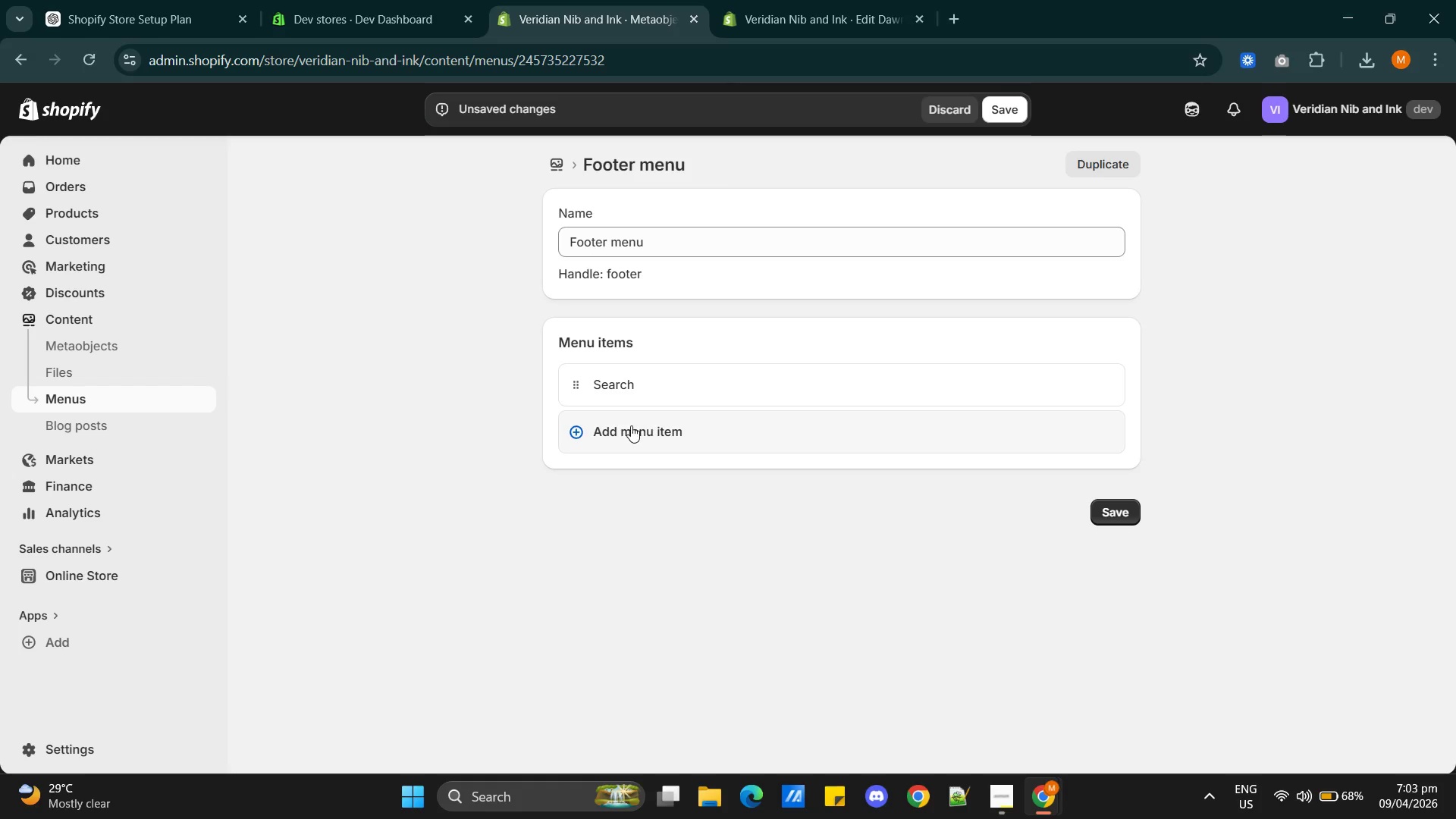 
left_click([631, 425])
 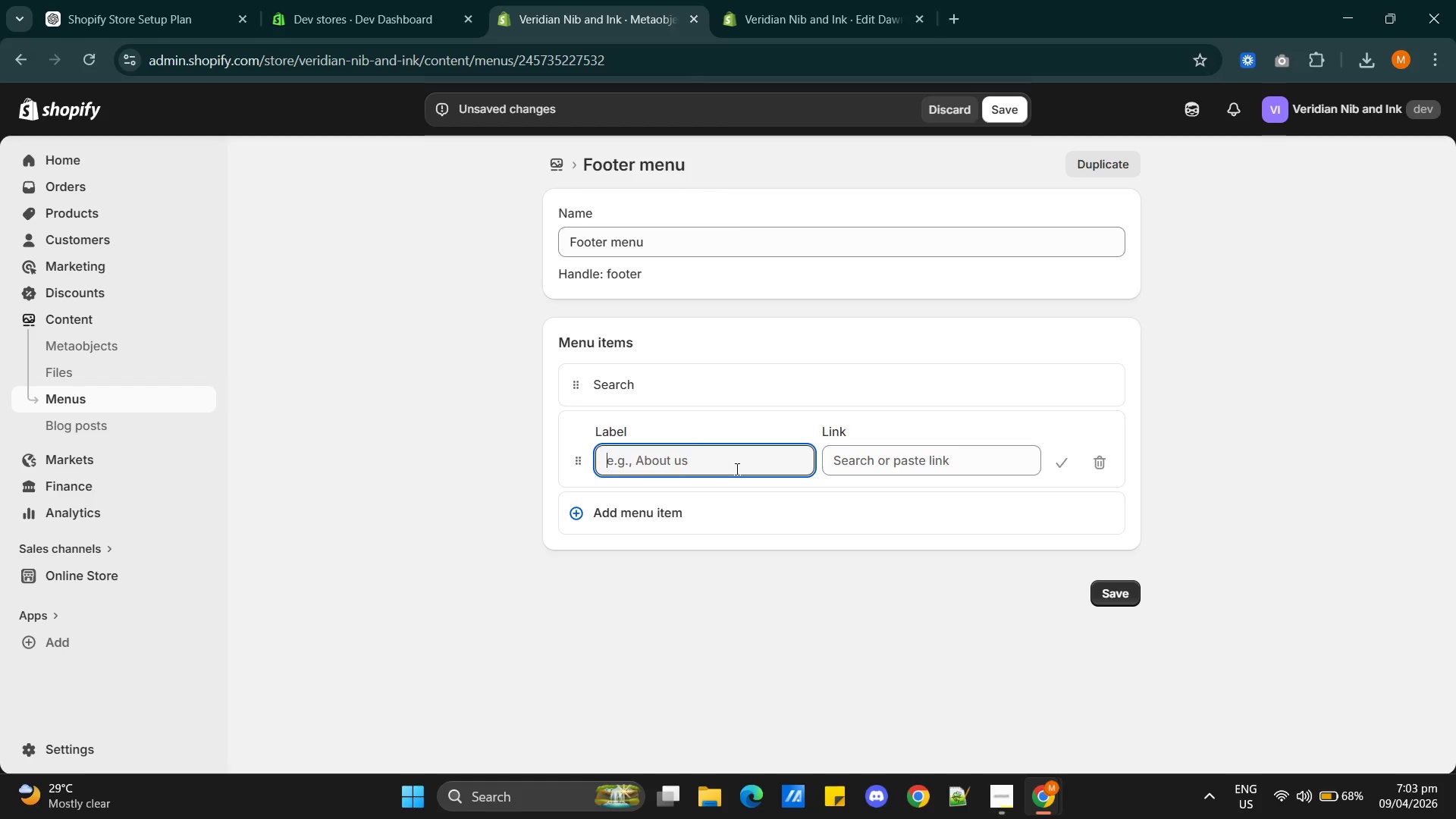 
key(Alt+AltLeft)
 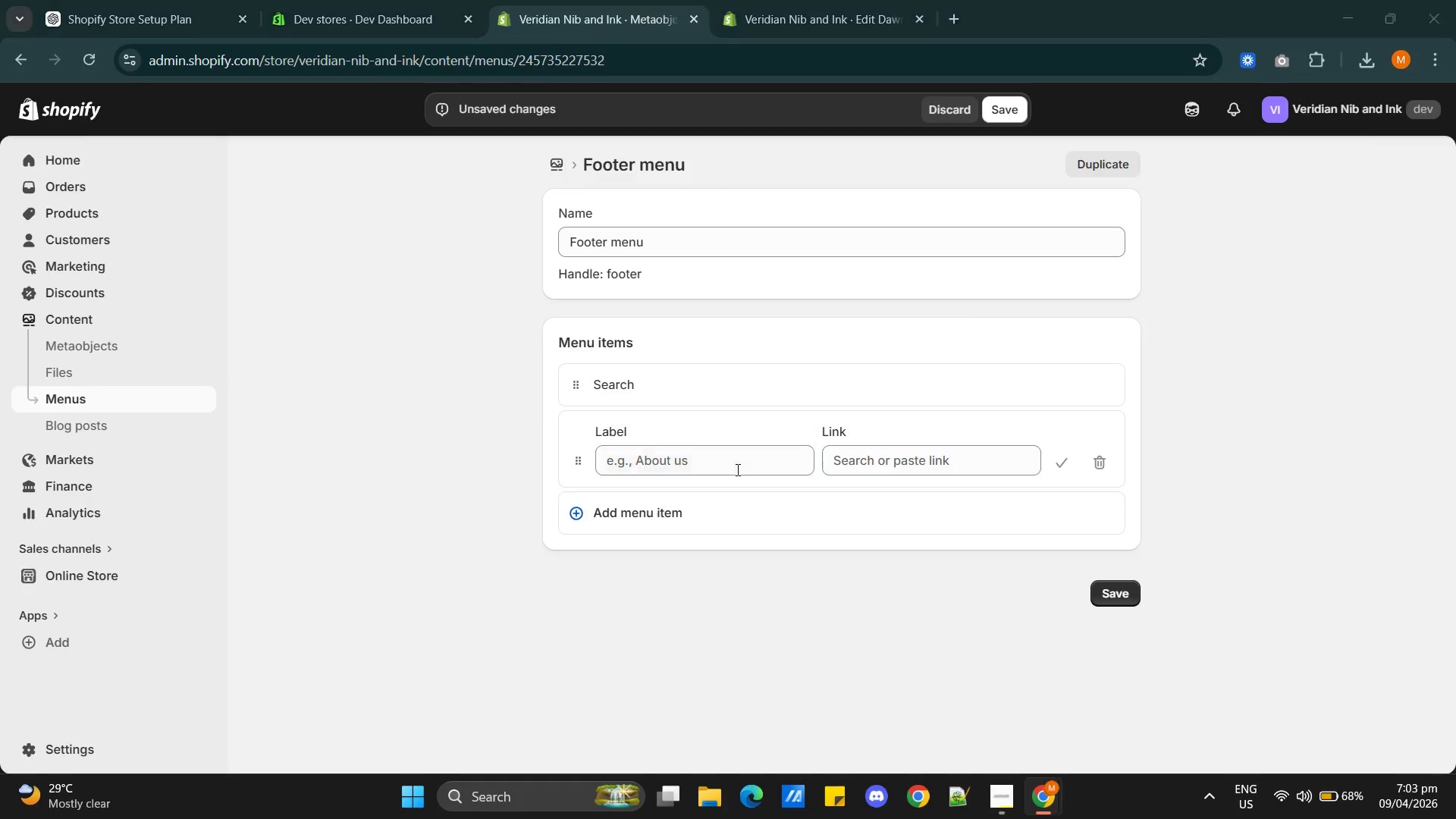 
key(Alt+Tab)
 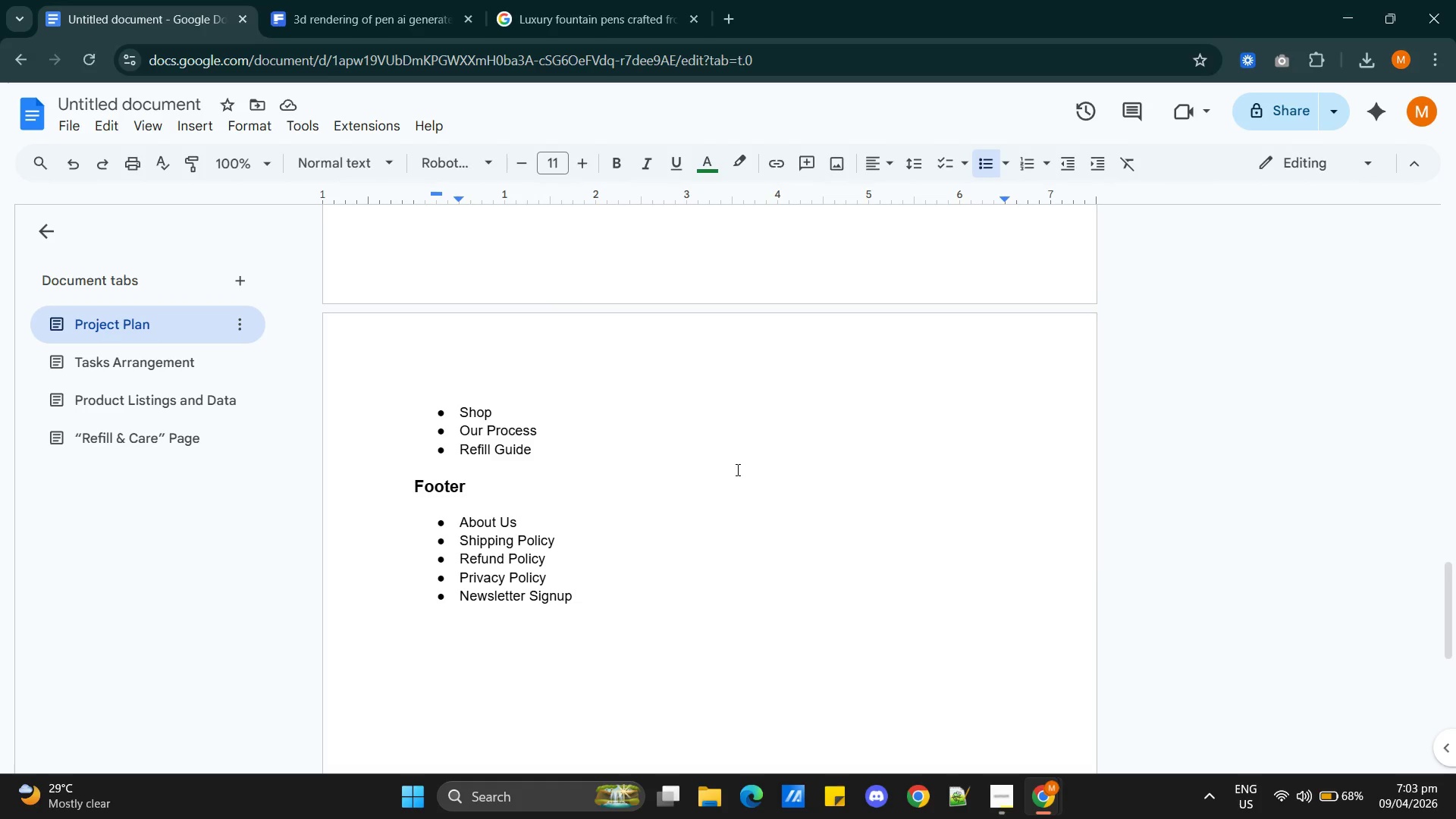 
key(Alt+AltLeft)
 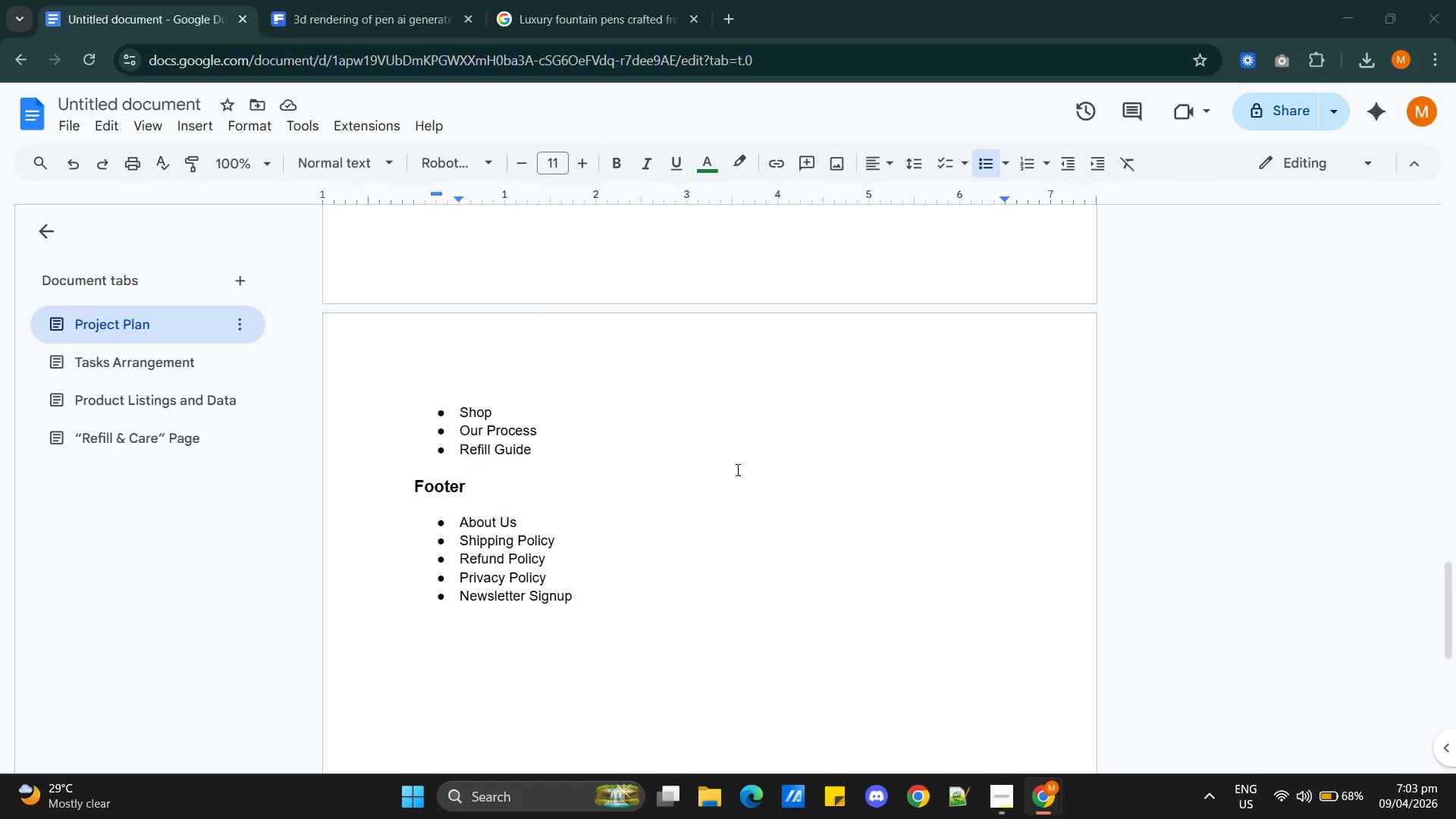 
key(Alt+Tab)
 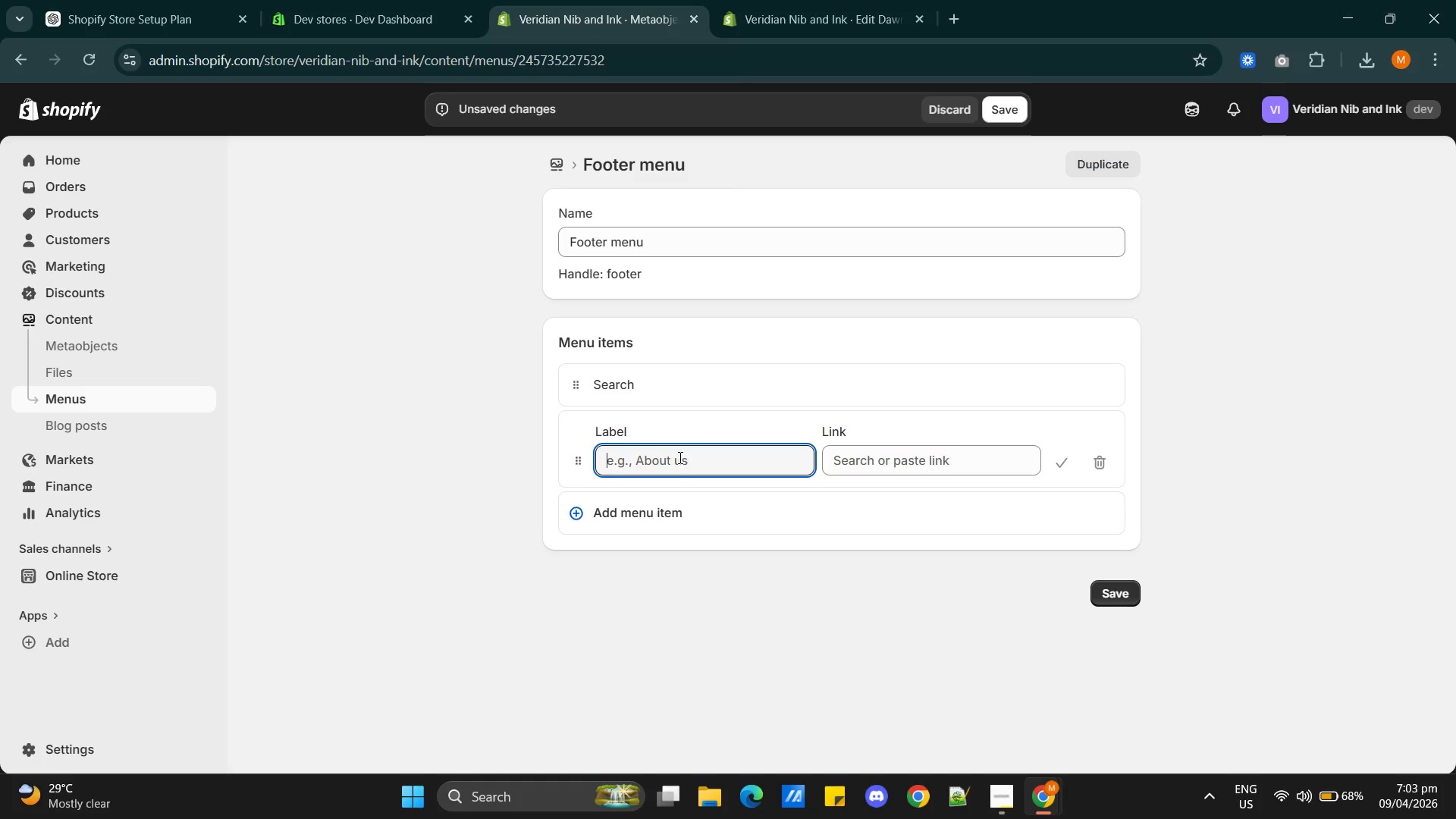 
left_click([679, 457])
 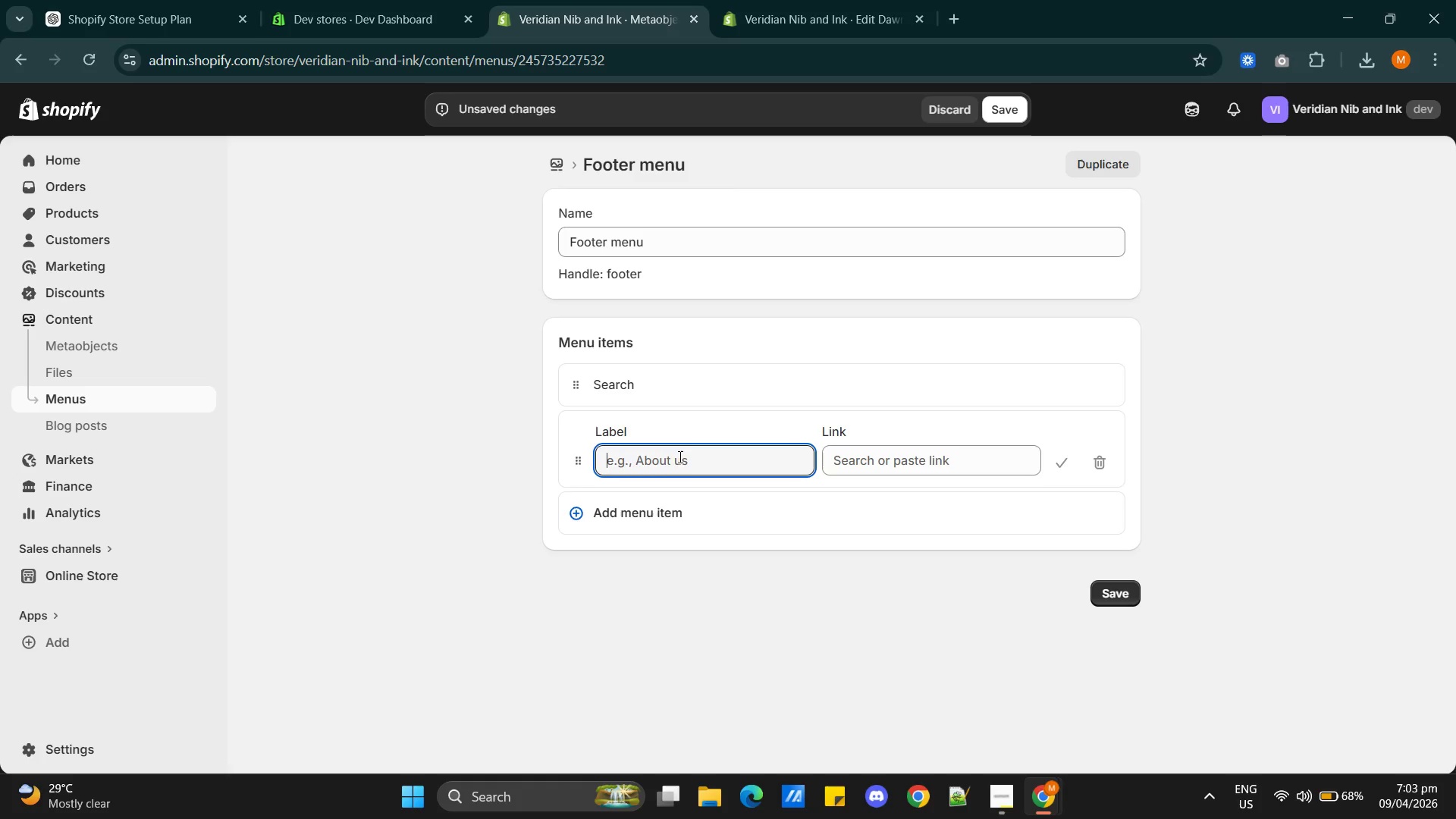 
type(About Us)
 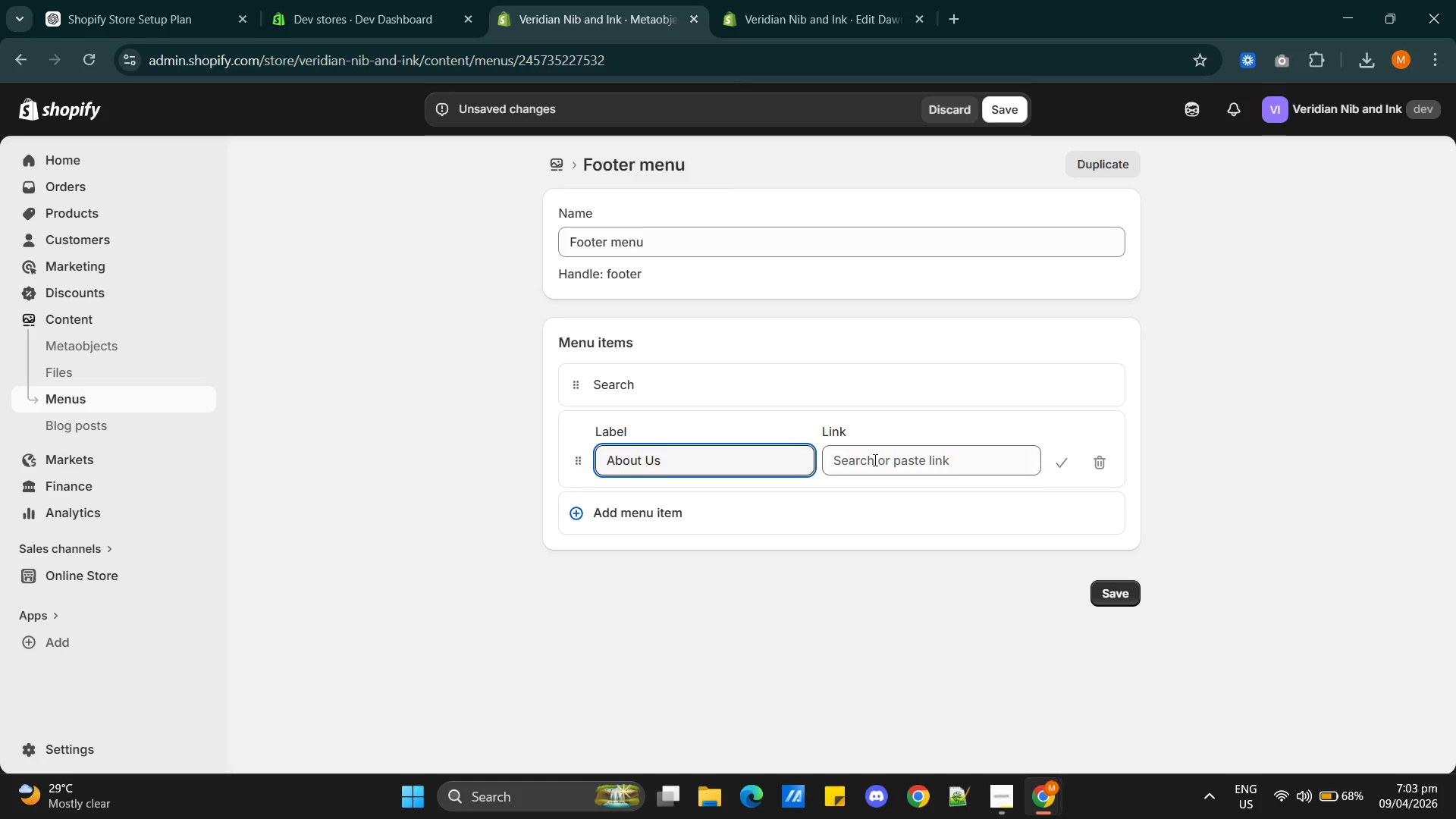 
left_click([885, 462])
 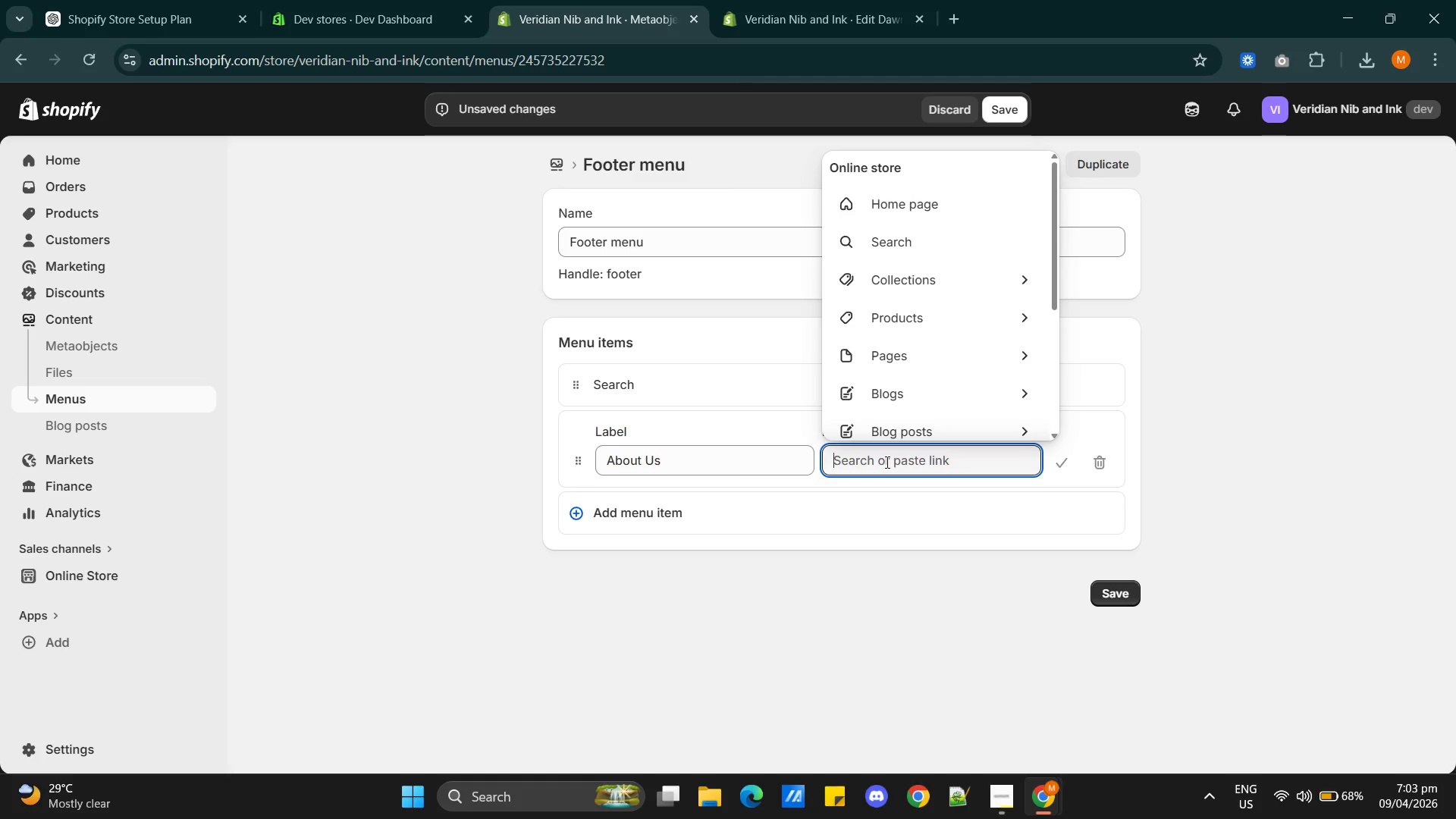 
key(Shift+ShiftRight)
 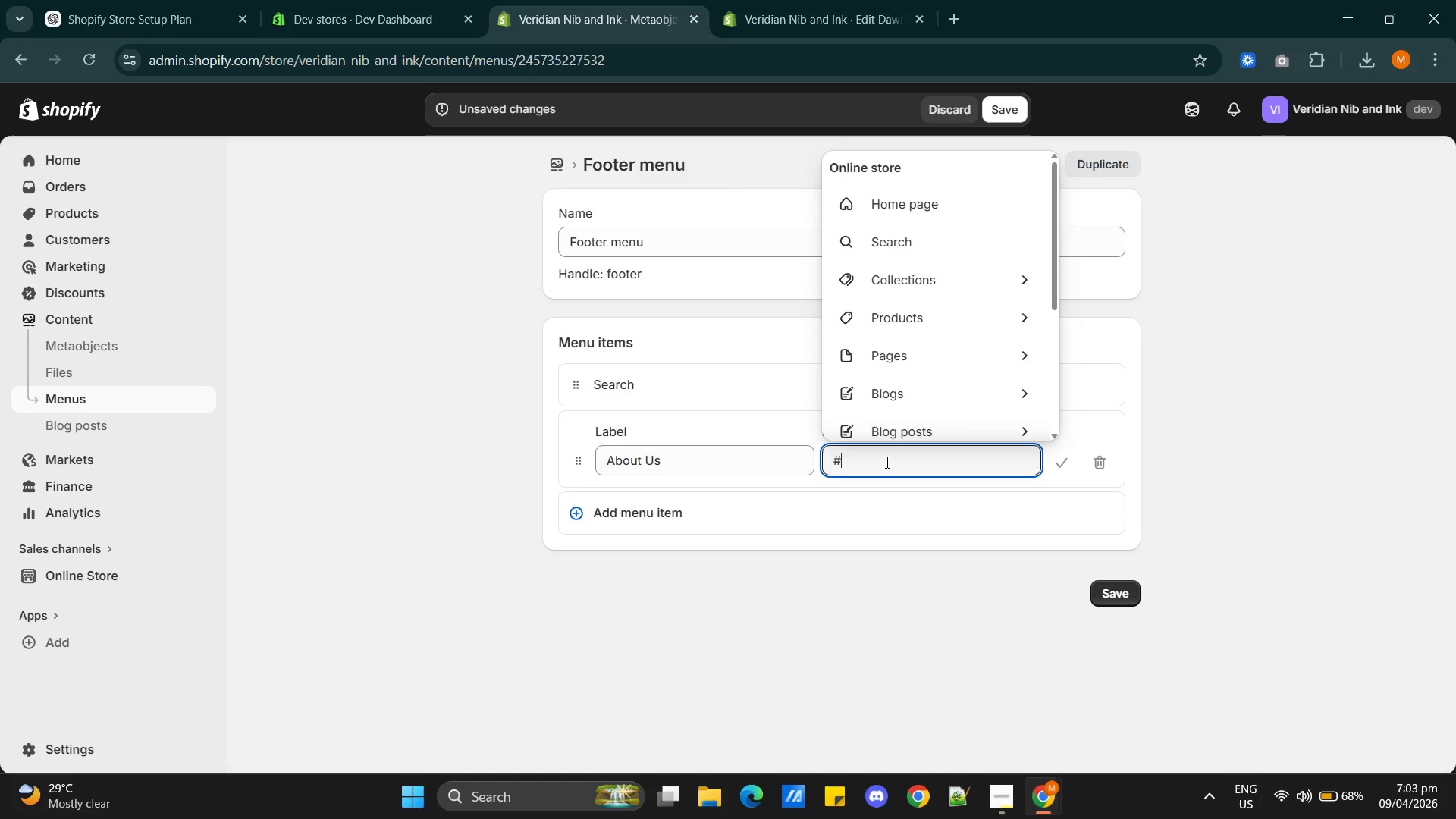 
key(Shift+3)
 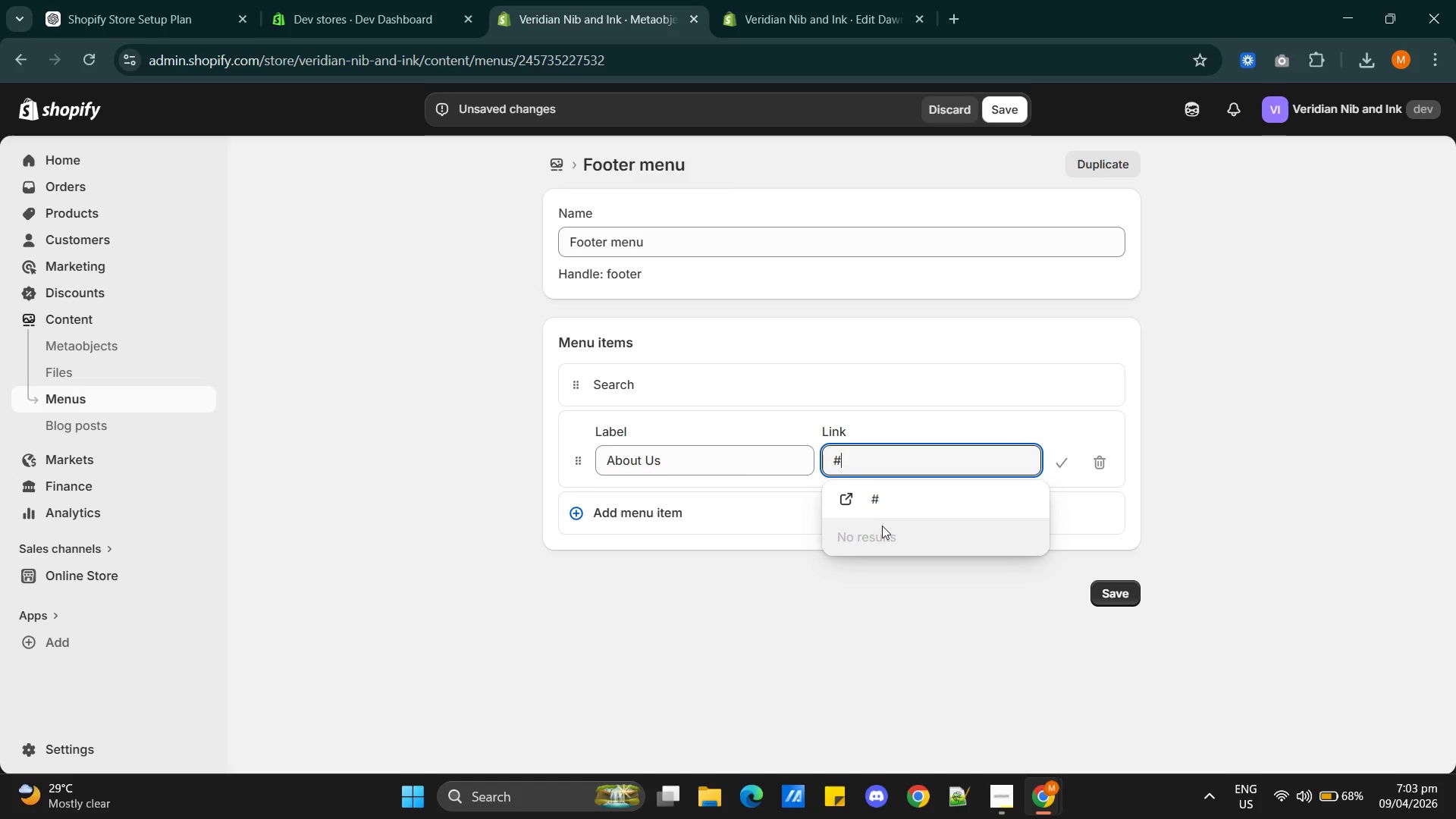 
left_click([887, 507])
 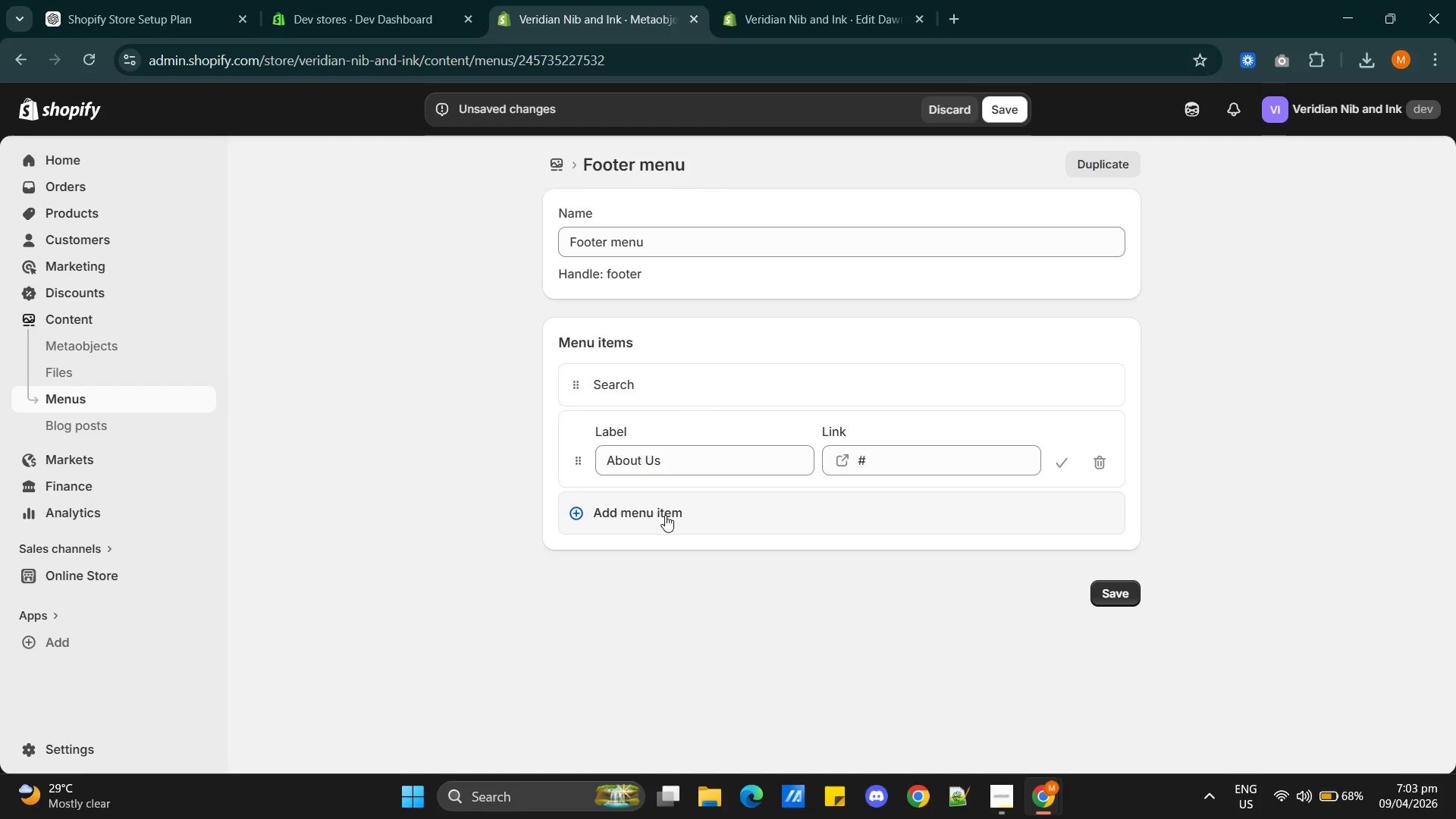 
left_click([660, 516])
 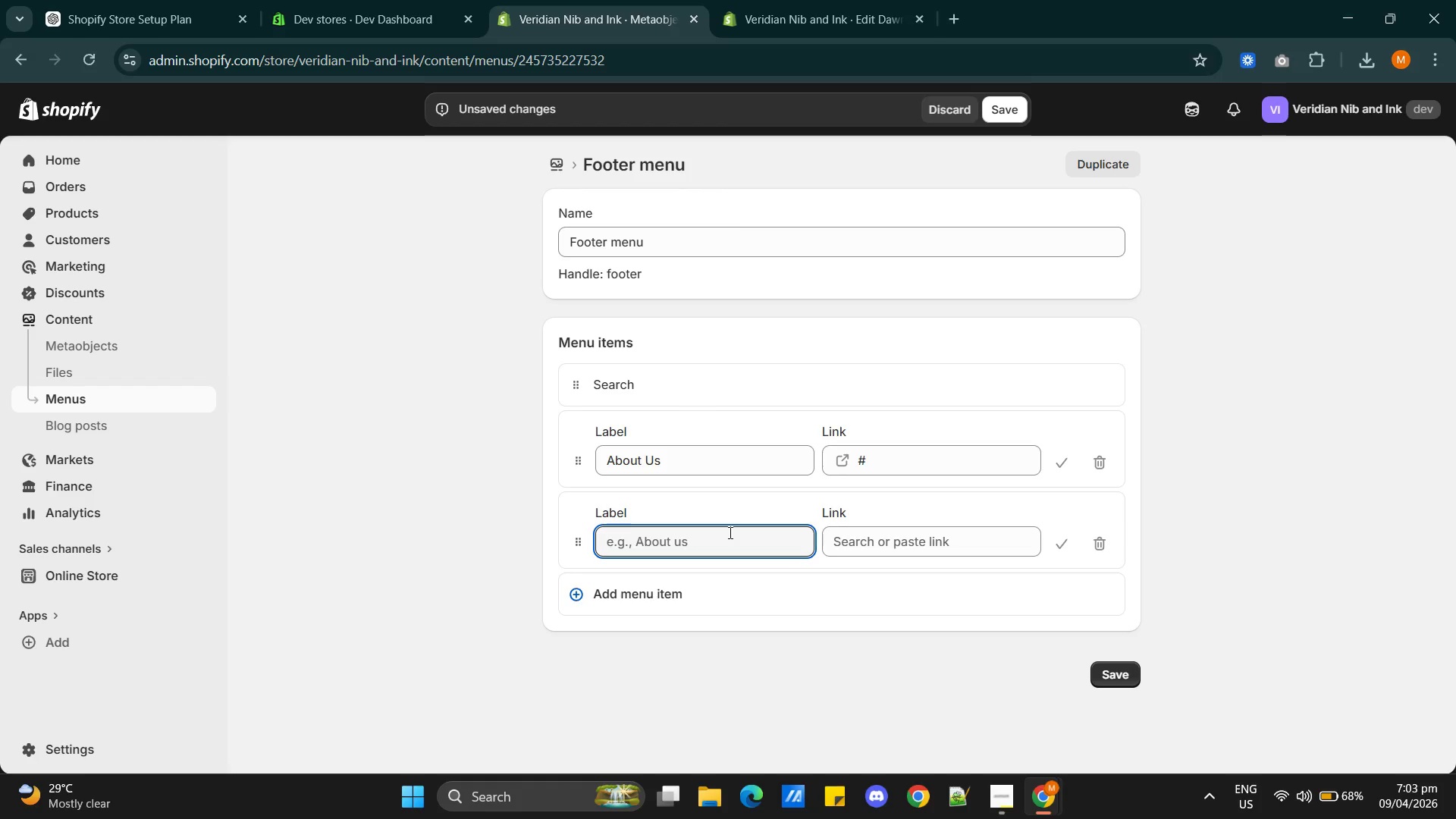 
key(Alt+AltLeft)
 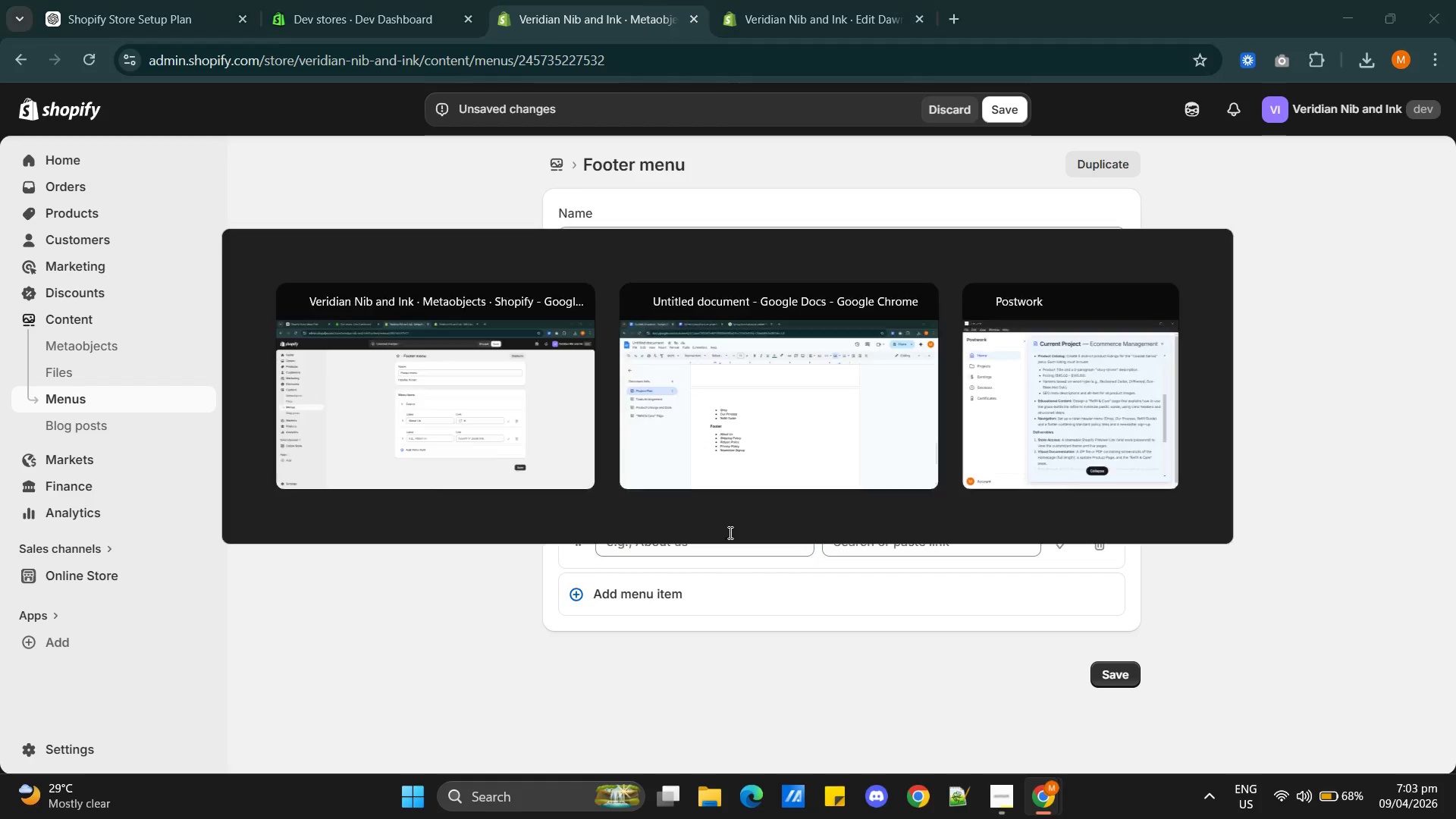 
key(Alt+Tab)
 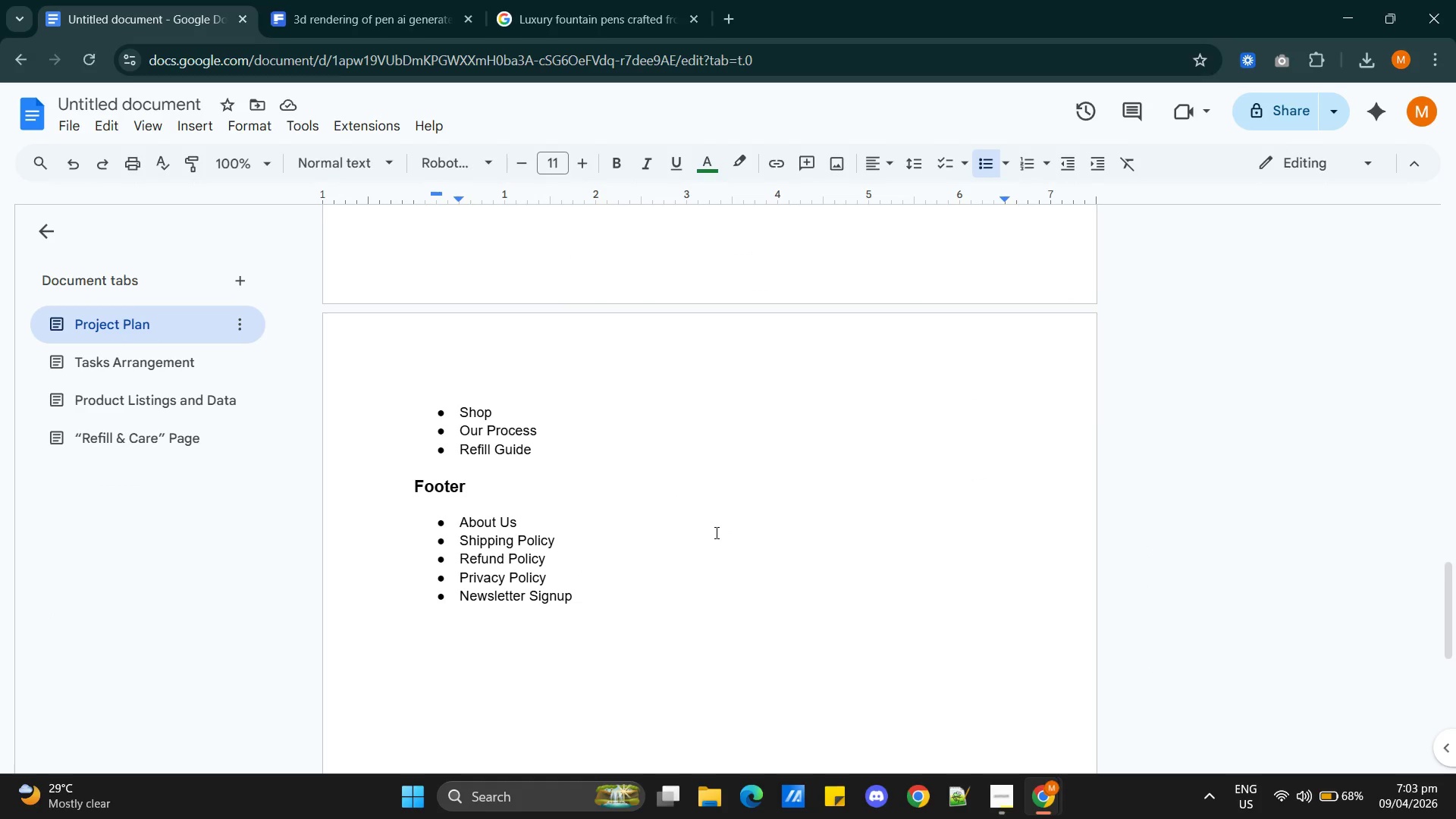 
key(Alt+AltLeft)
 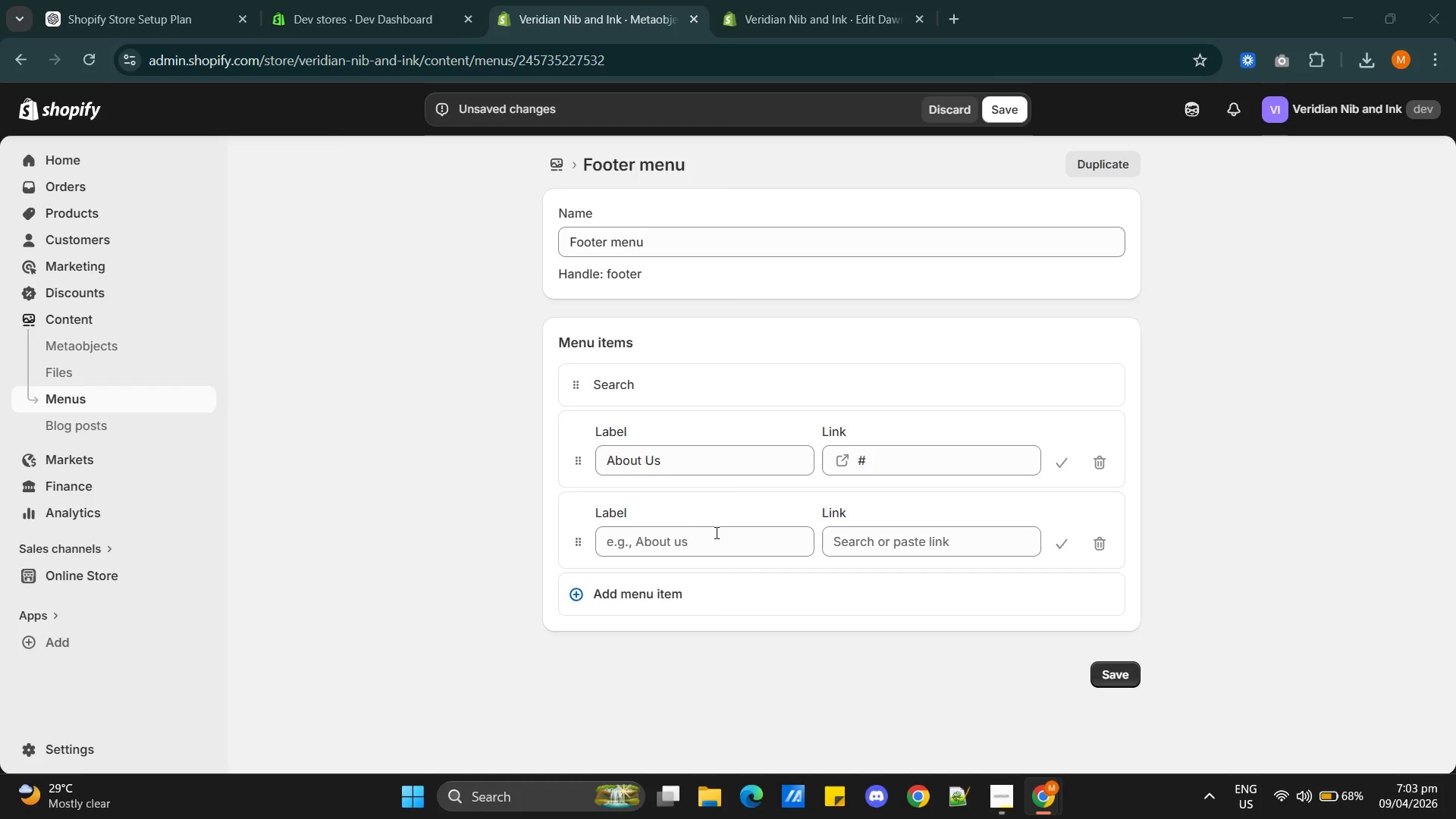 
key(Alt+Tab)
 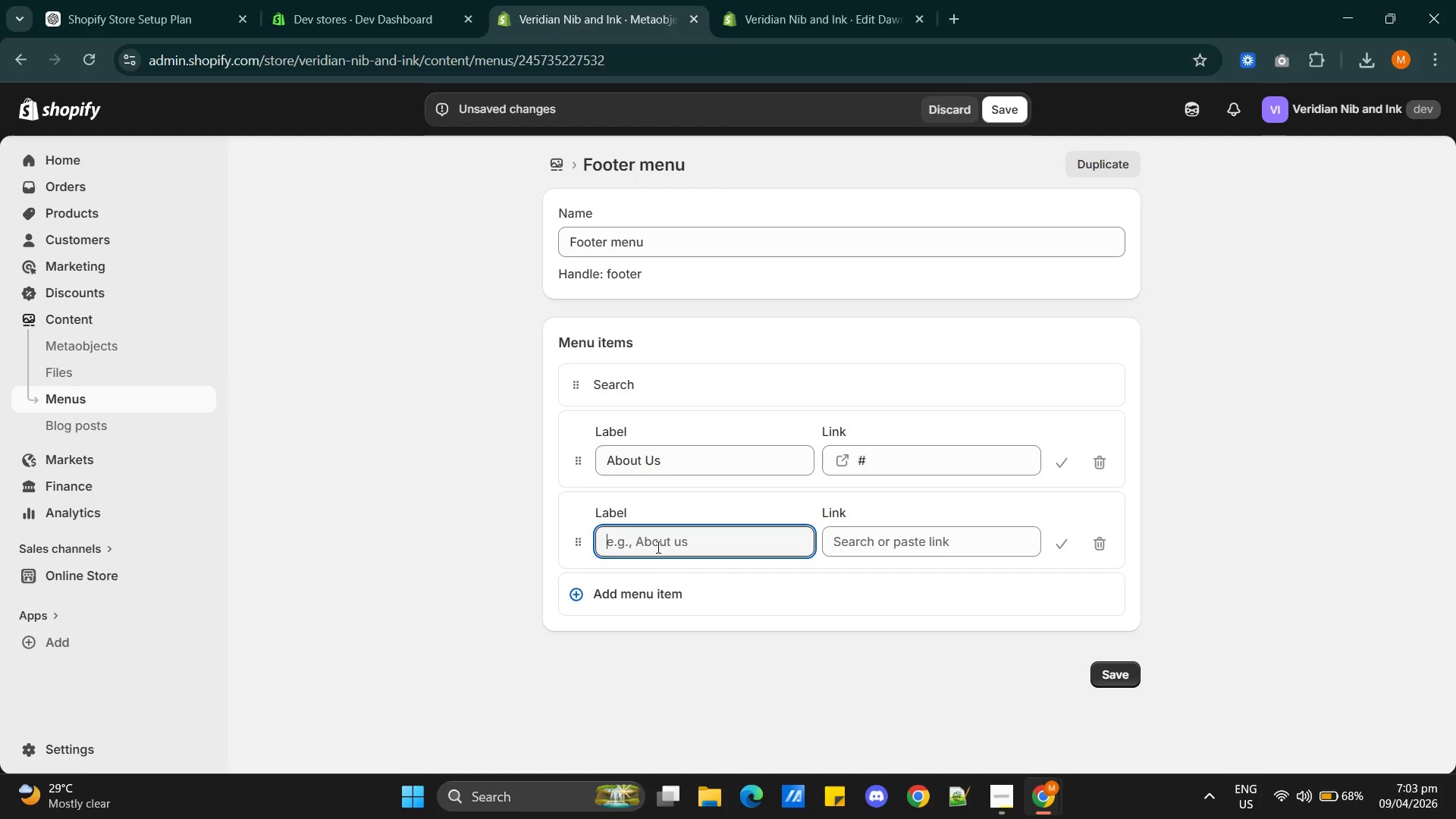 
left_click([657, 547])
 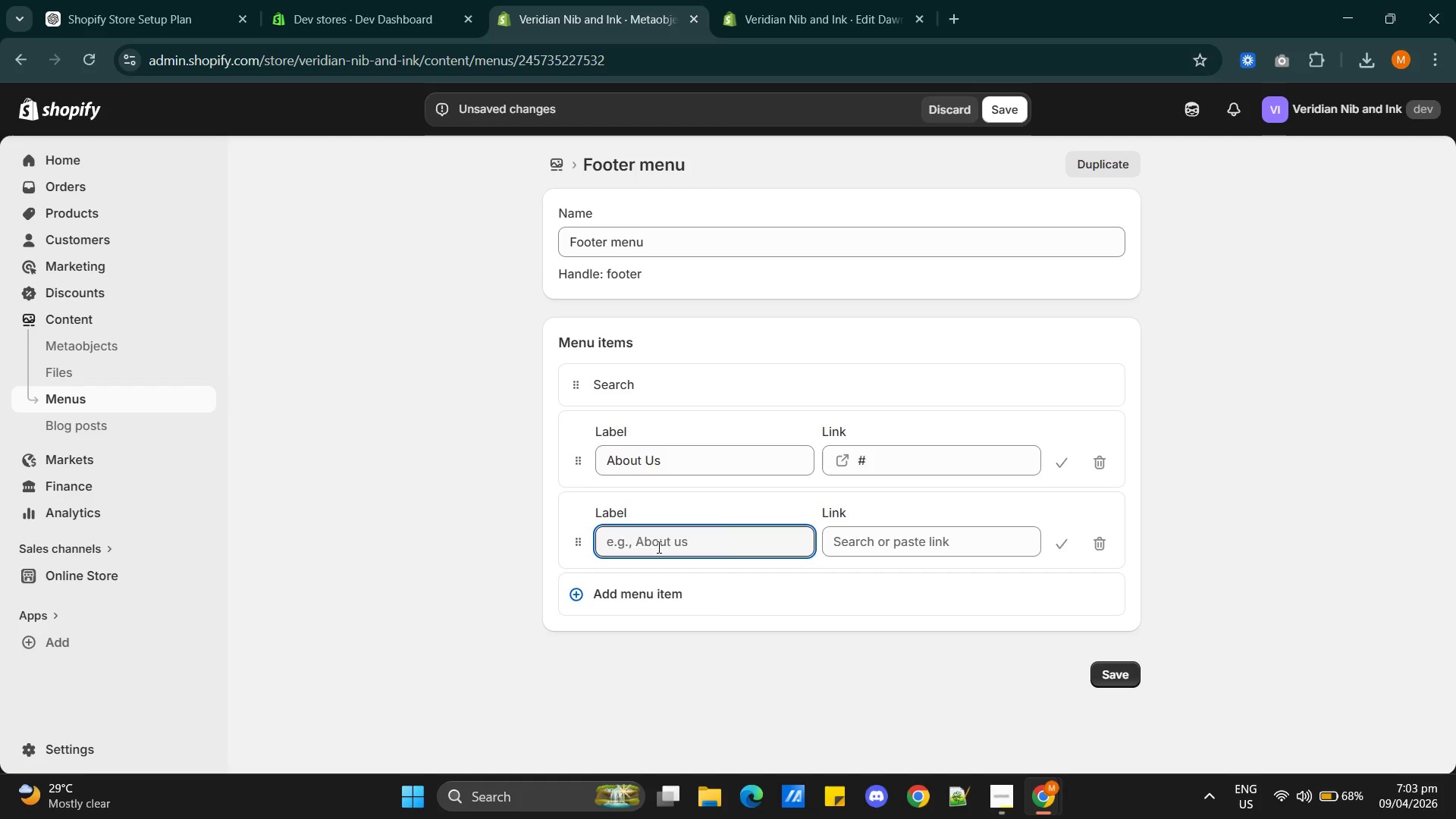 
type(Shipping Policy)
 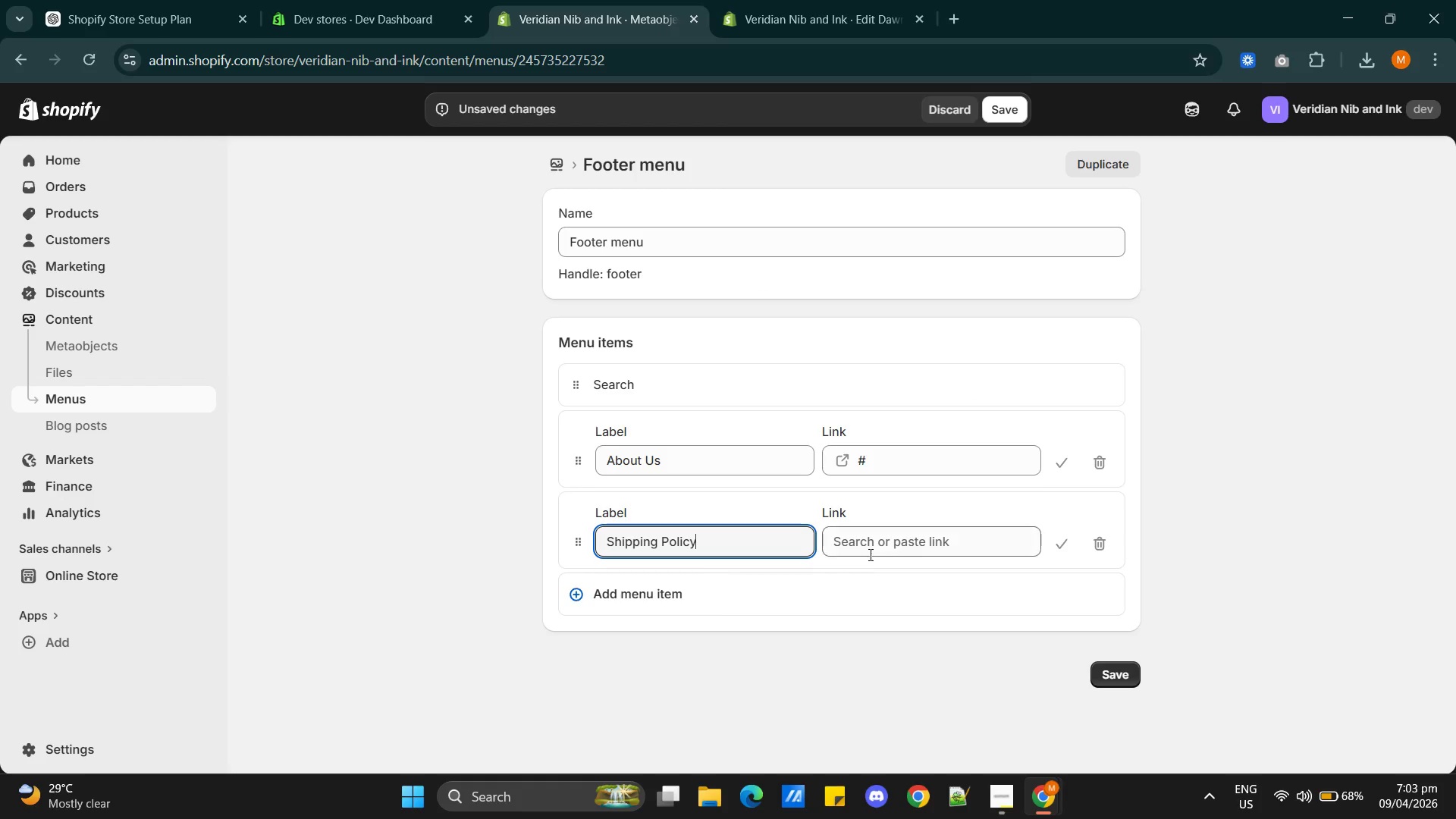 
left_click([874, 542])
 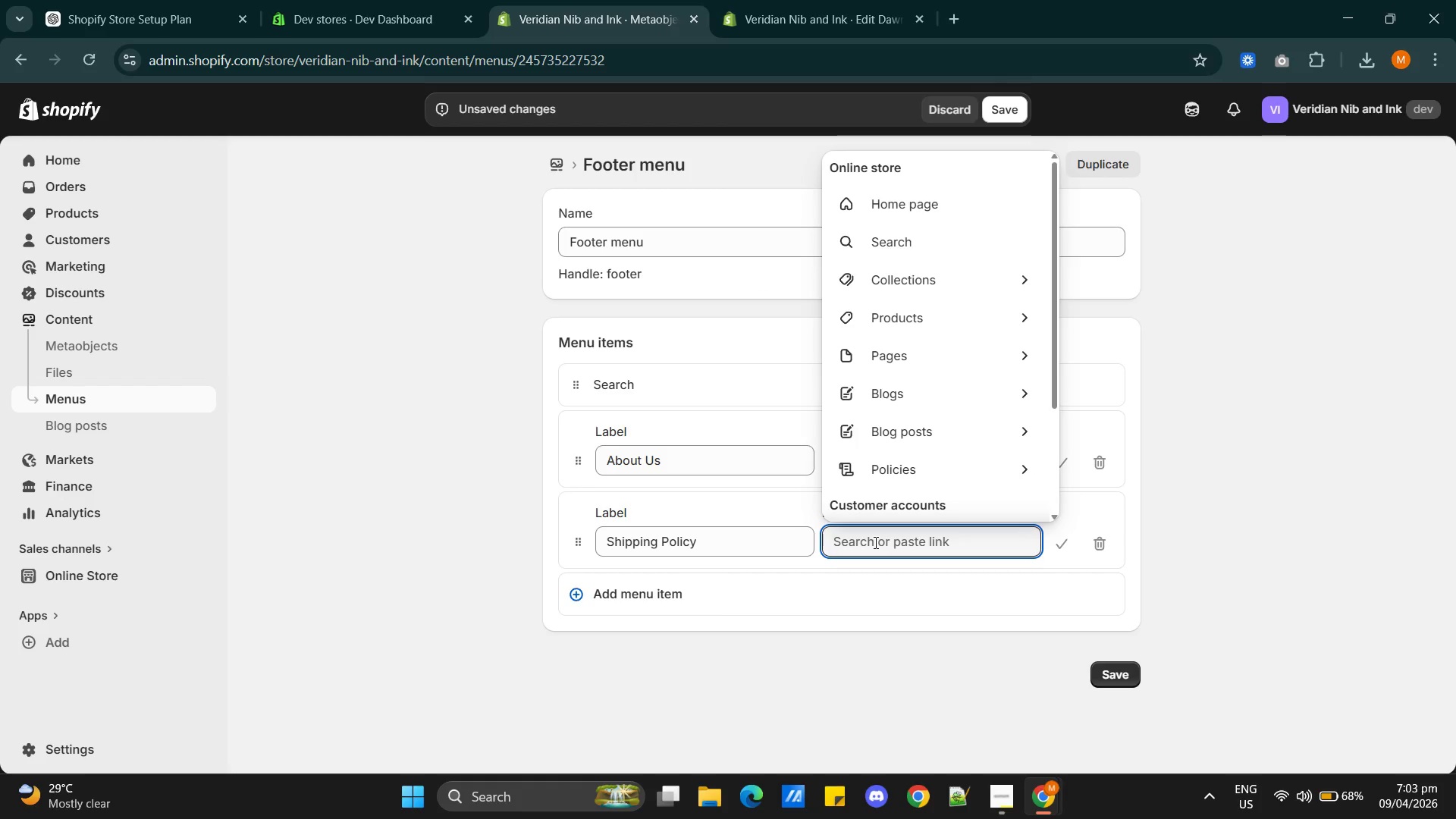 
key(Alt+AltLeft)
 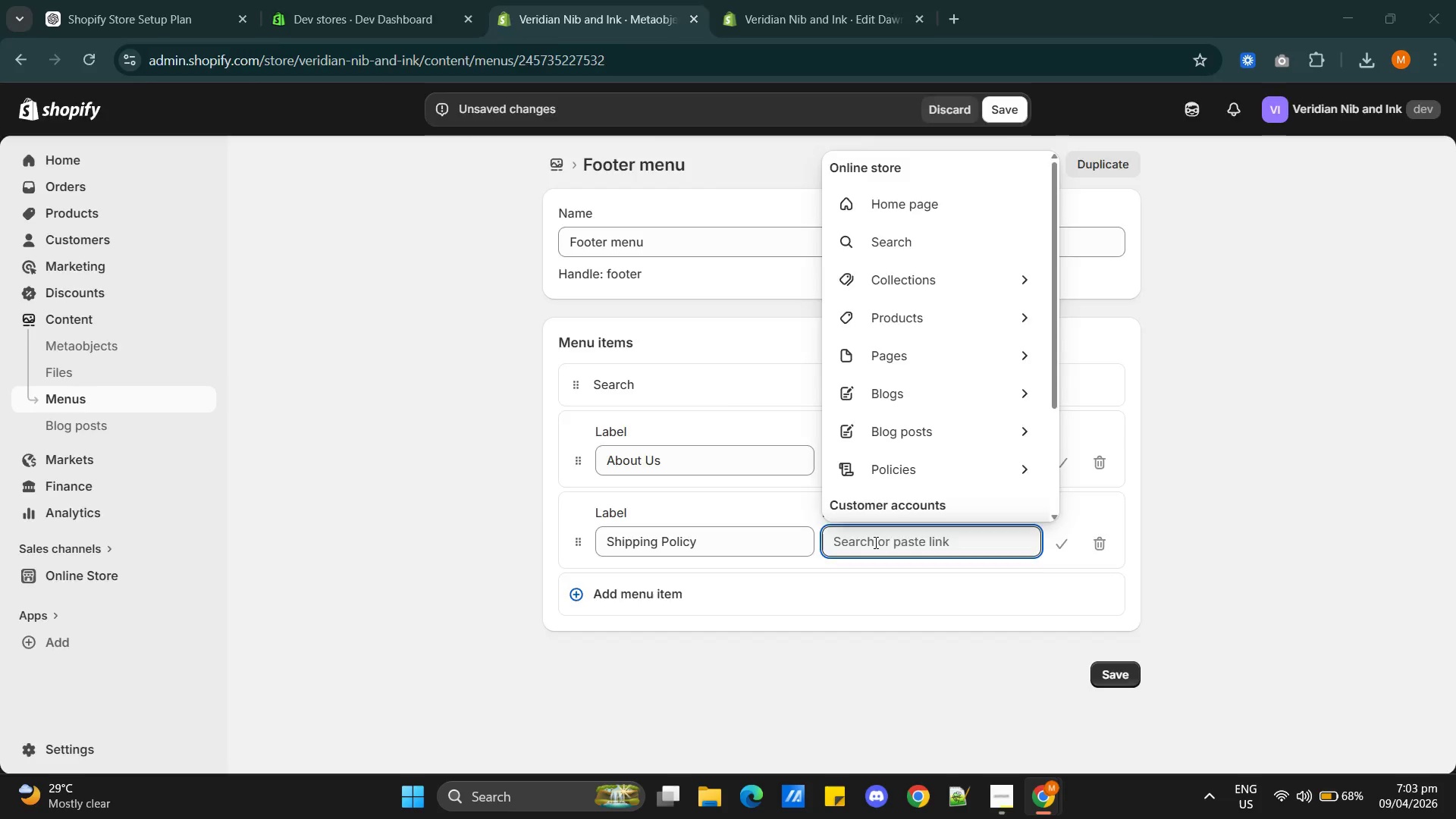 
key(Alt+Tab)
 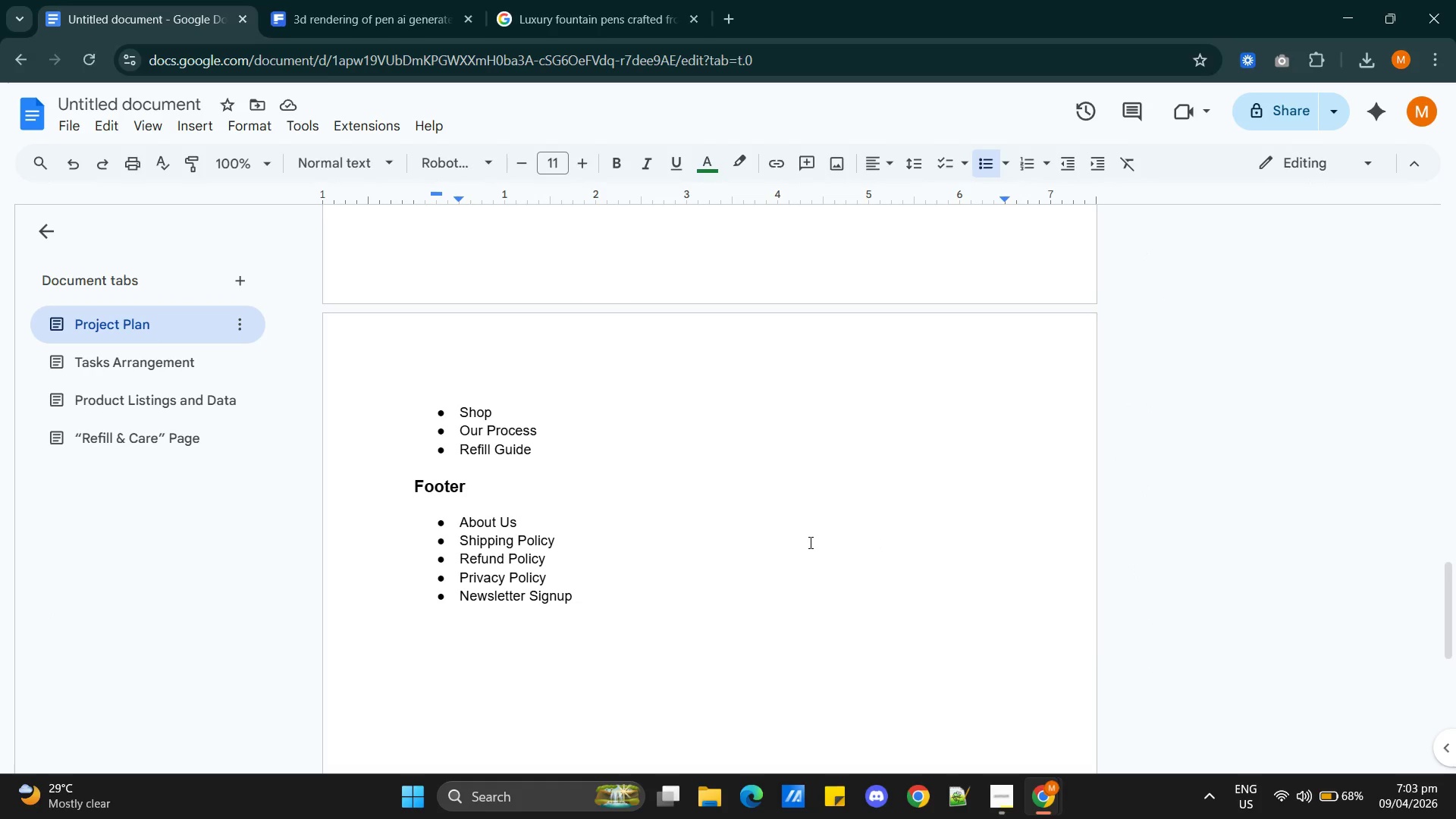 
key(Alt+AltLeft)
 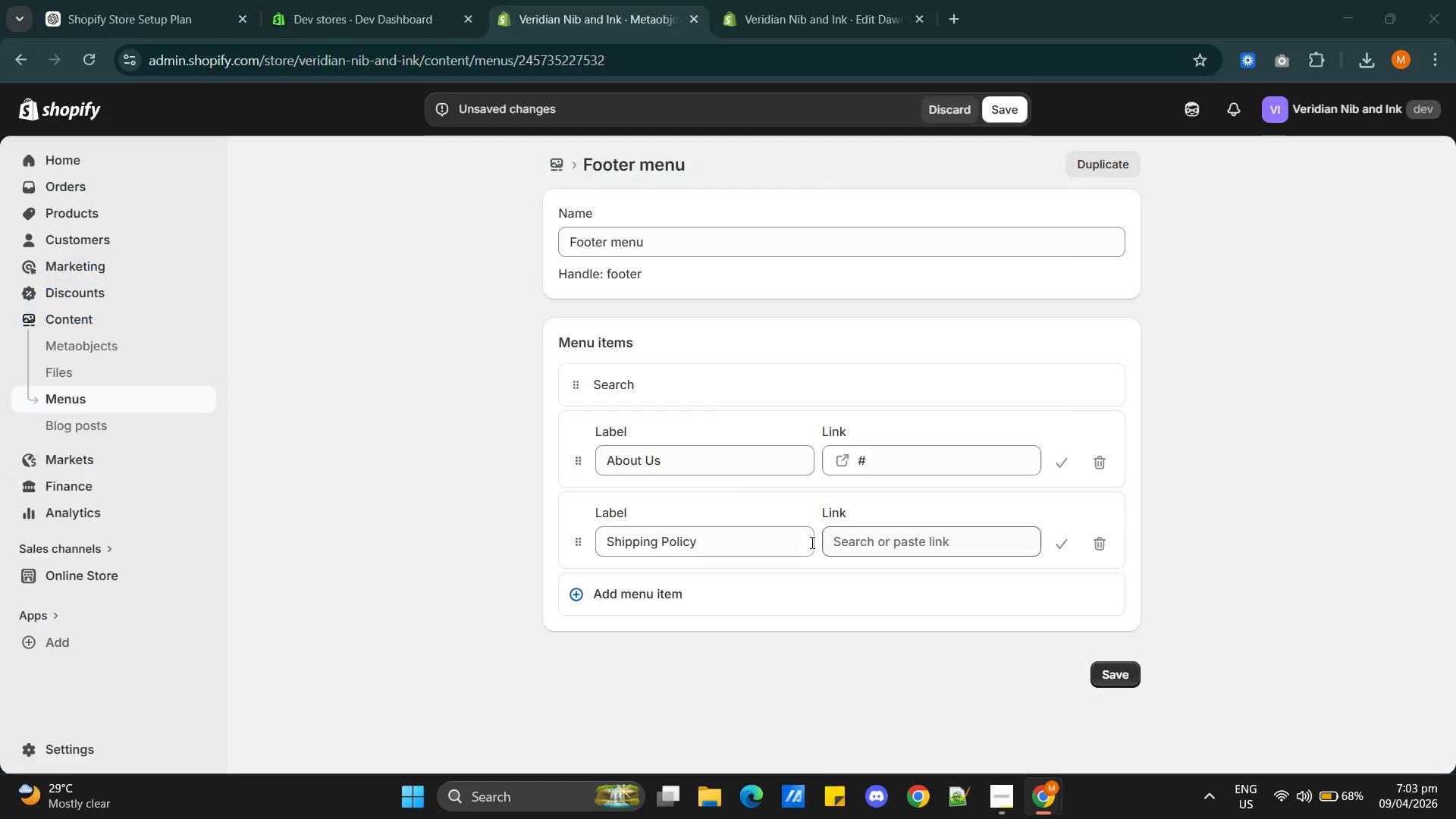 
key(Alt+Tab)
 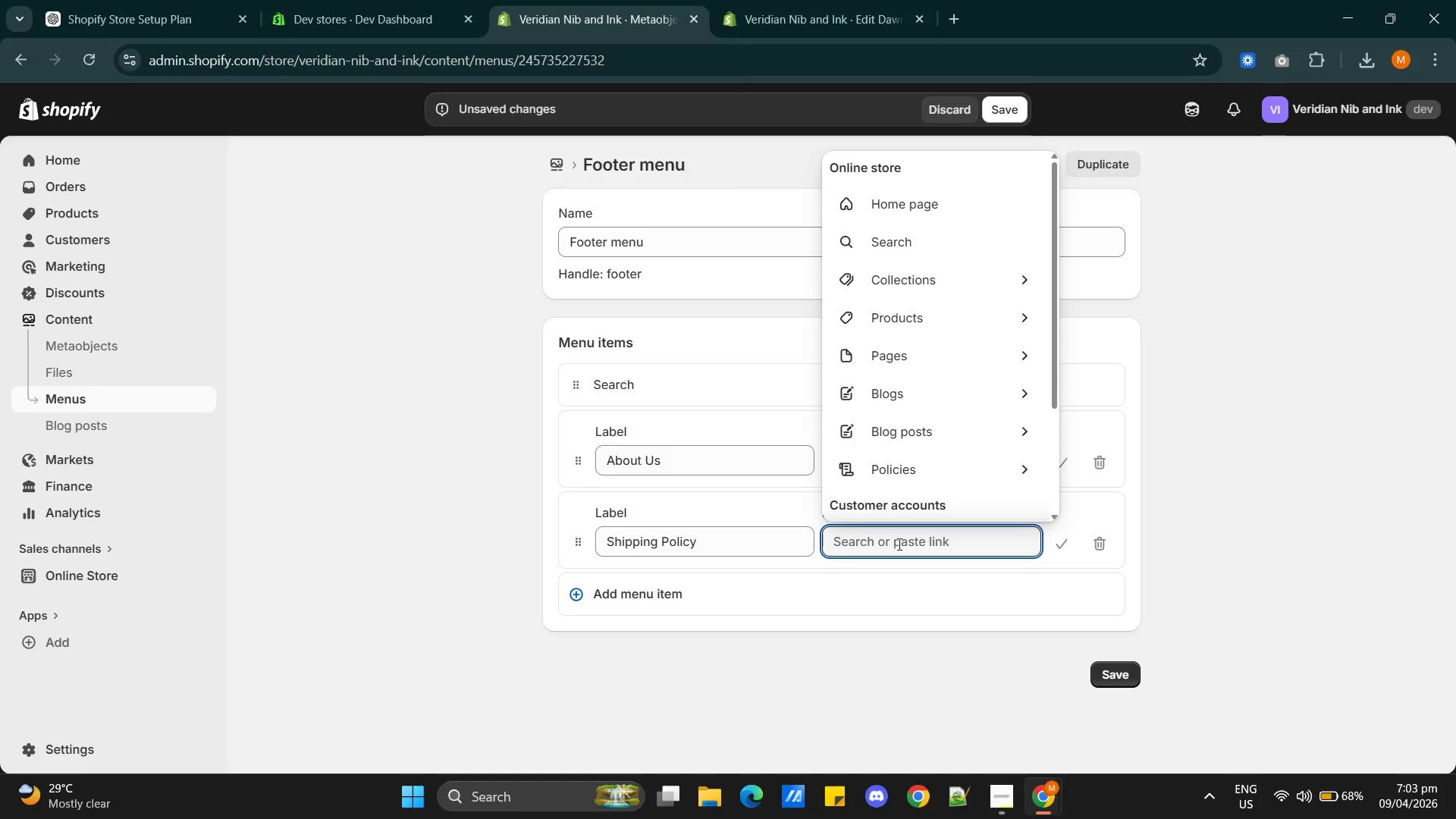 
left_click([898, 544])
 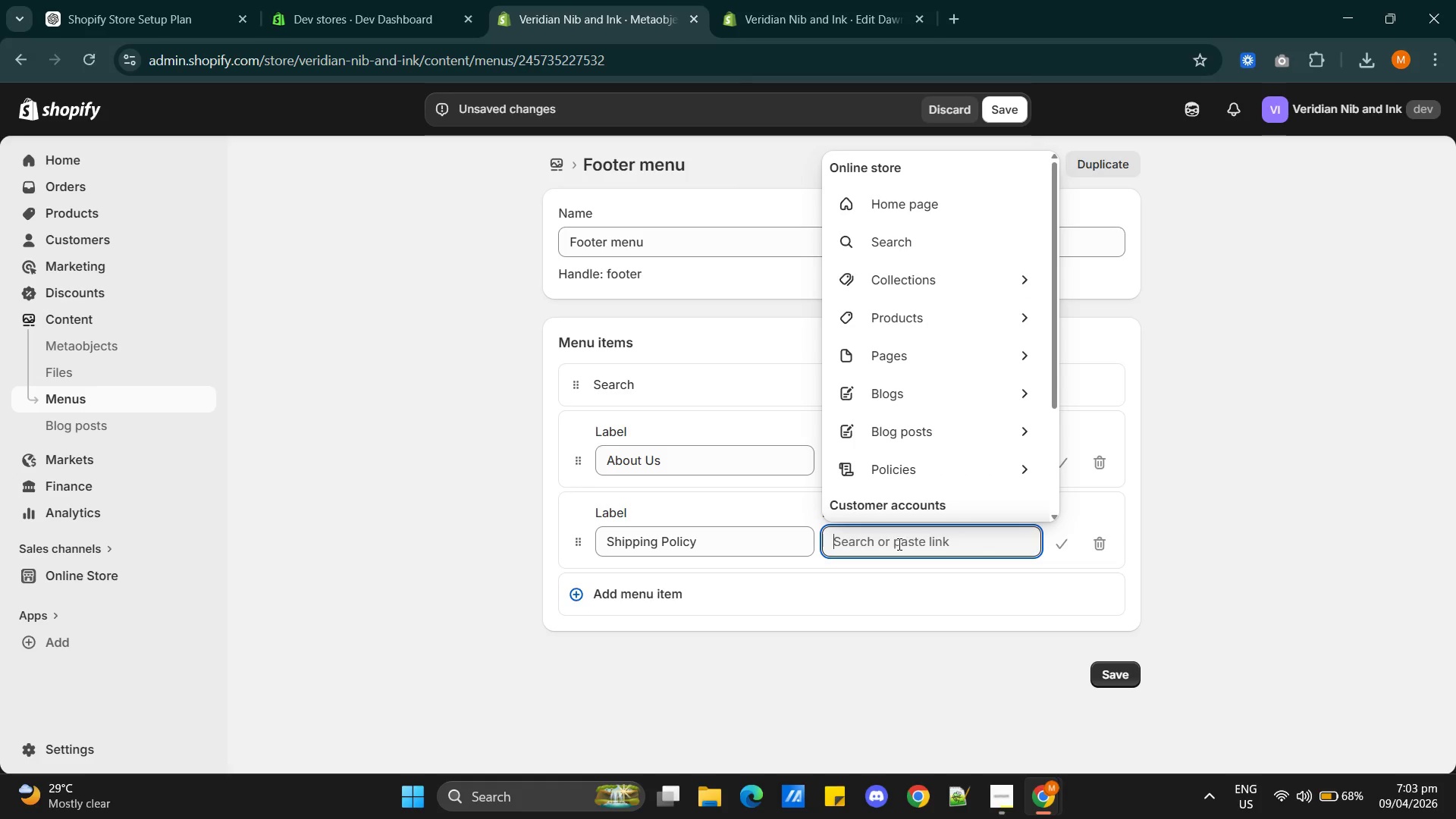 
key(Shift+ShiftRight)
 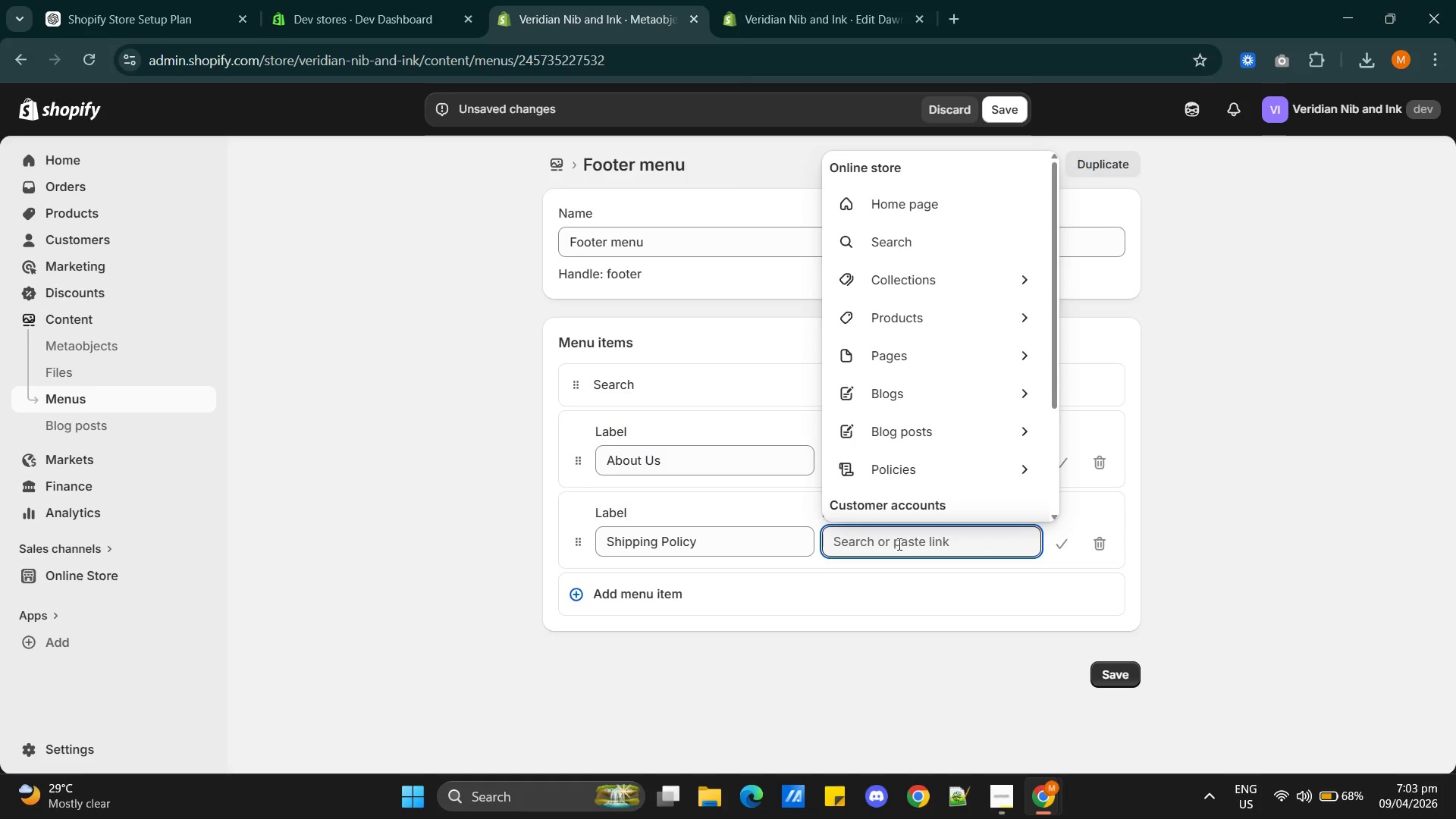 
key(Shift+3)
 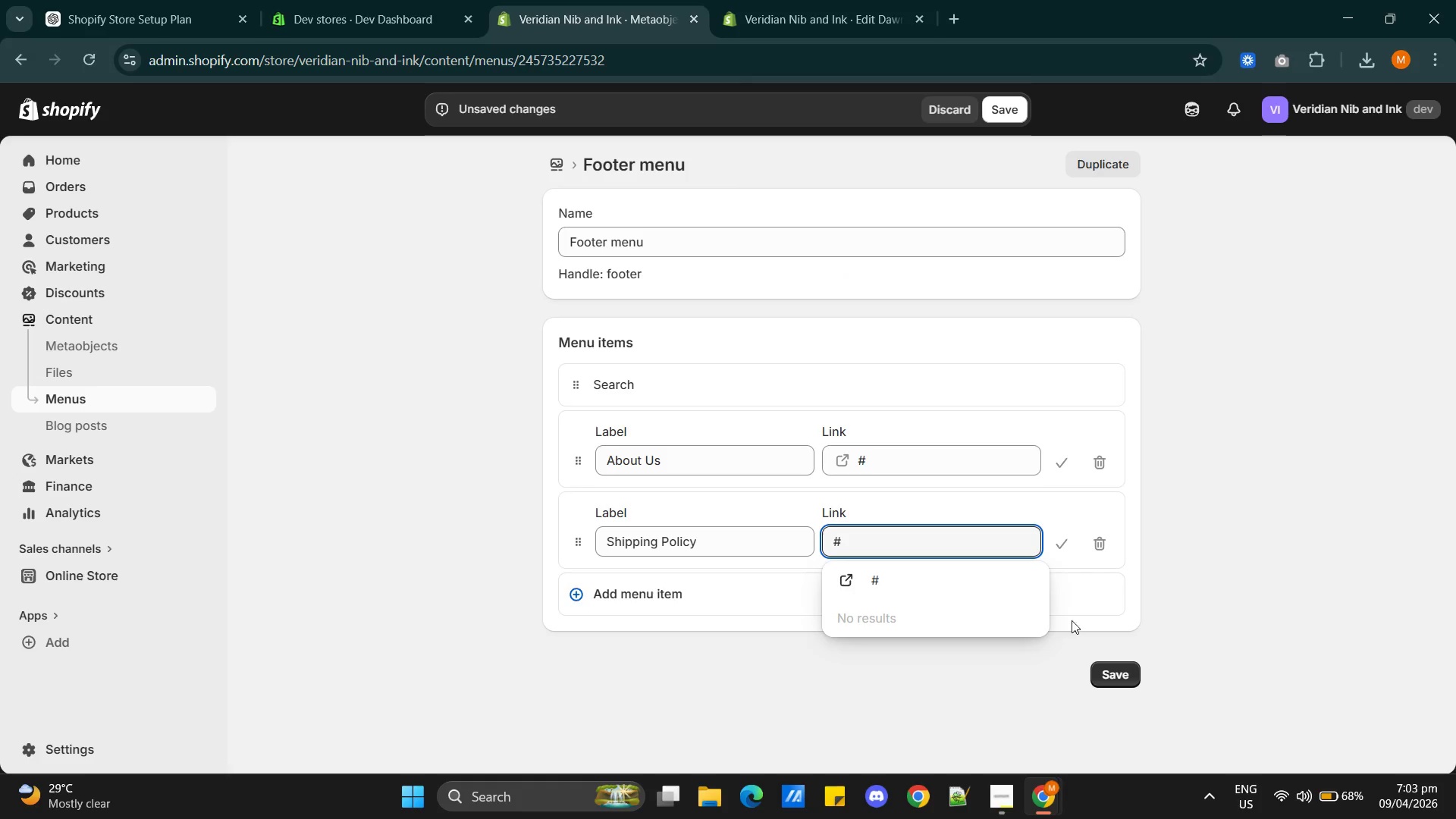 
left_click([887, 544])
 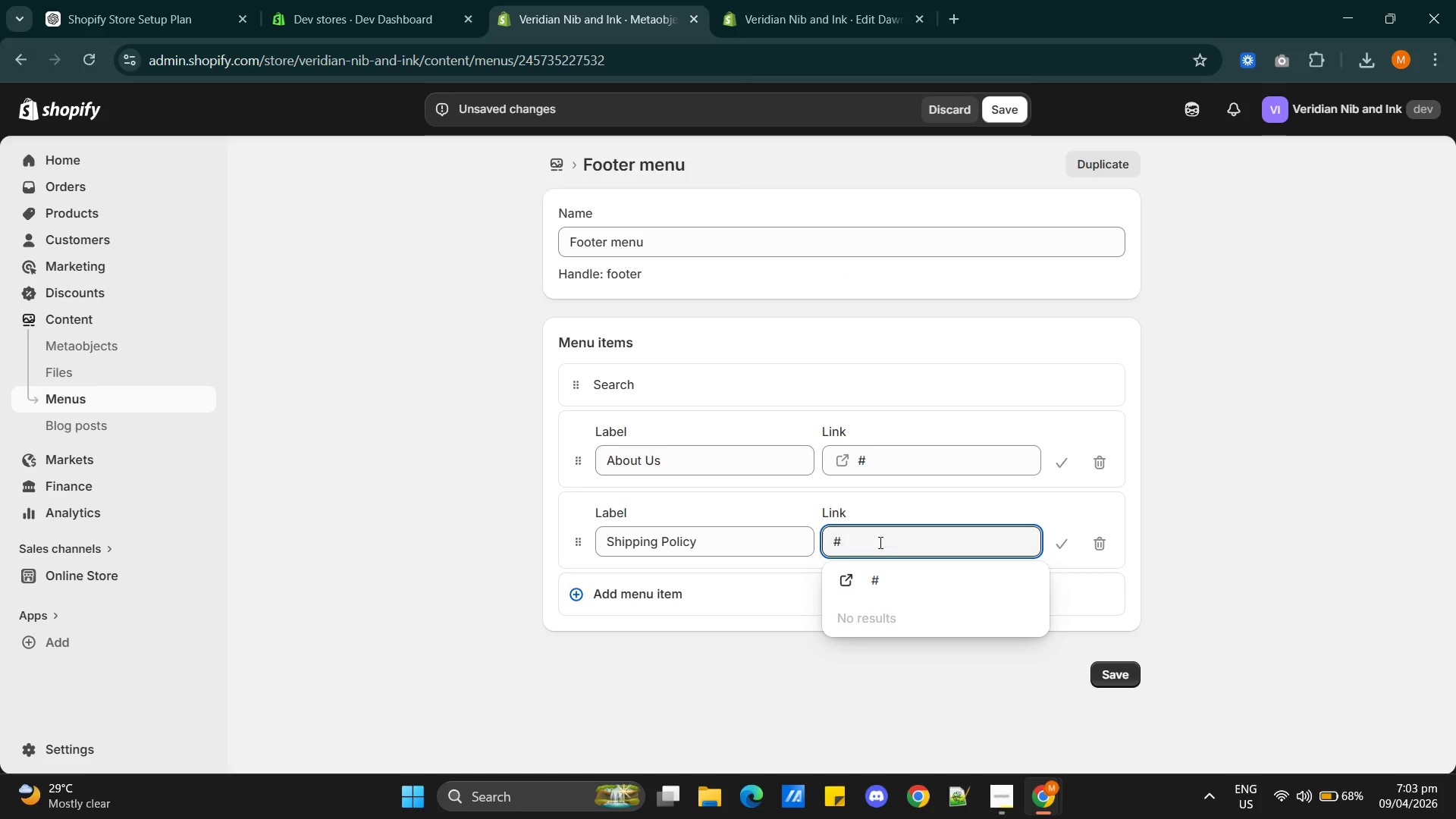 
key(Backspace)
 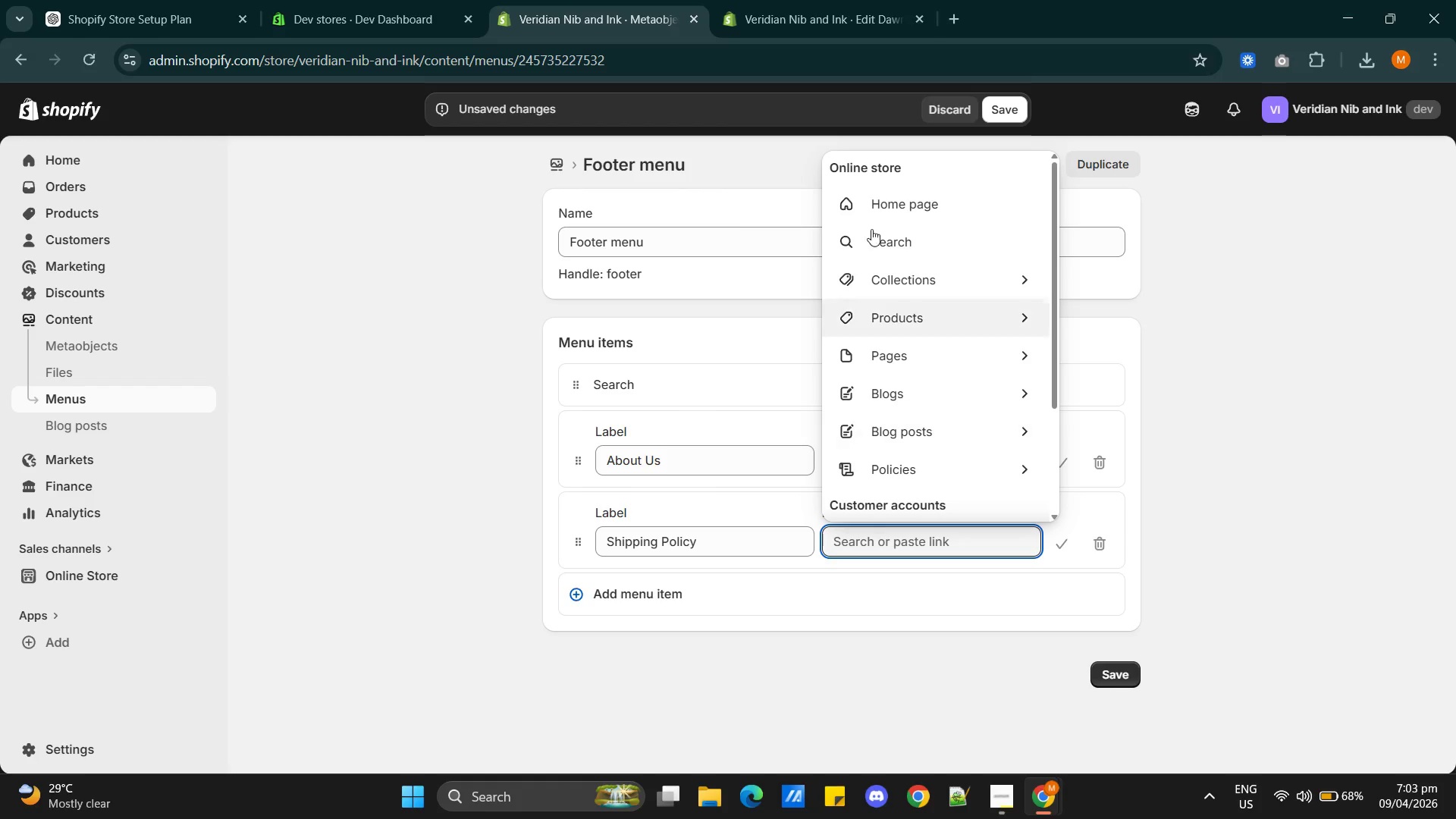 
scroll: coordinate [959, 373], scroll_direction: down, amount: 1.0
 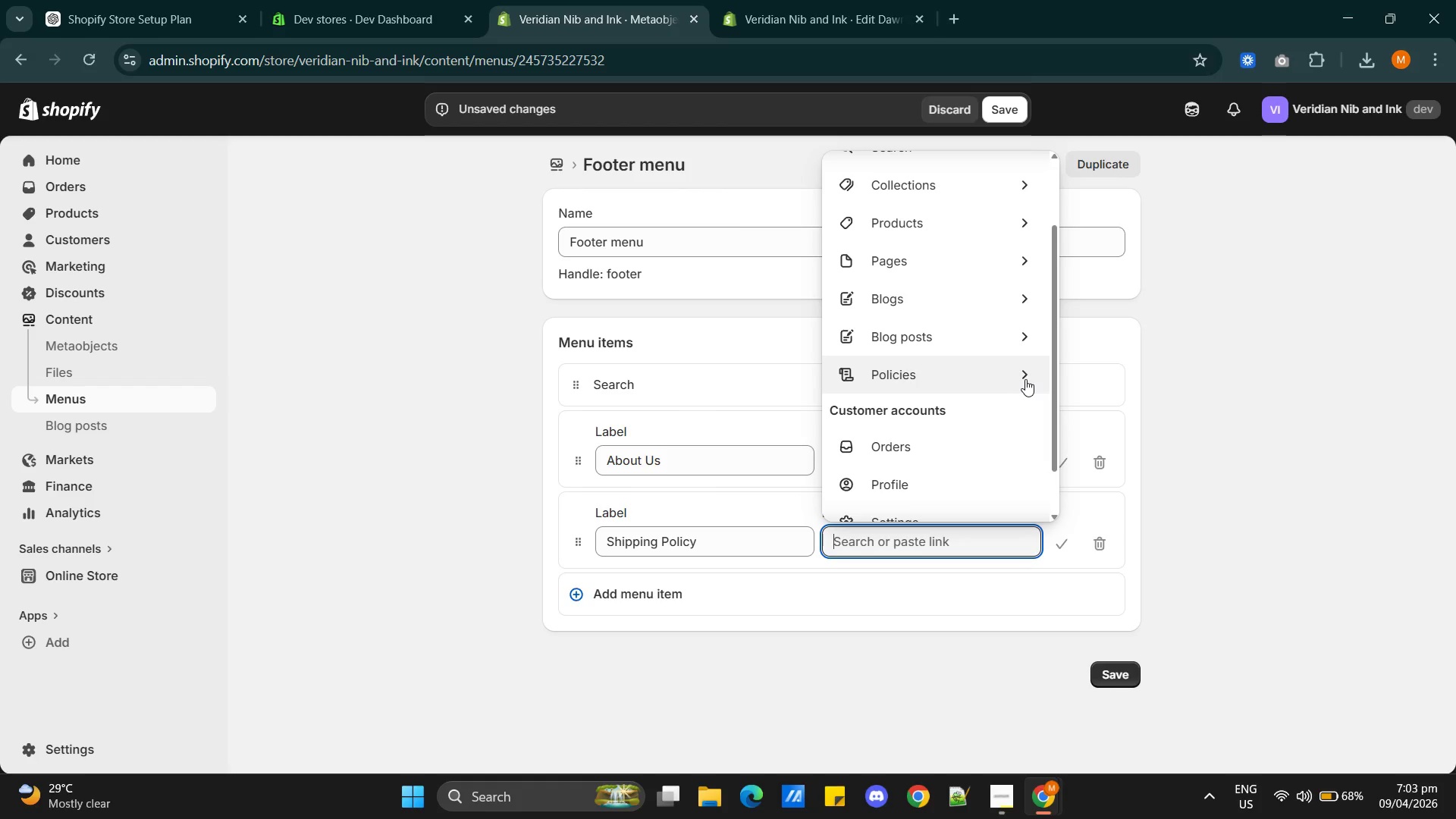 
left_click([1025, 379])
 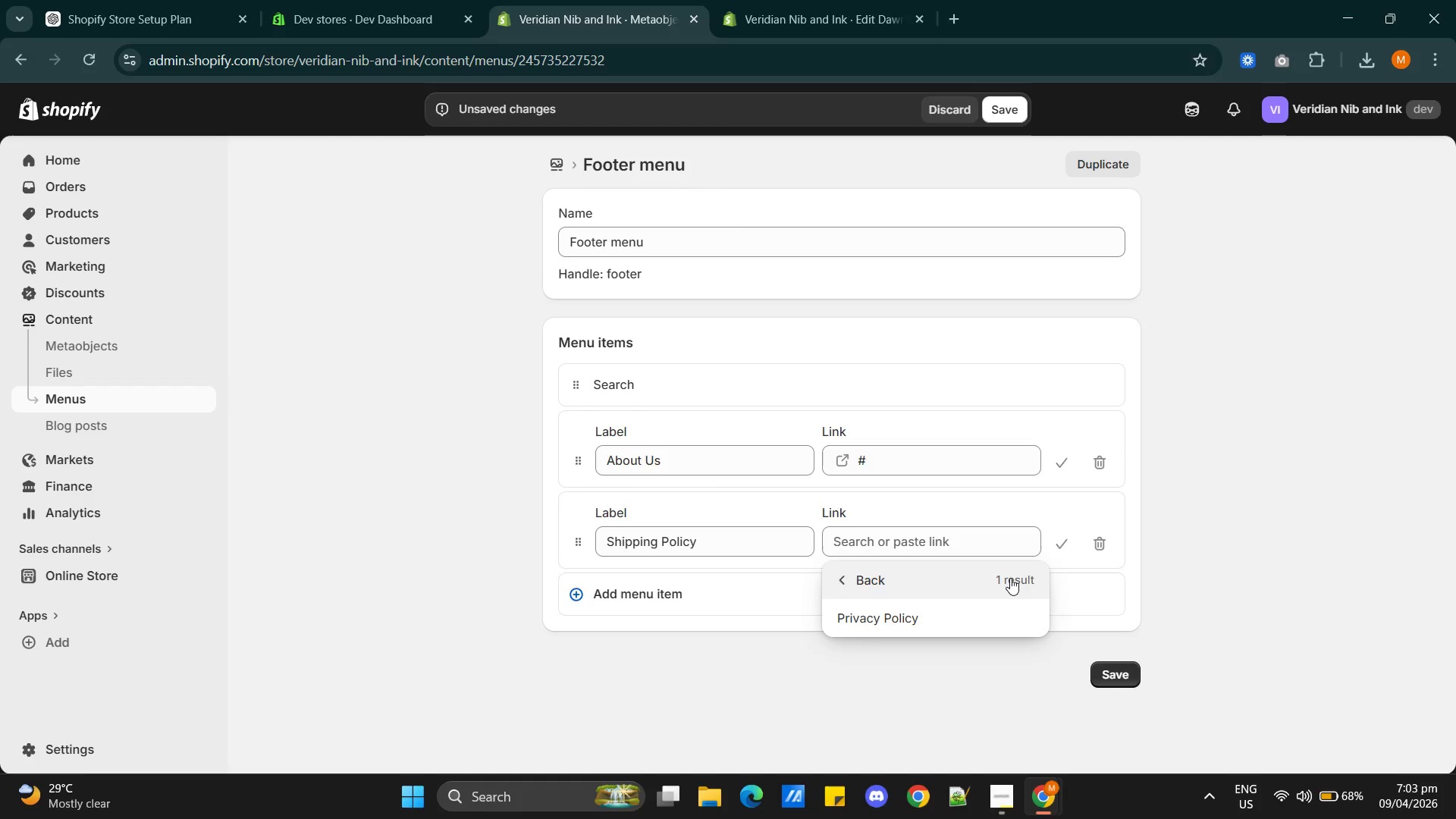 
left_click([846, 580])
 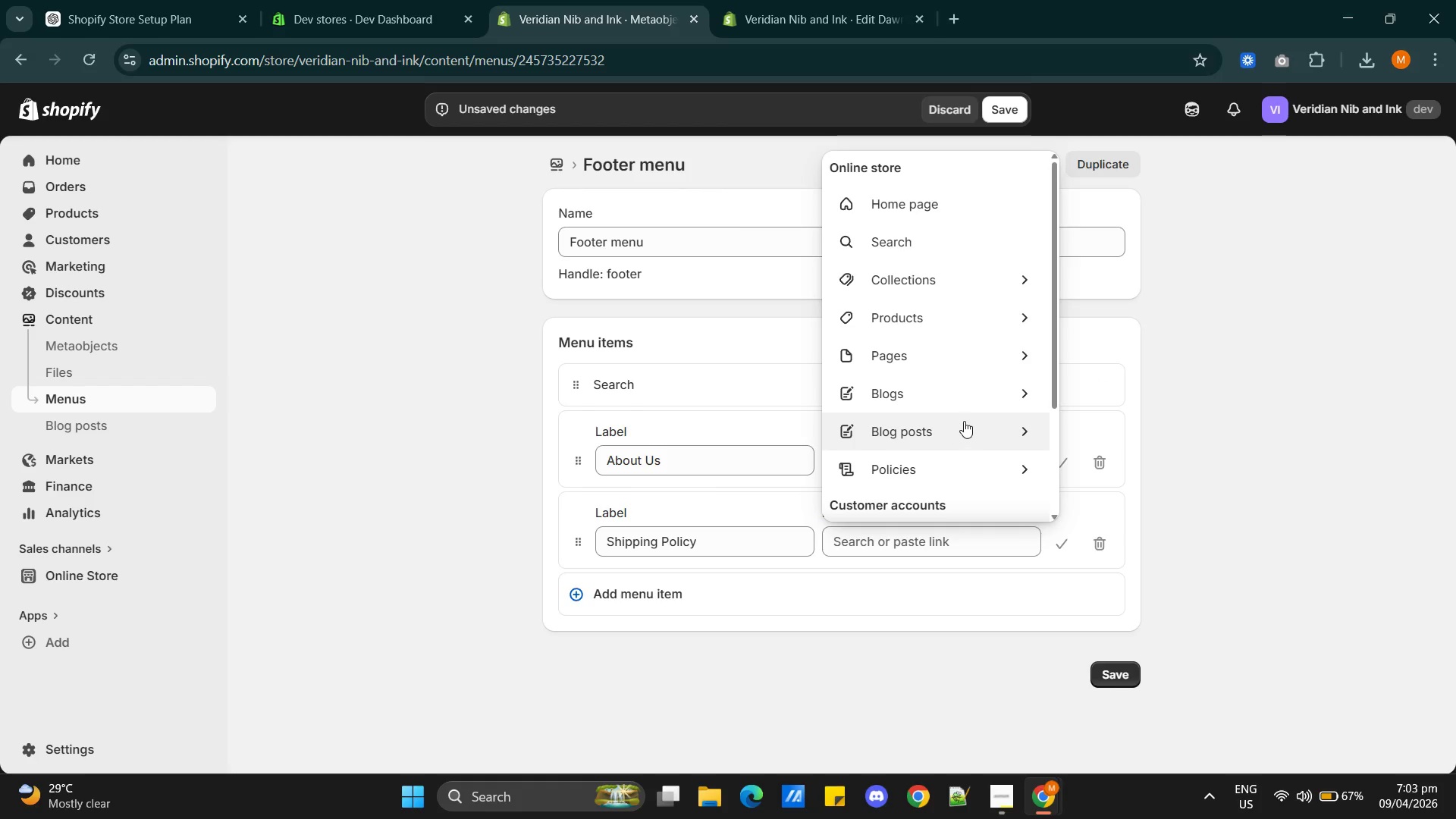 
scroll: coordinate [964, 419], scroll_direction: down, amount: 1.0
 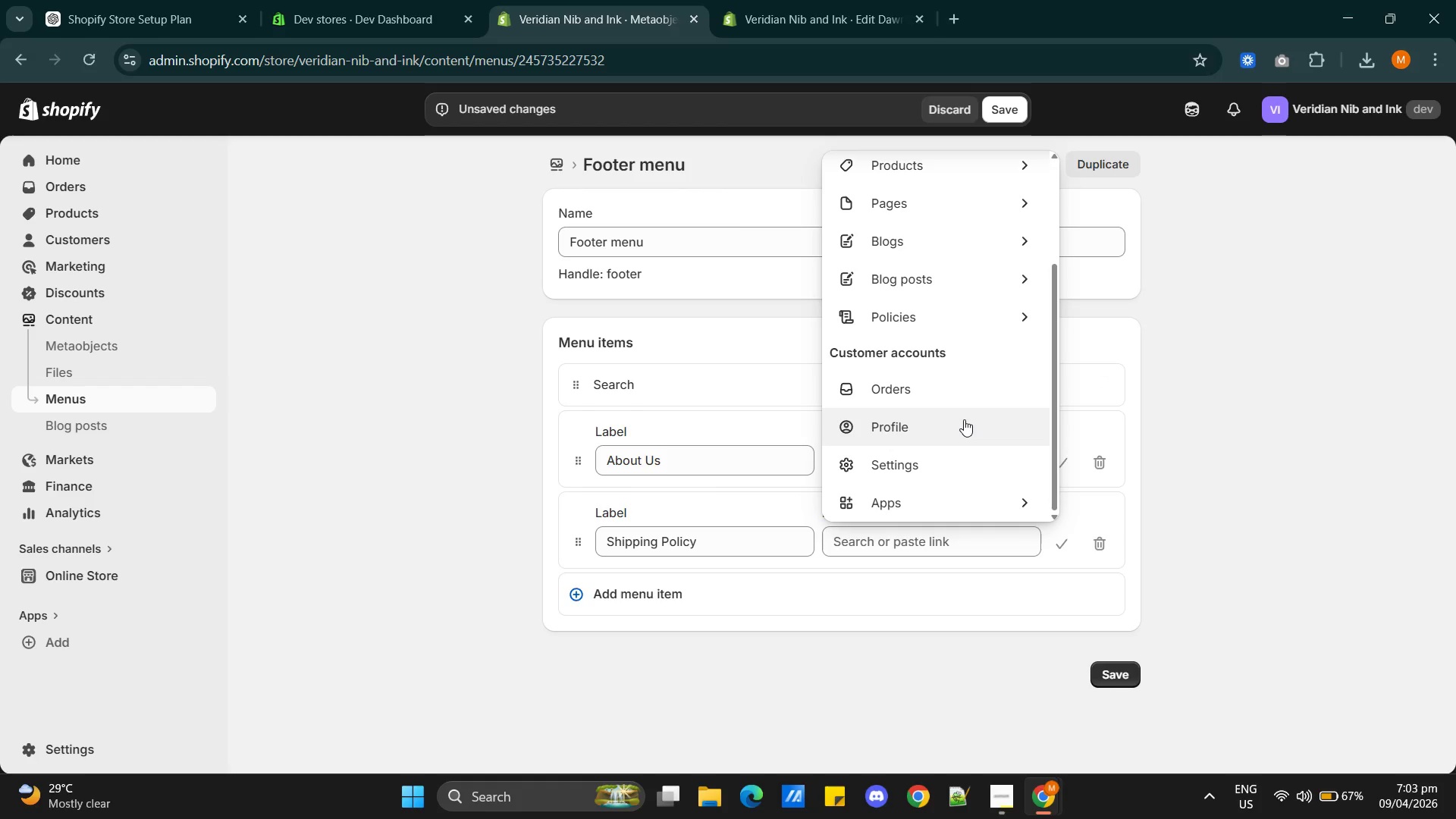 
scroll: coordinate [965, 417], scroll_direction: up, amount: 3.0
 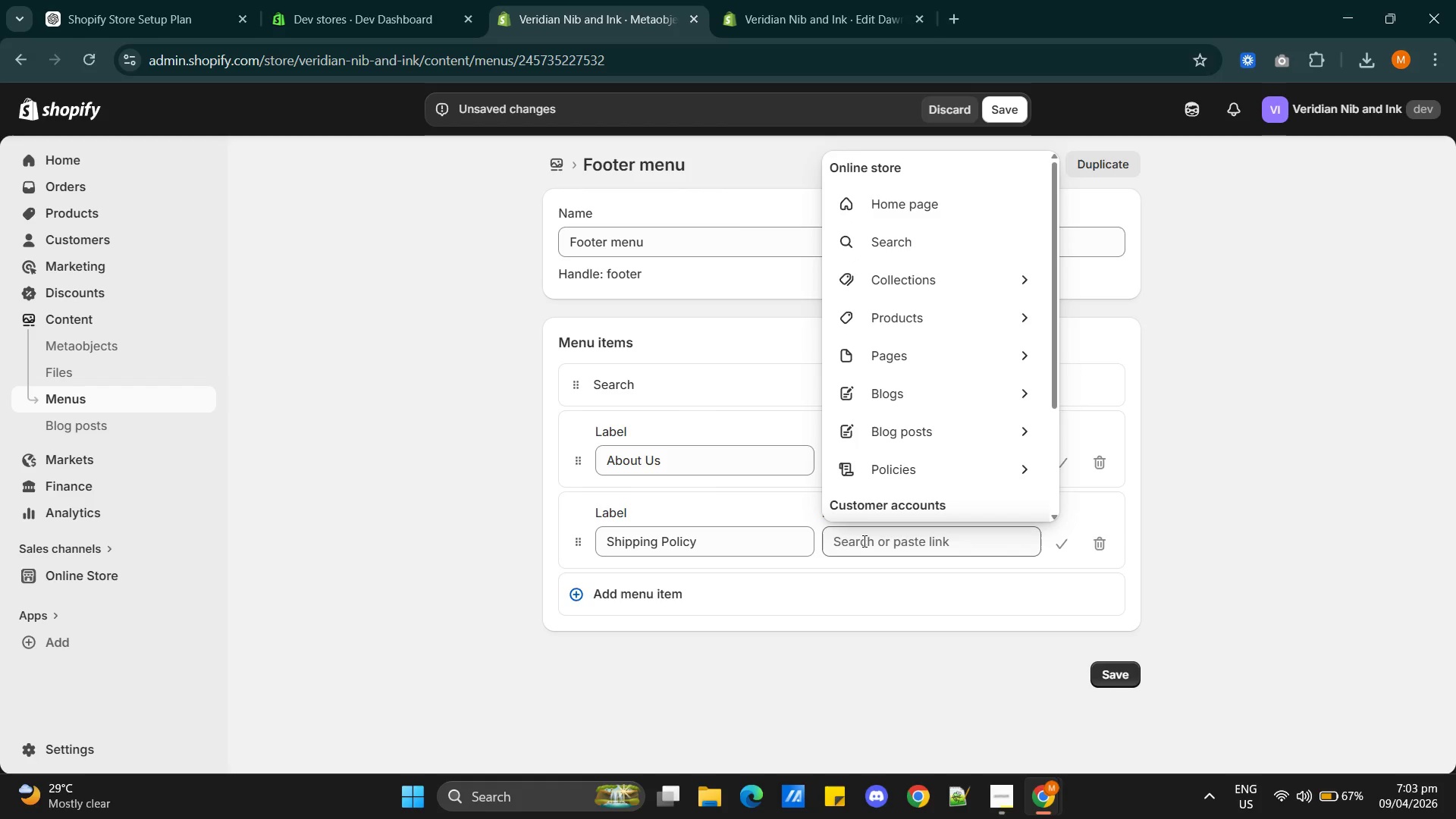 
left_click([861, 542])
 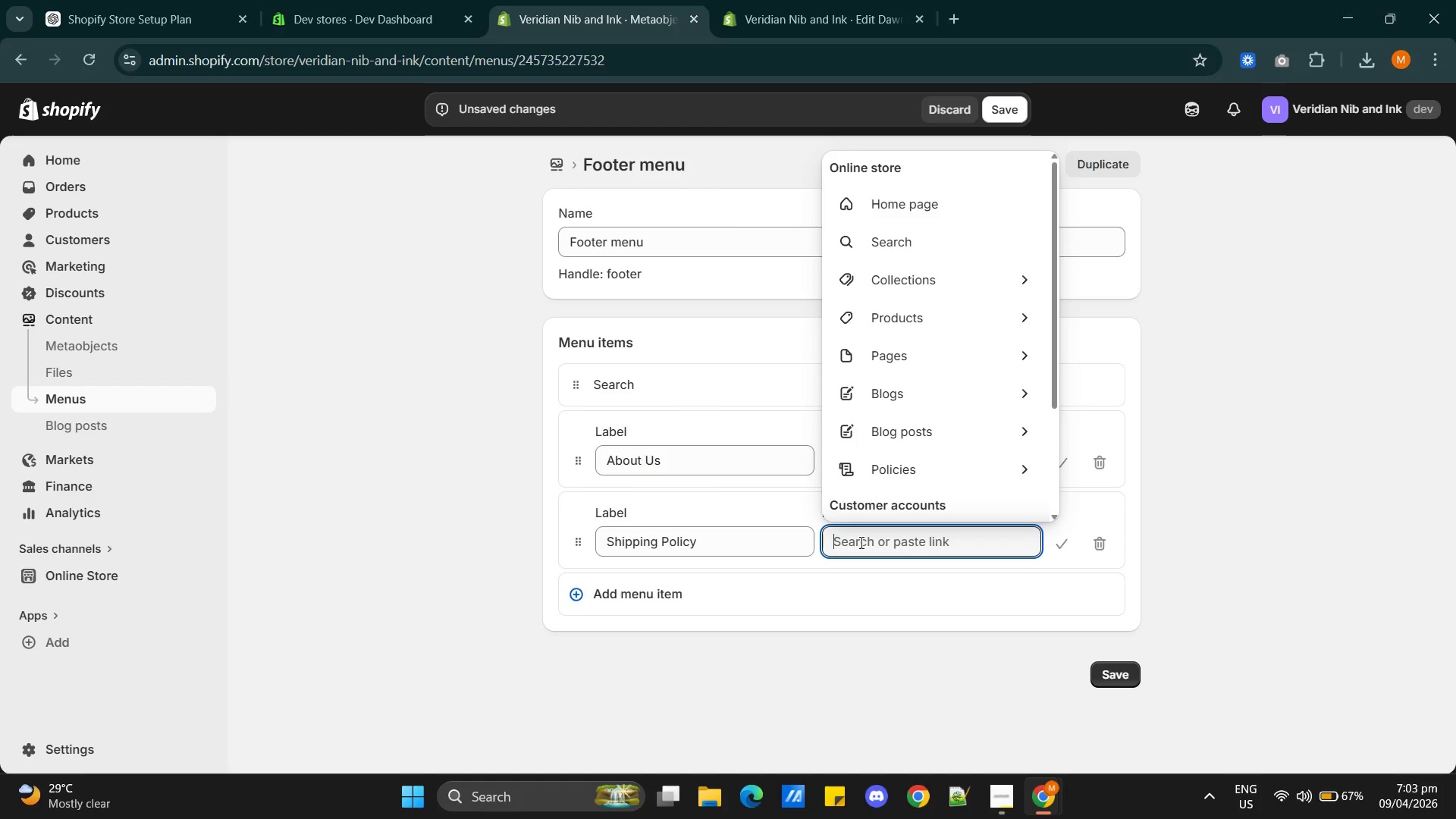 
key(Shift+ShiftRight)
 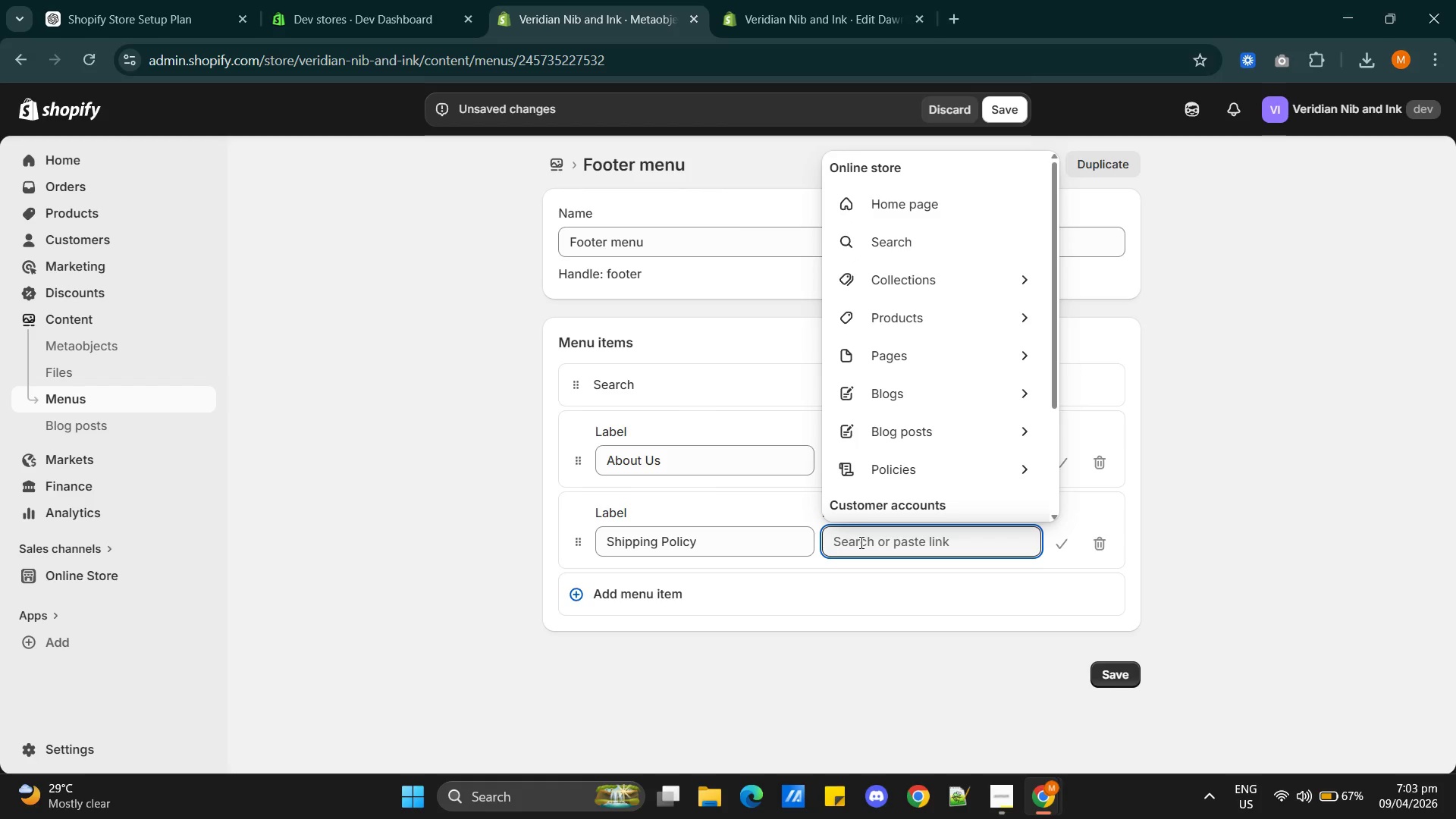 
key(Shift+3)
 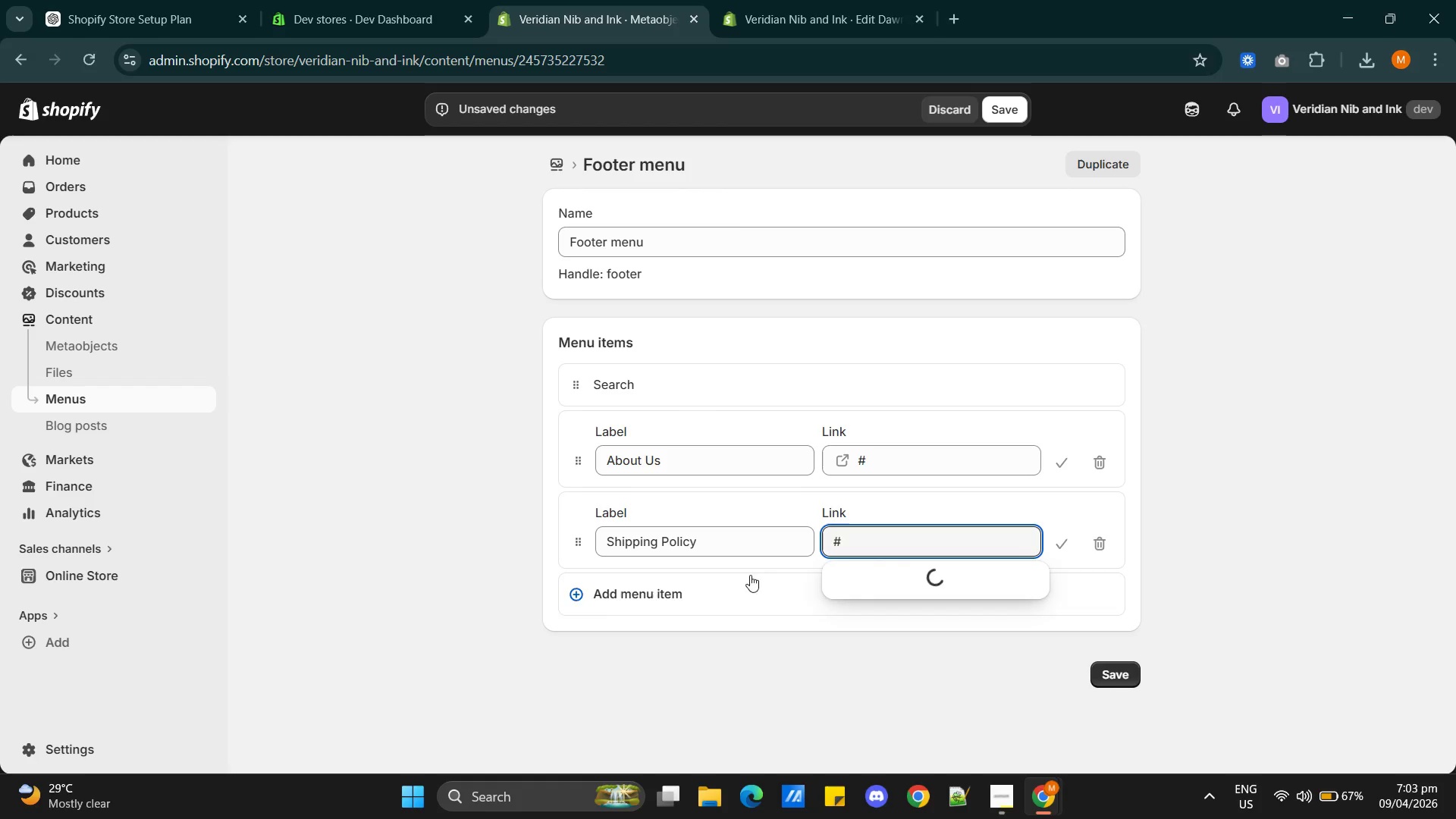 
left_click([747, 576])
 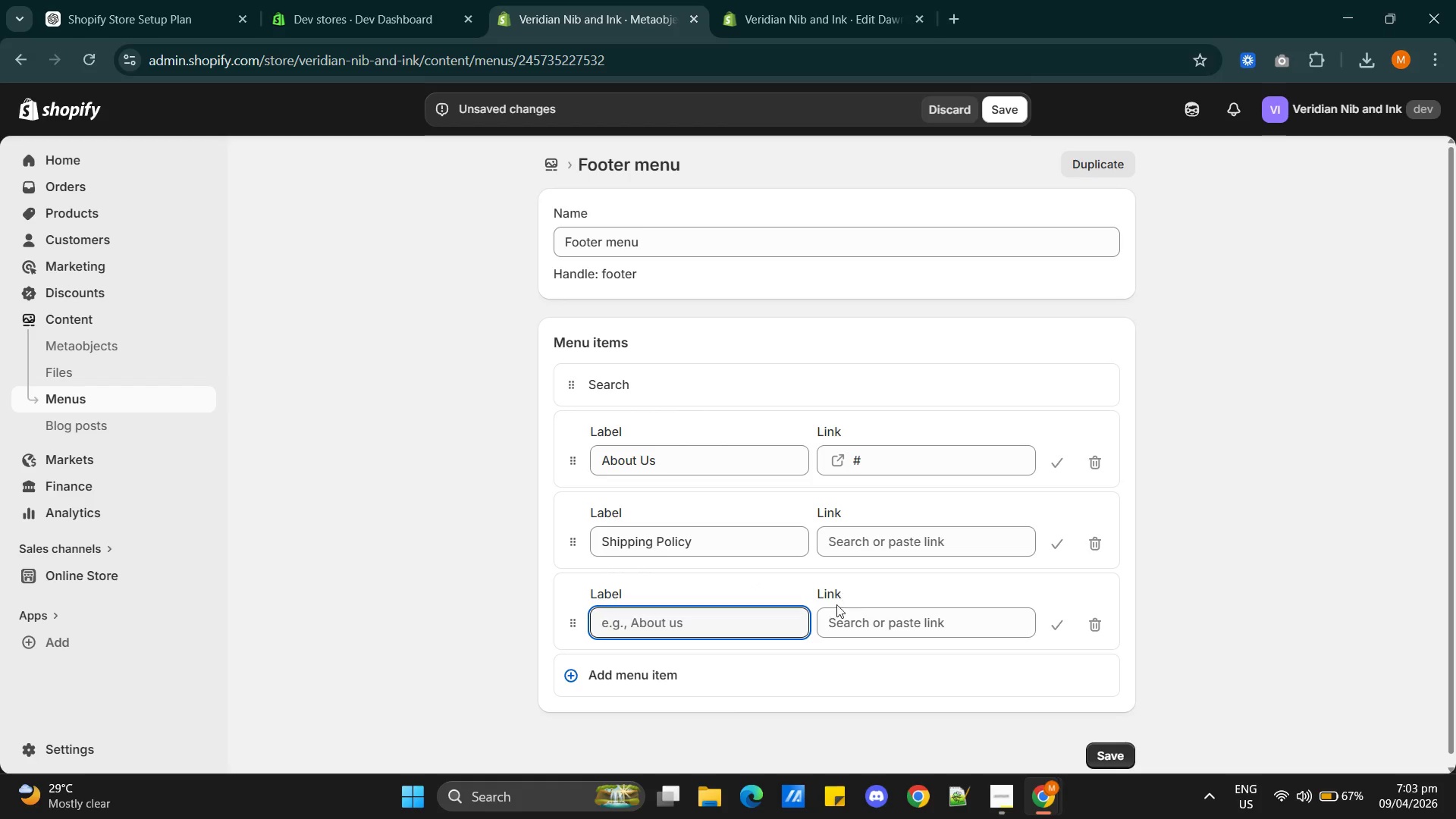 
left_click([869, 541])
 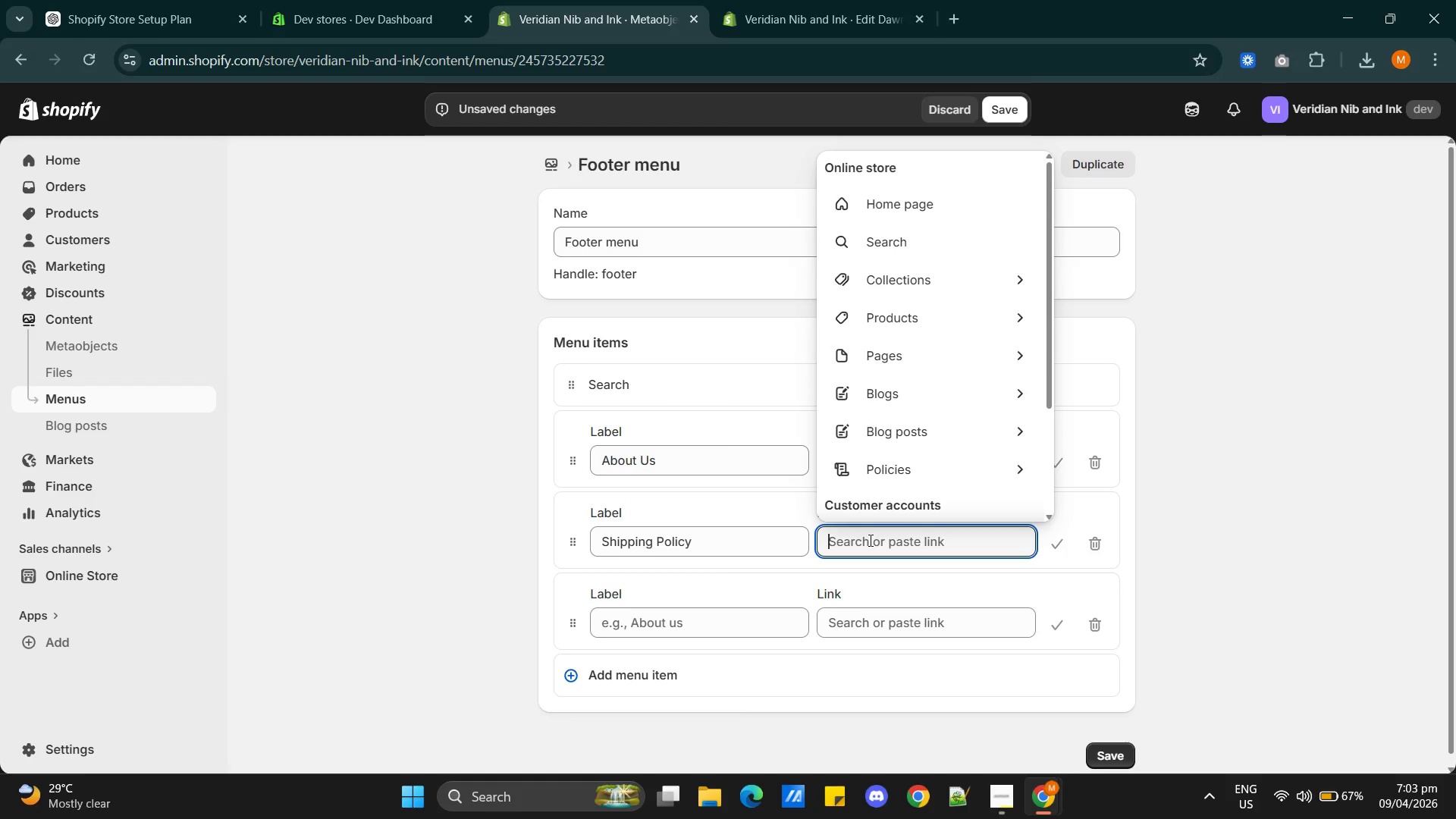 
key(Shift+ShiftRight)
 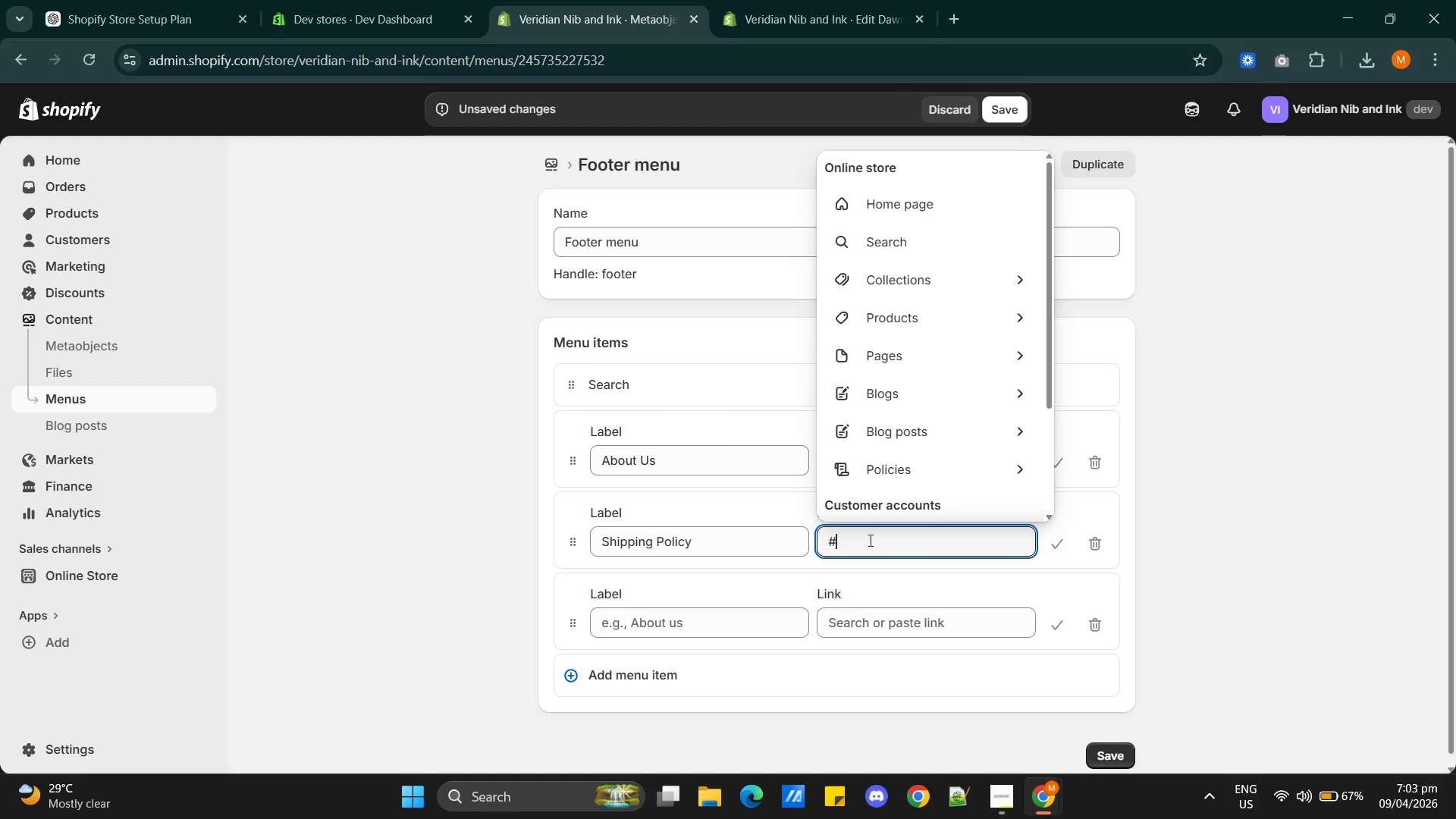 
key(Shift+3)
 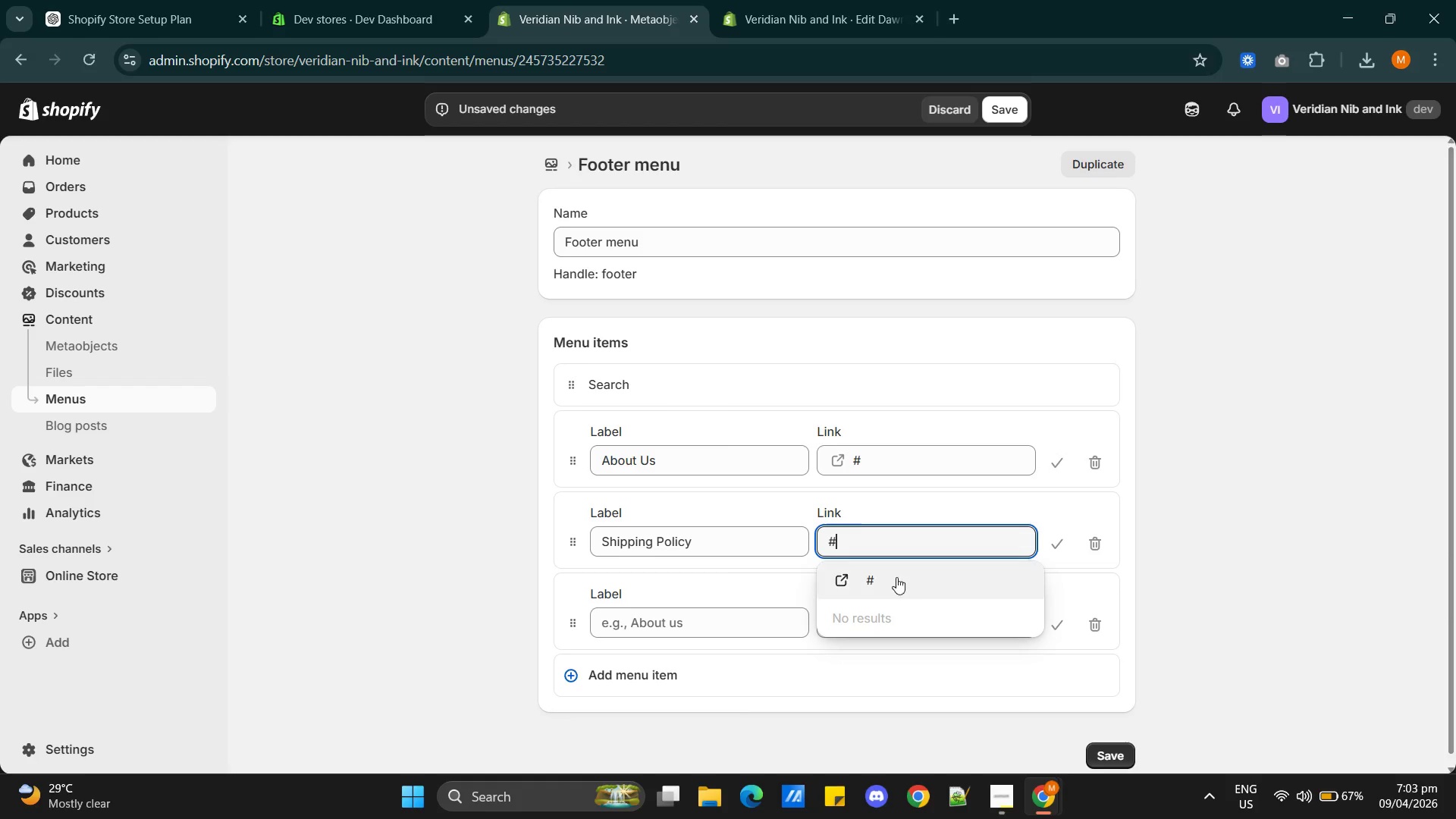 
left_click([908, 585])
 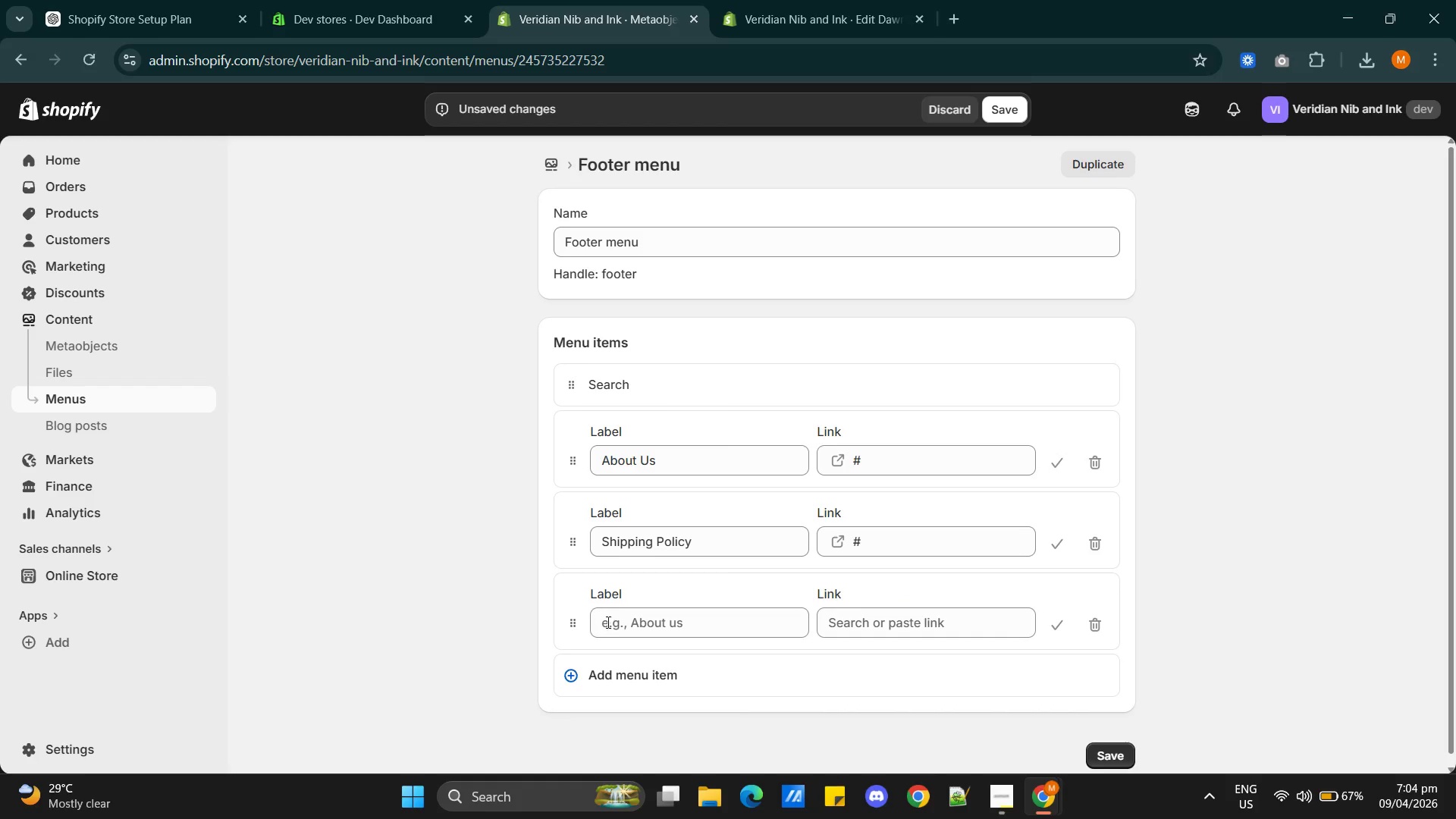 
left_click([617, 619])
 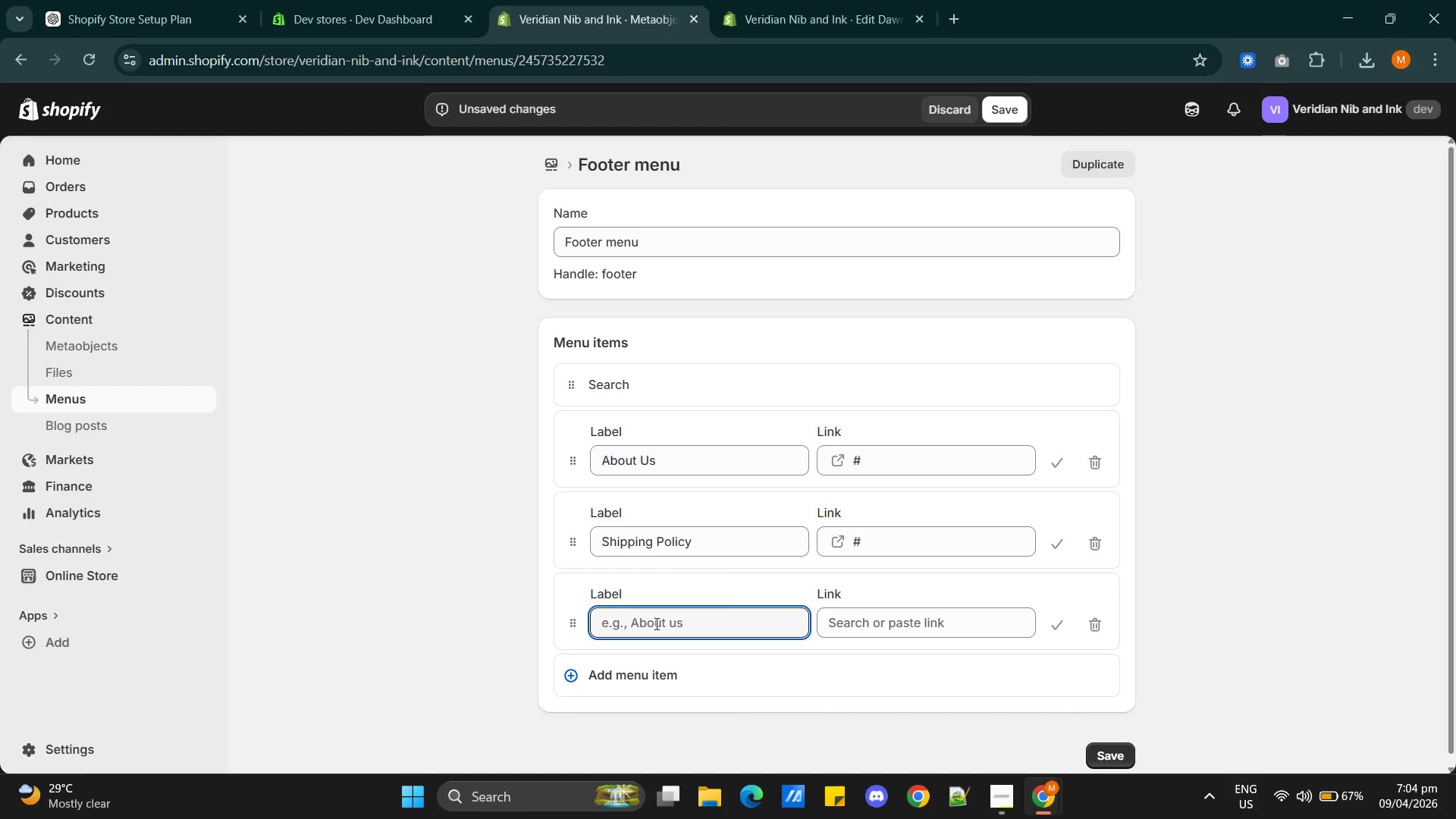 
key(Alt+AltLeft)
 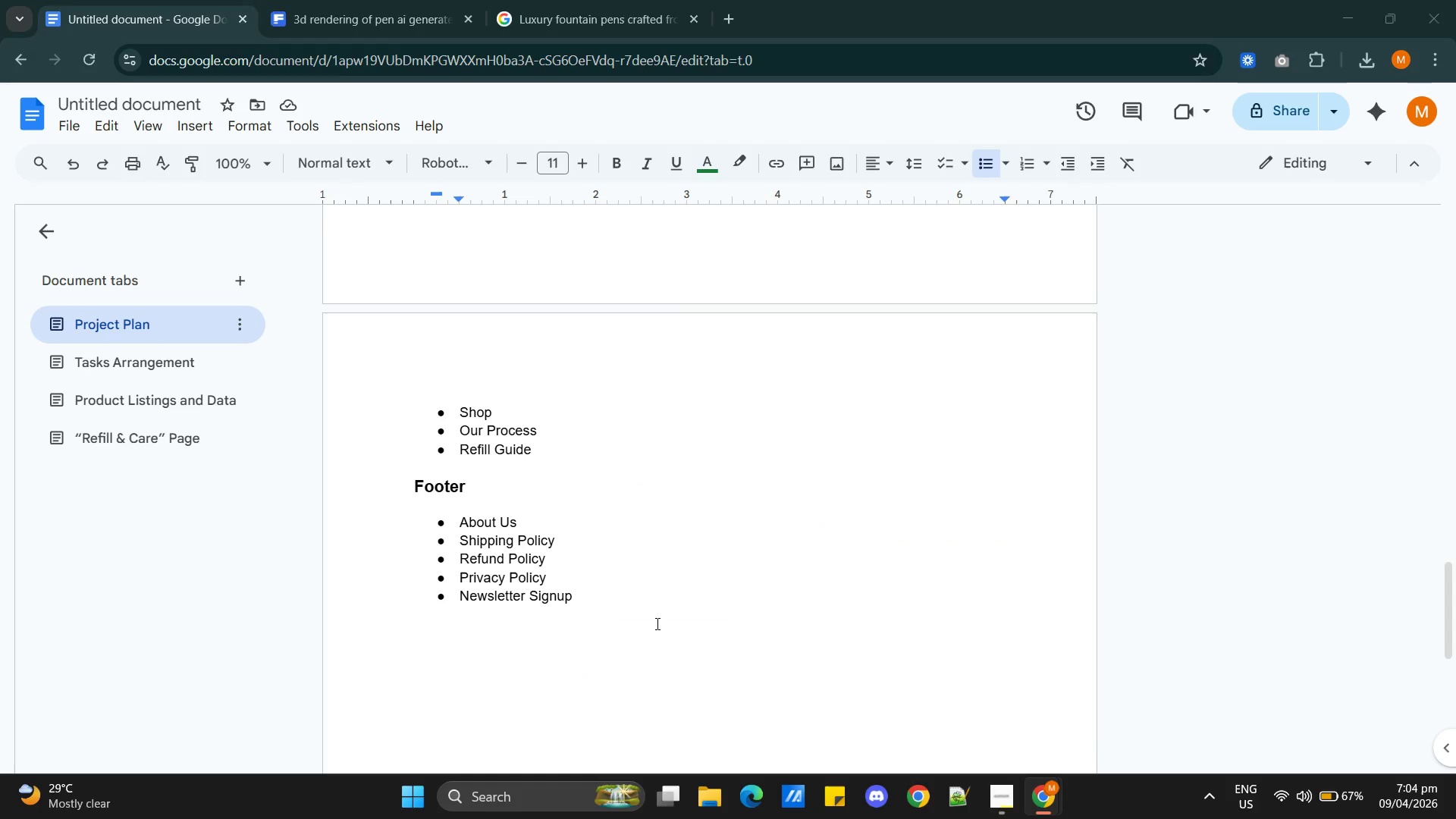 
key(Alt+Tab)
 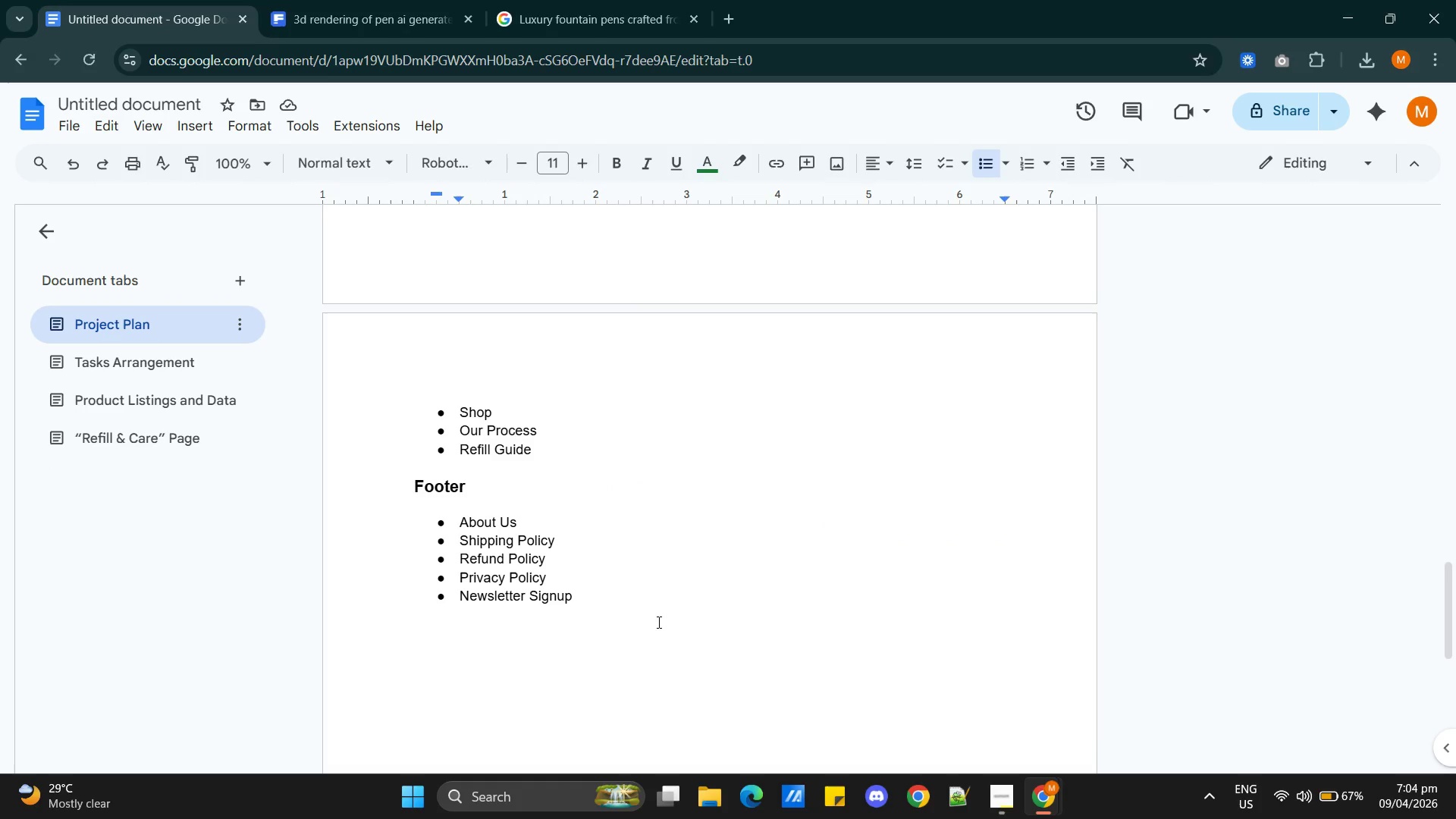 
key(Alt+AltLeft)
 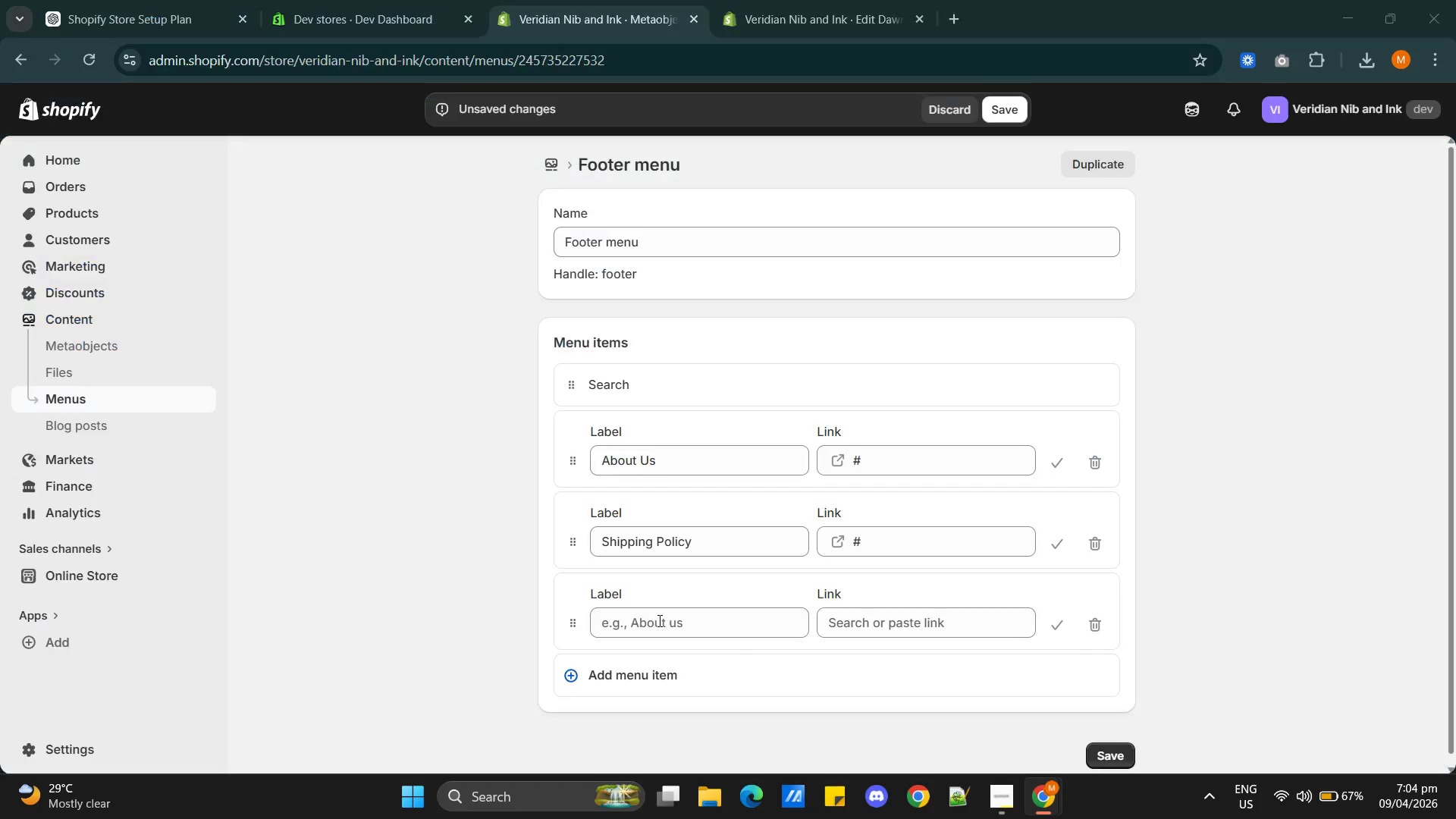 
key(Tab)
type(Refund Policy)
 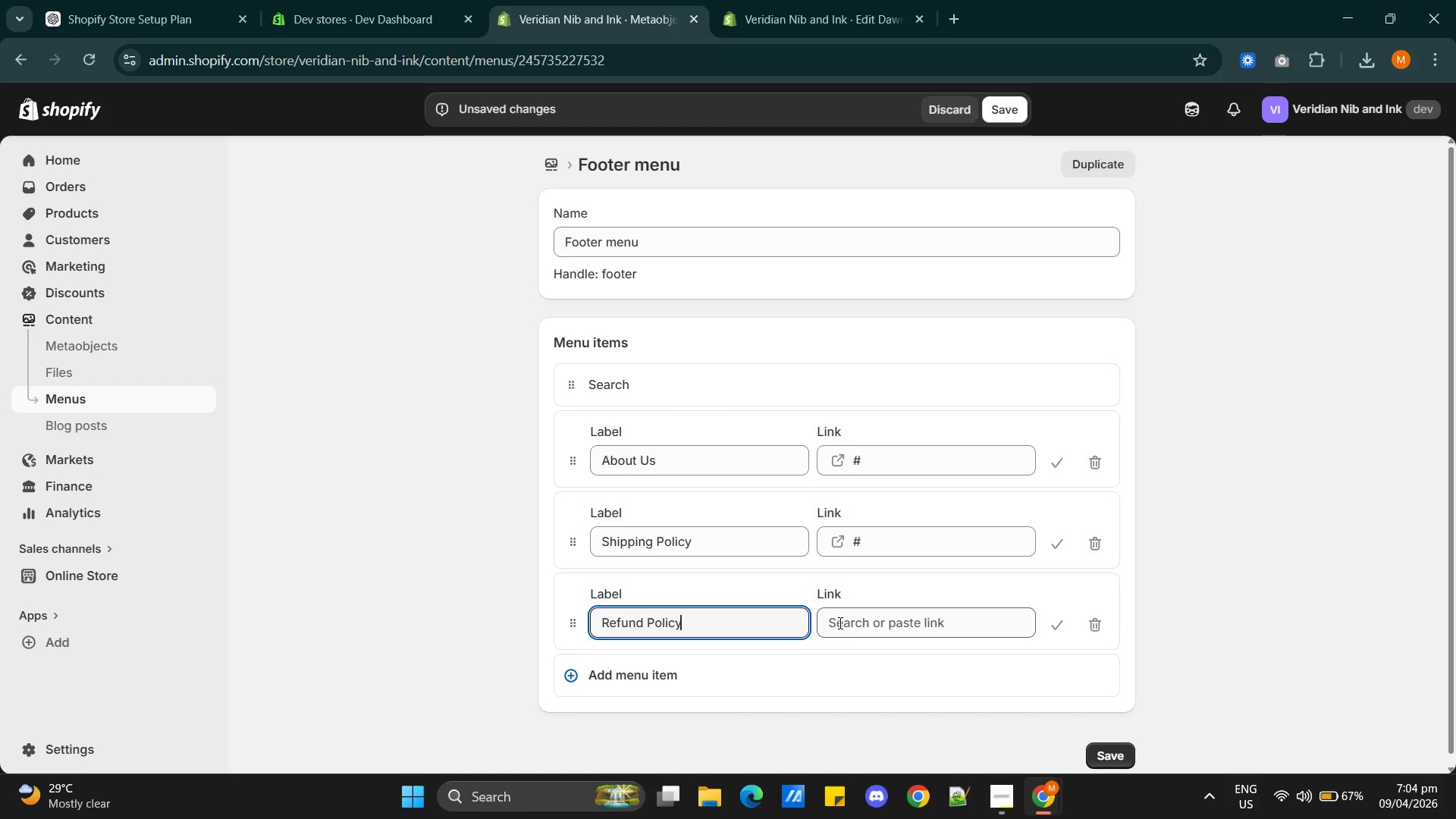 
left_click([840, 618])
 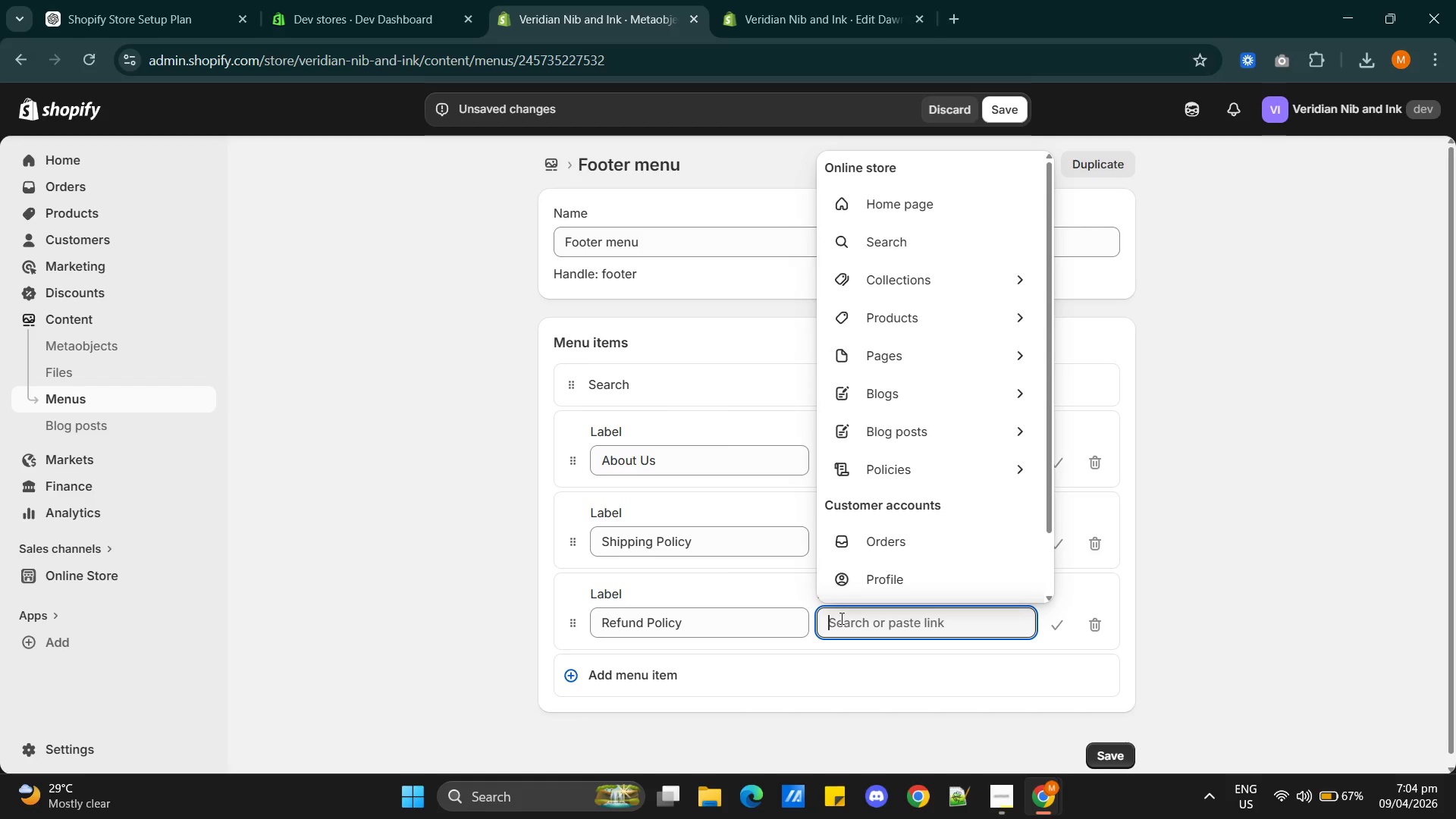 
key(Shift+ShiftRight)
 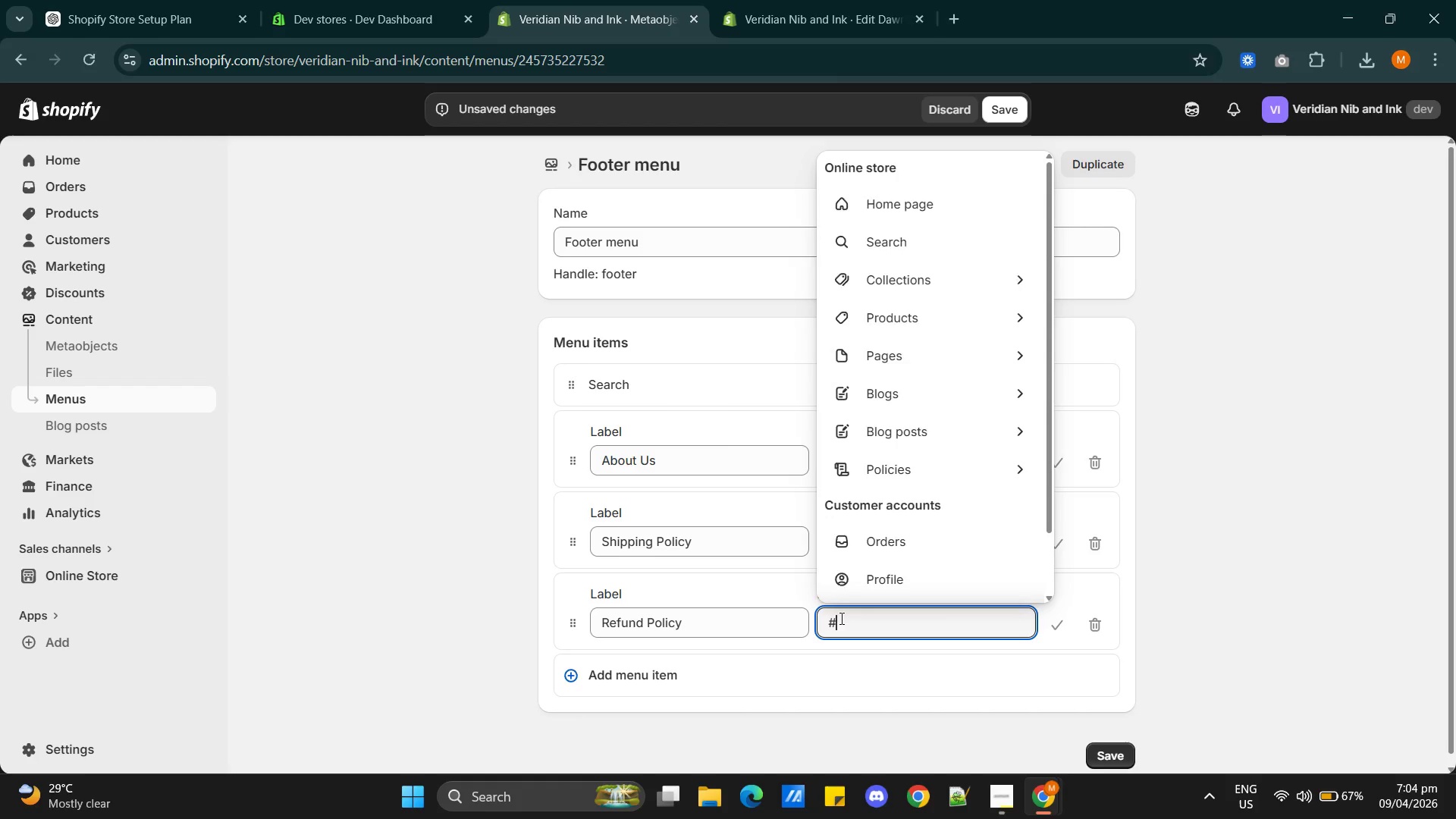 
key(Shift+3)
 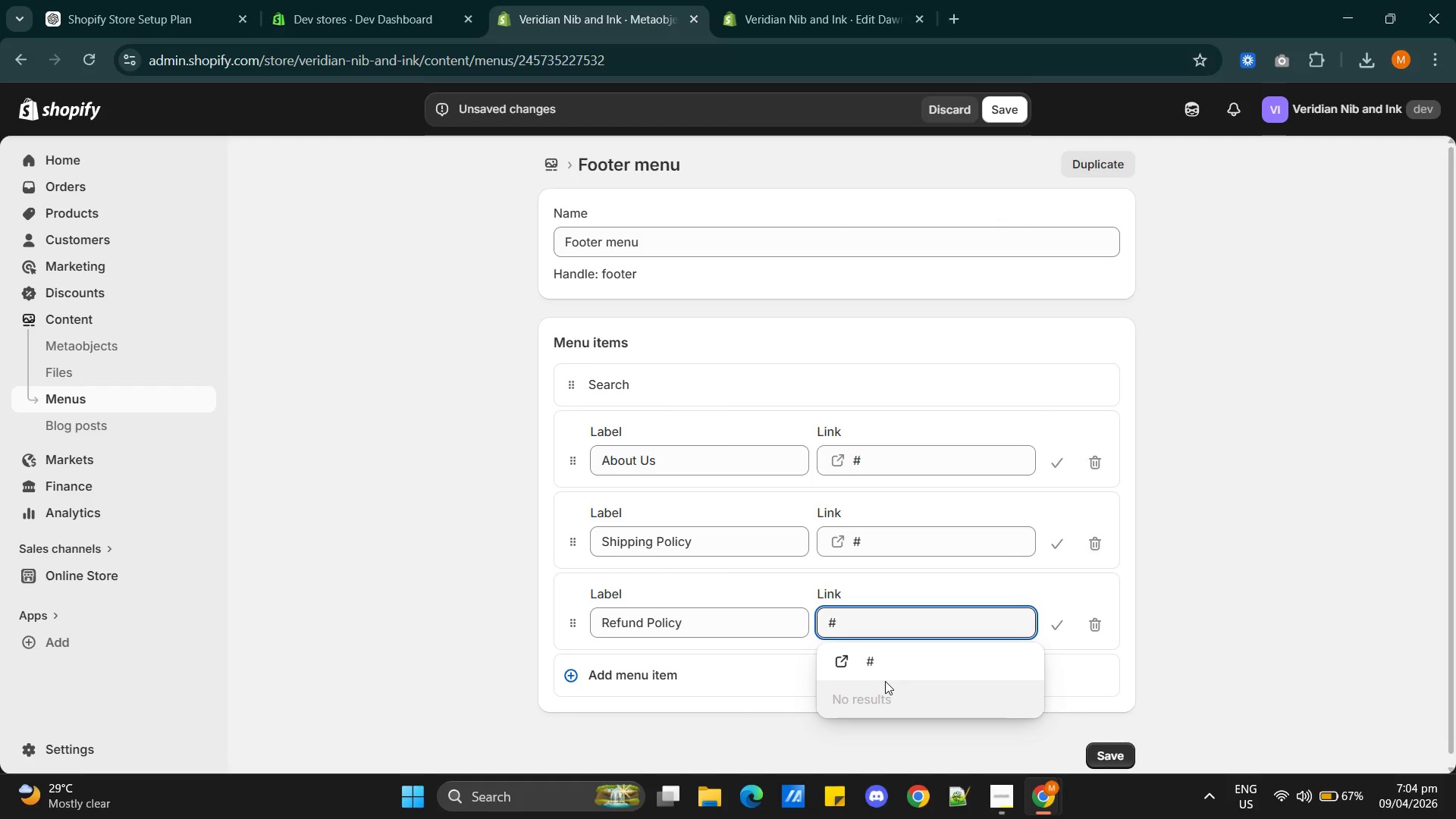 
left_click([880, 667])
 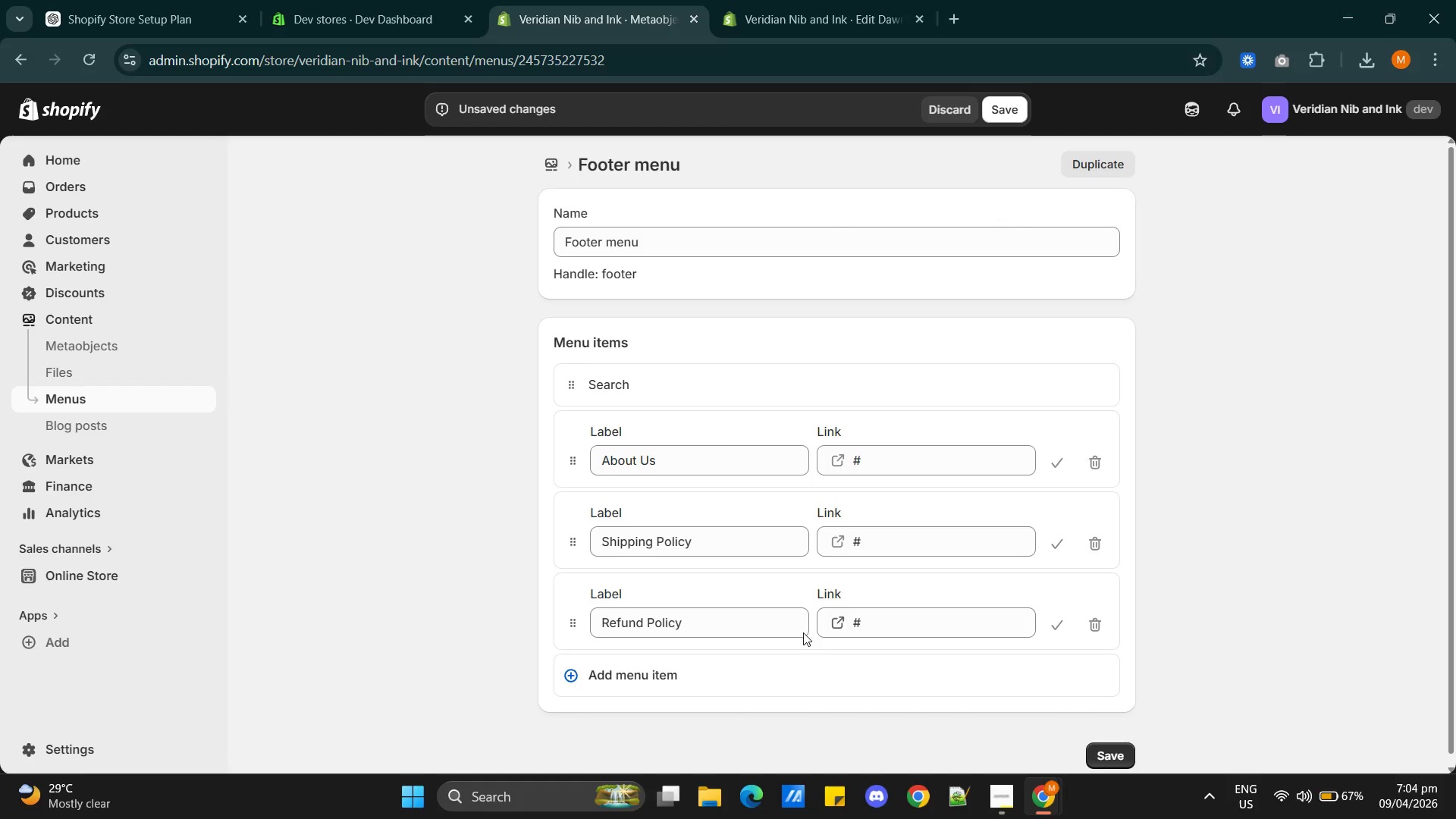 
scroll: coordinate [765, 630], scroll_direction: down, amount: 1.0
 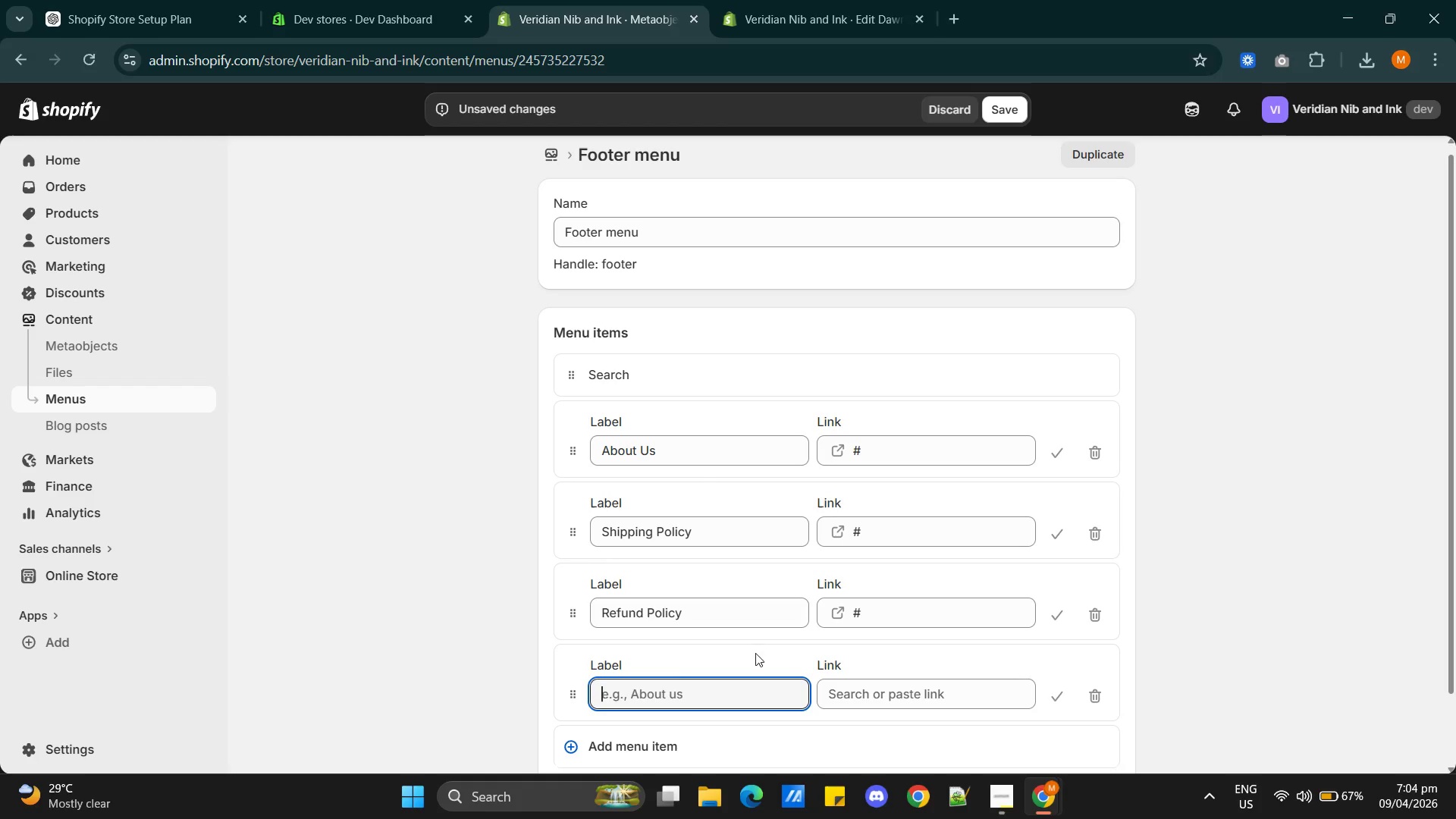 
left_click([675, 686])
 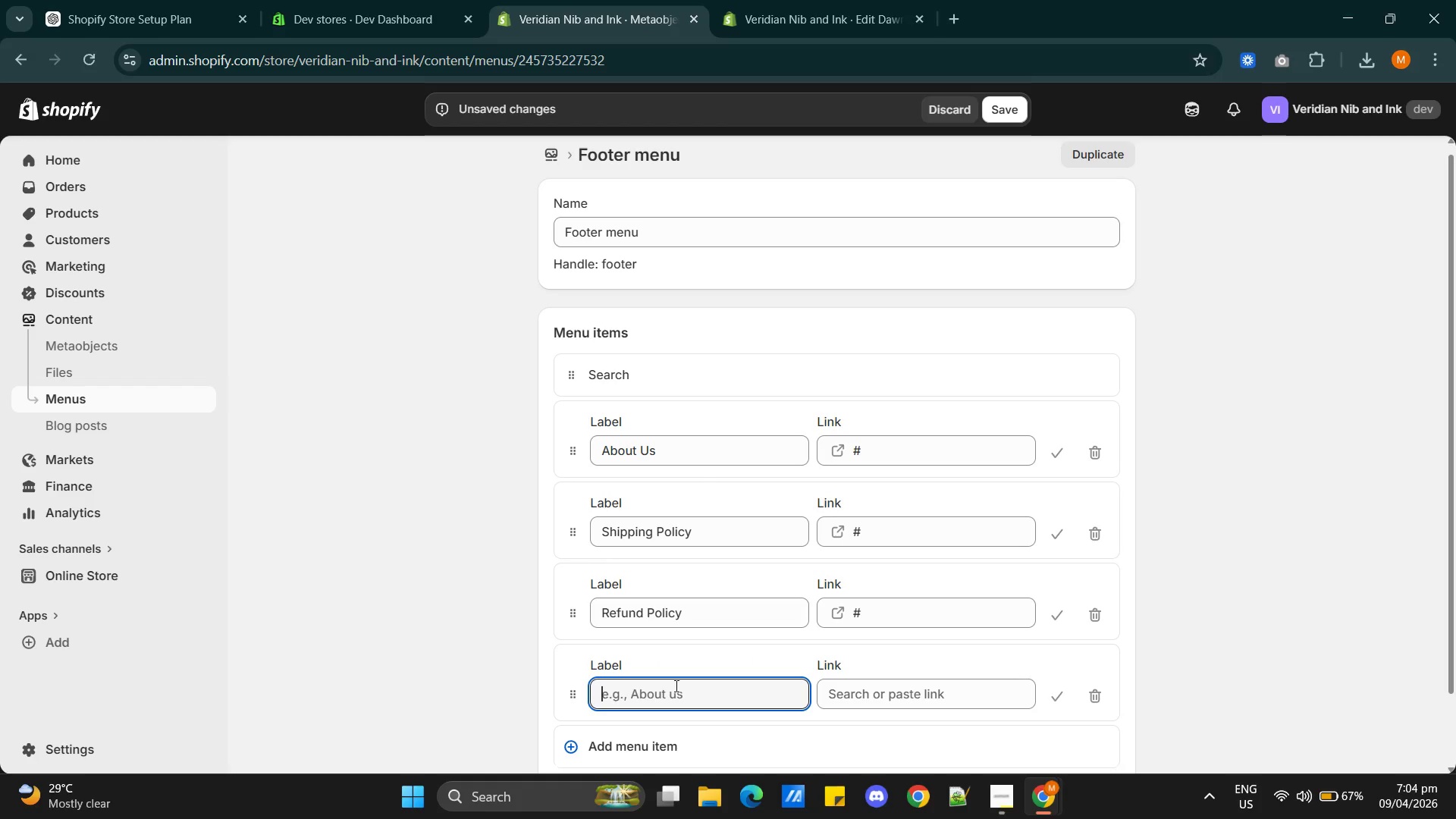 
key(Alt+AltLeft)
 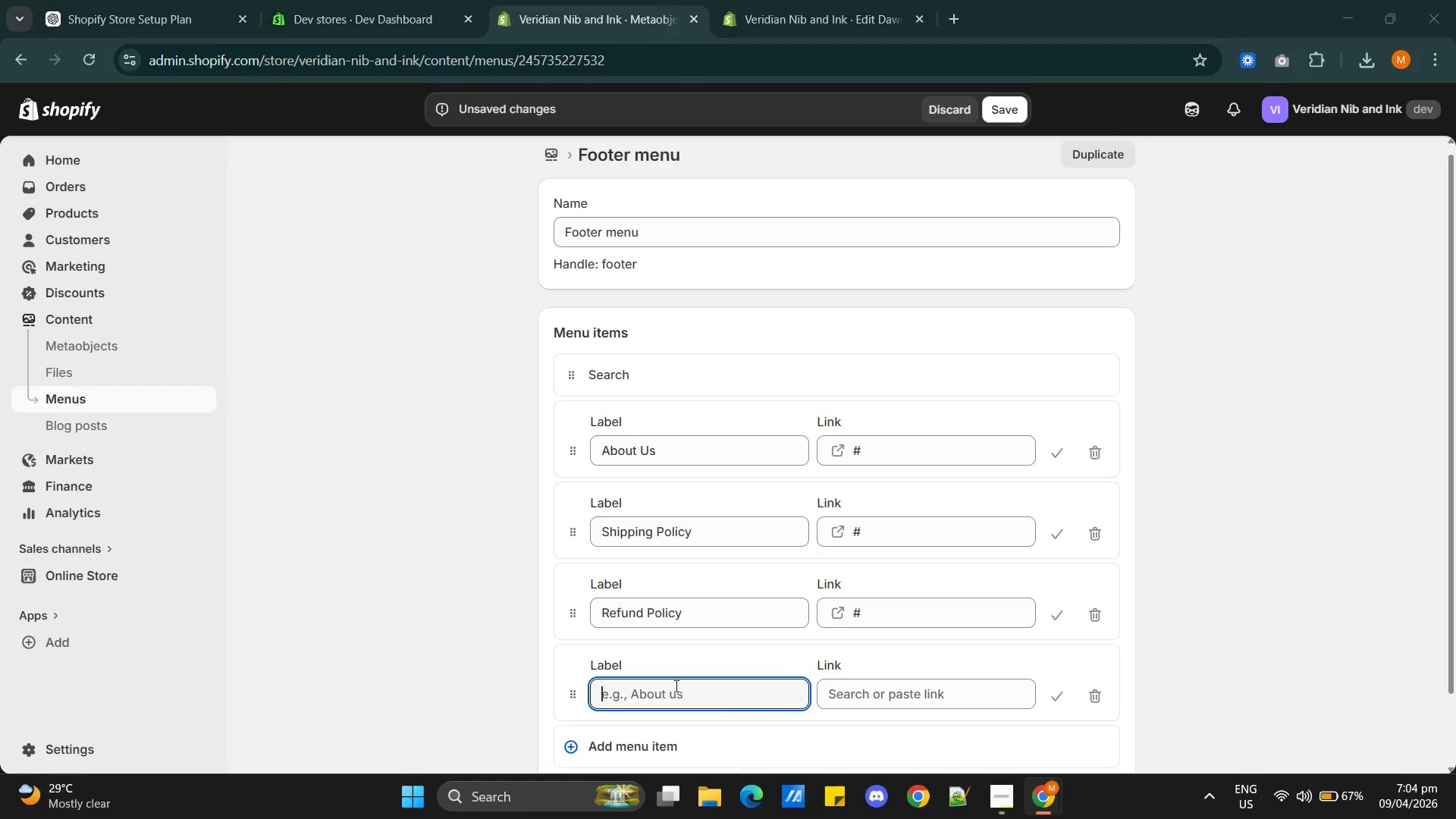 
key(Alt+Tab)
 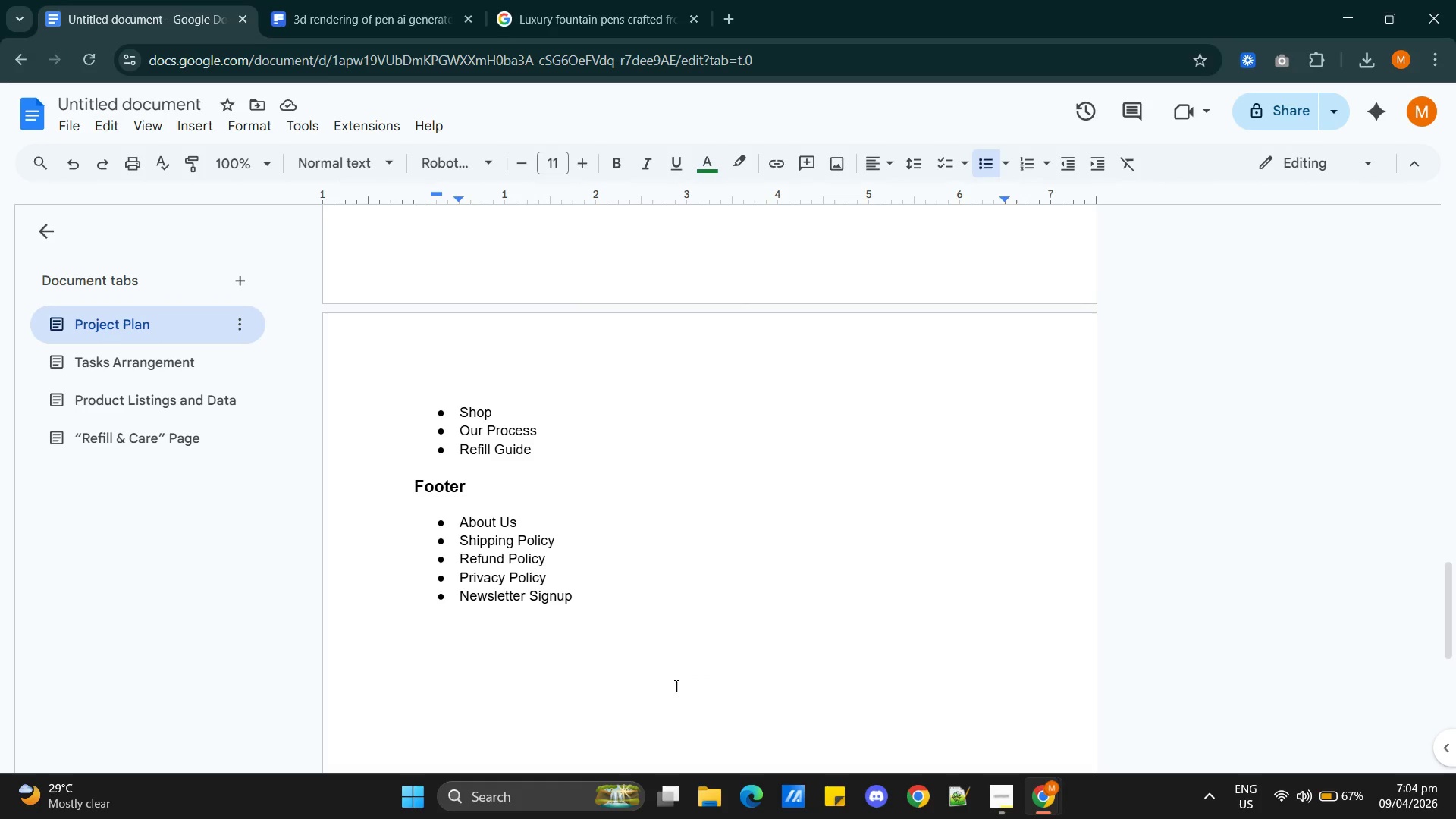 
key(Alt+AltLeft)
 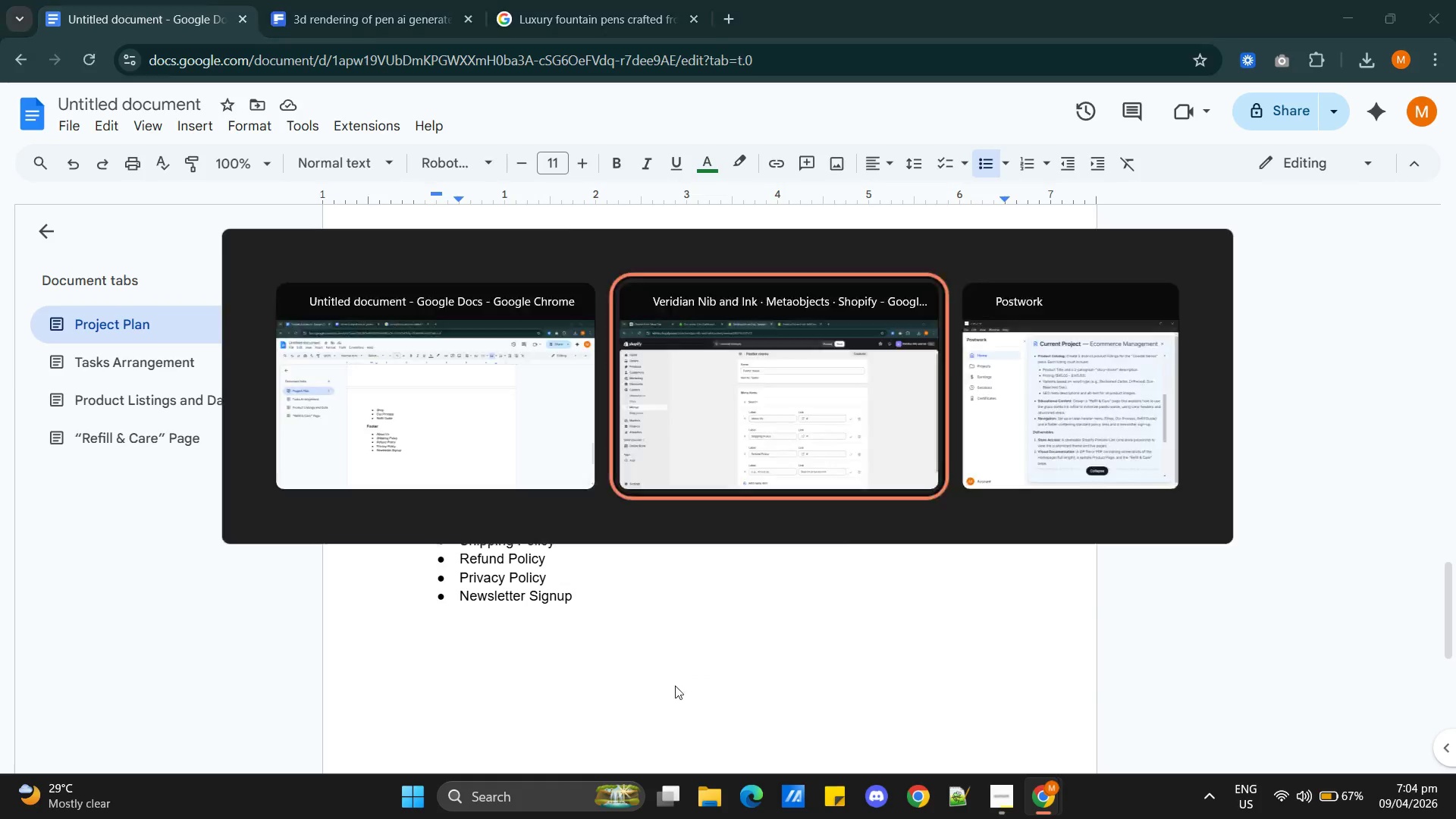 
key(Alt+Tab)
 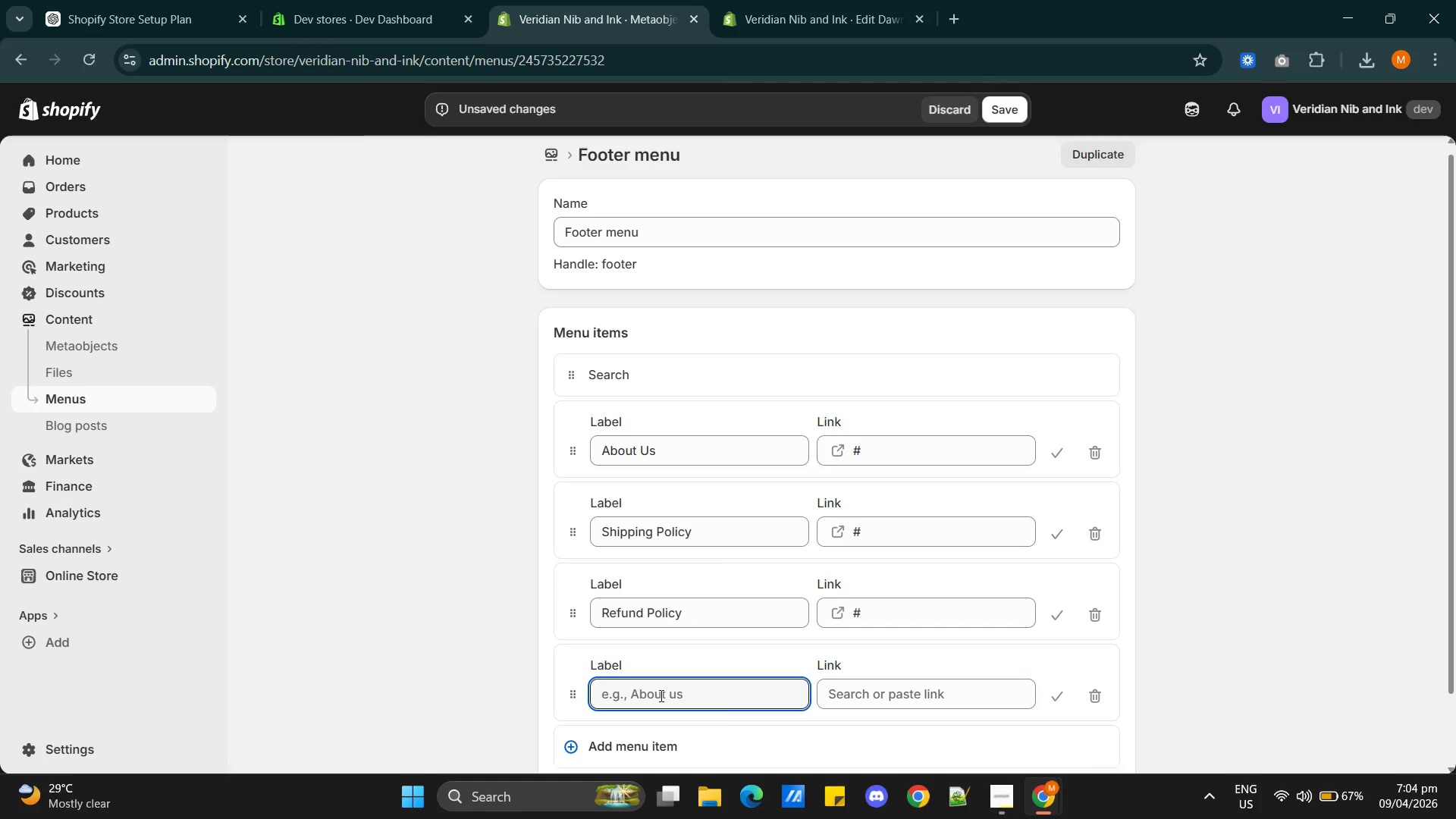 
type(Privacy Policy)
 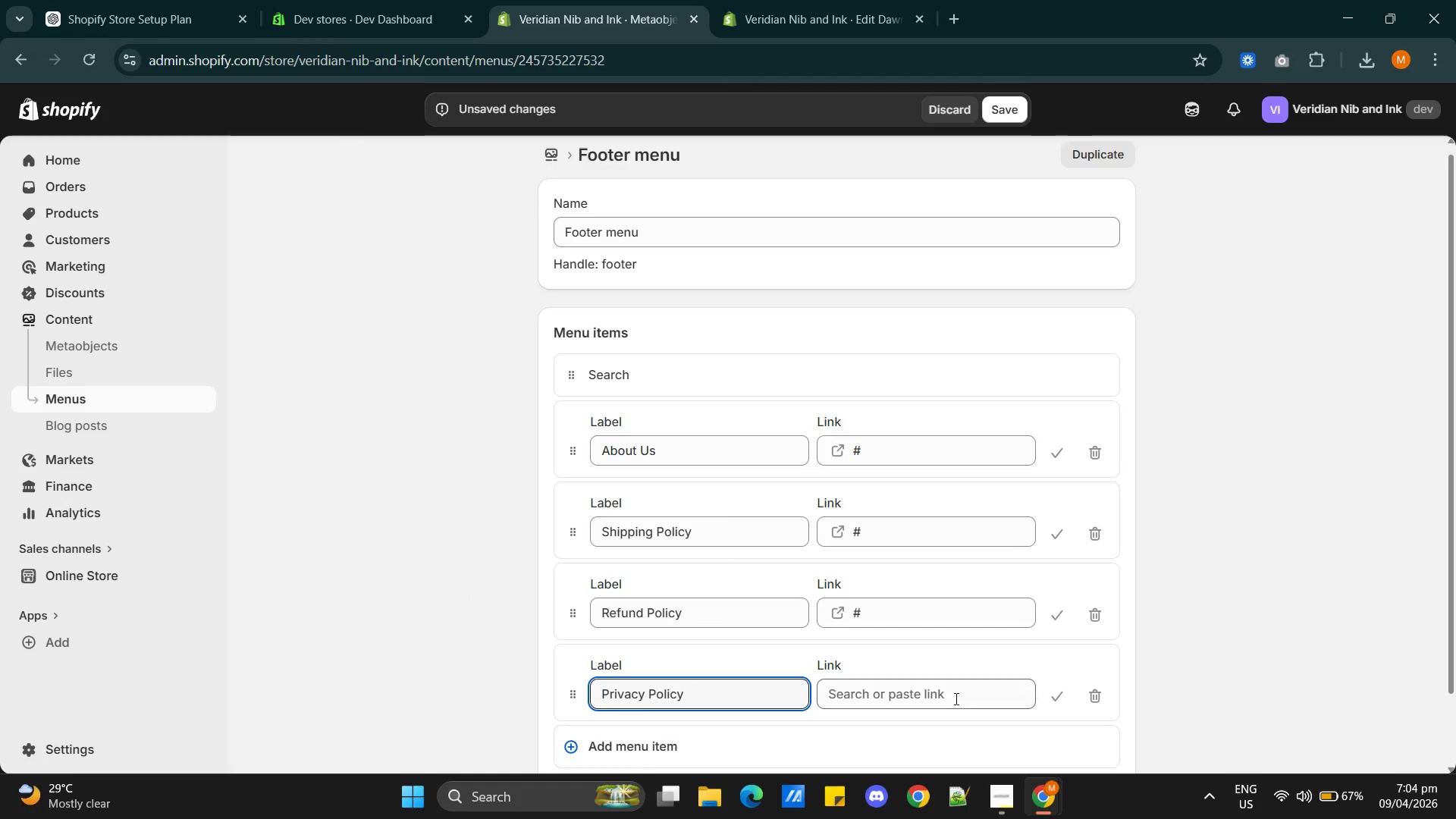 
left_click([947, 696])
 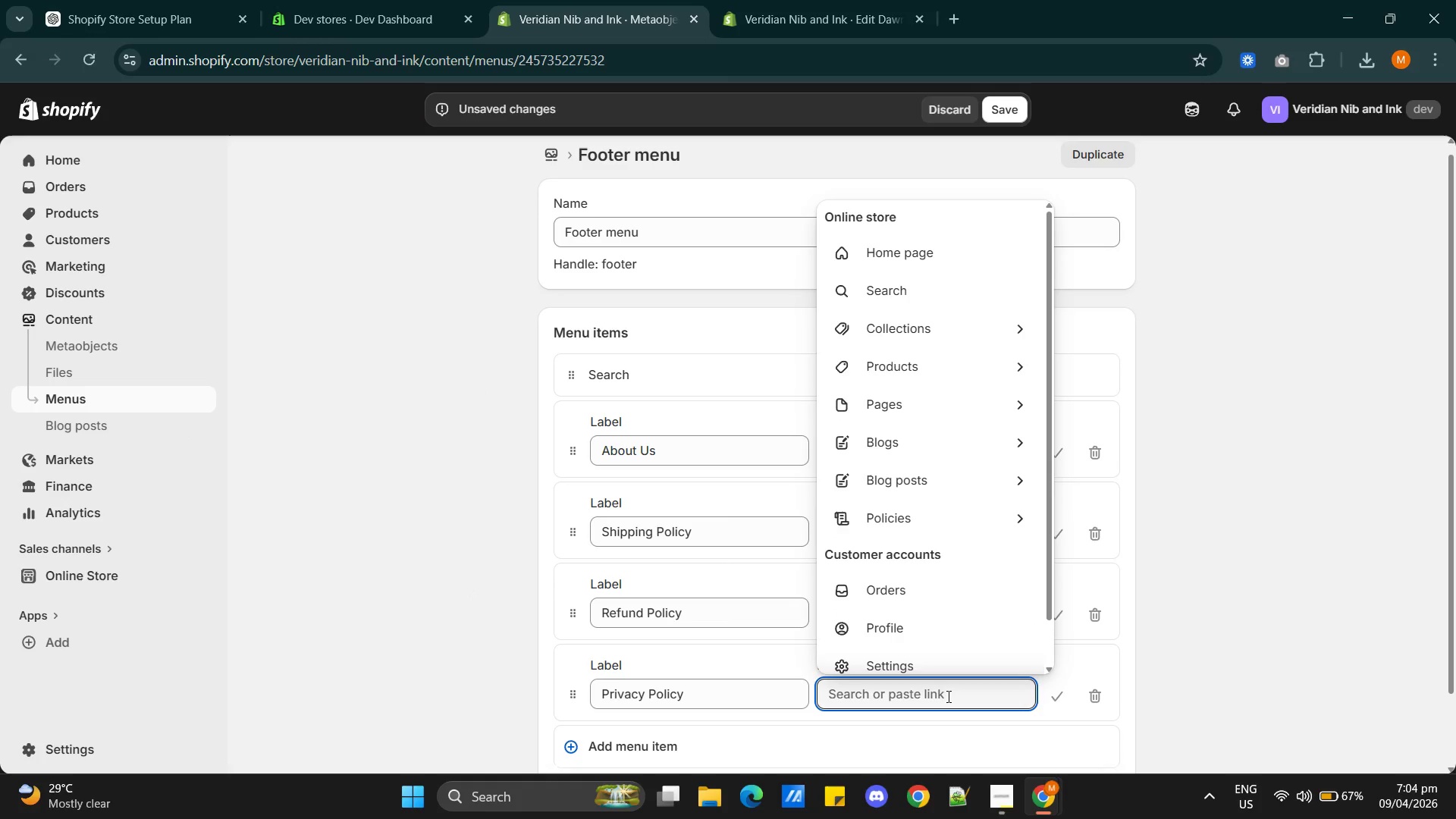 
key(Shift+ShiftRight)
 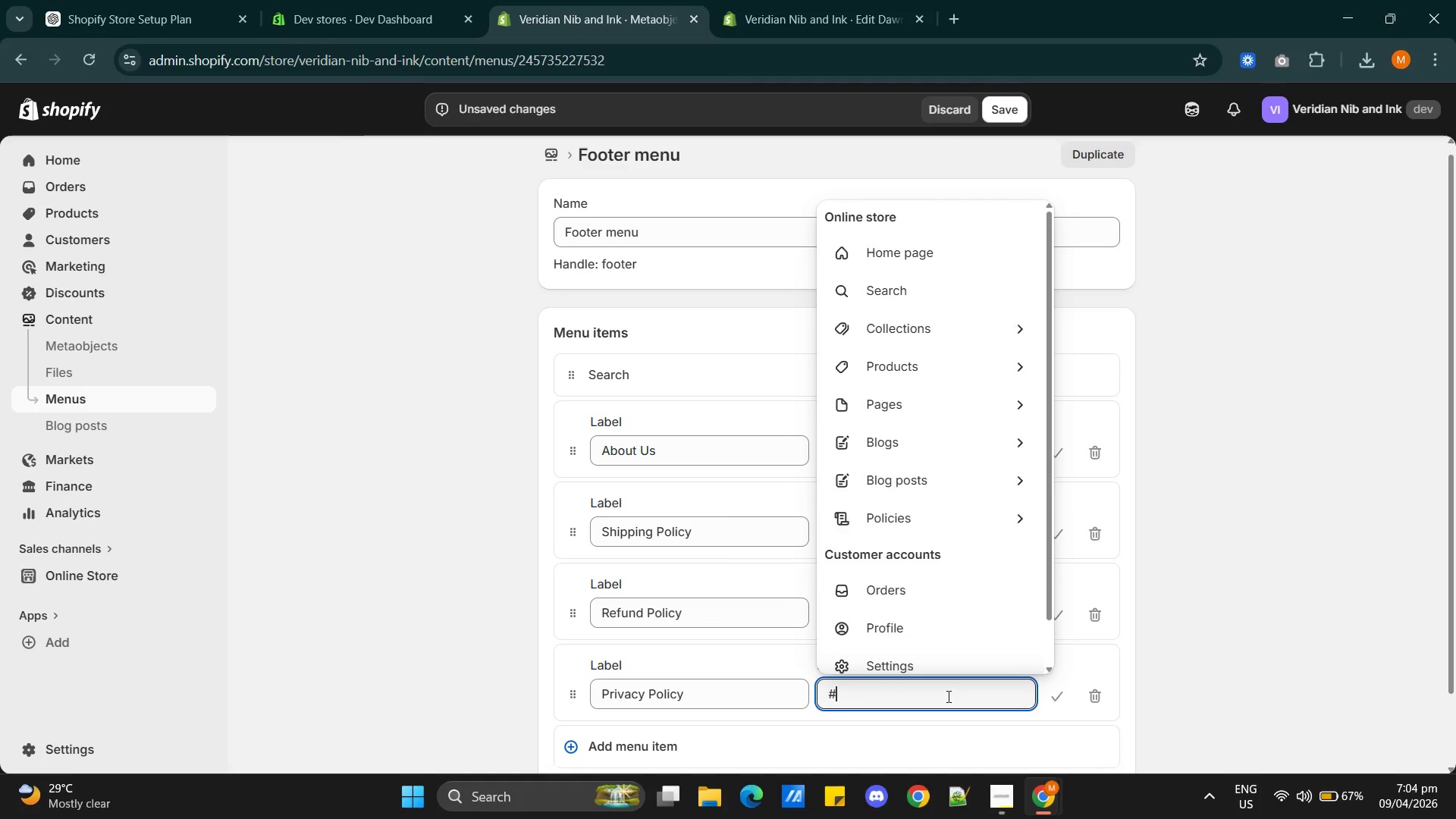 
key(Shift+3)
 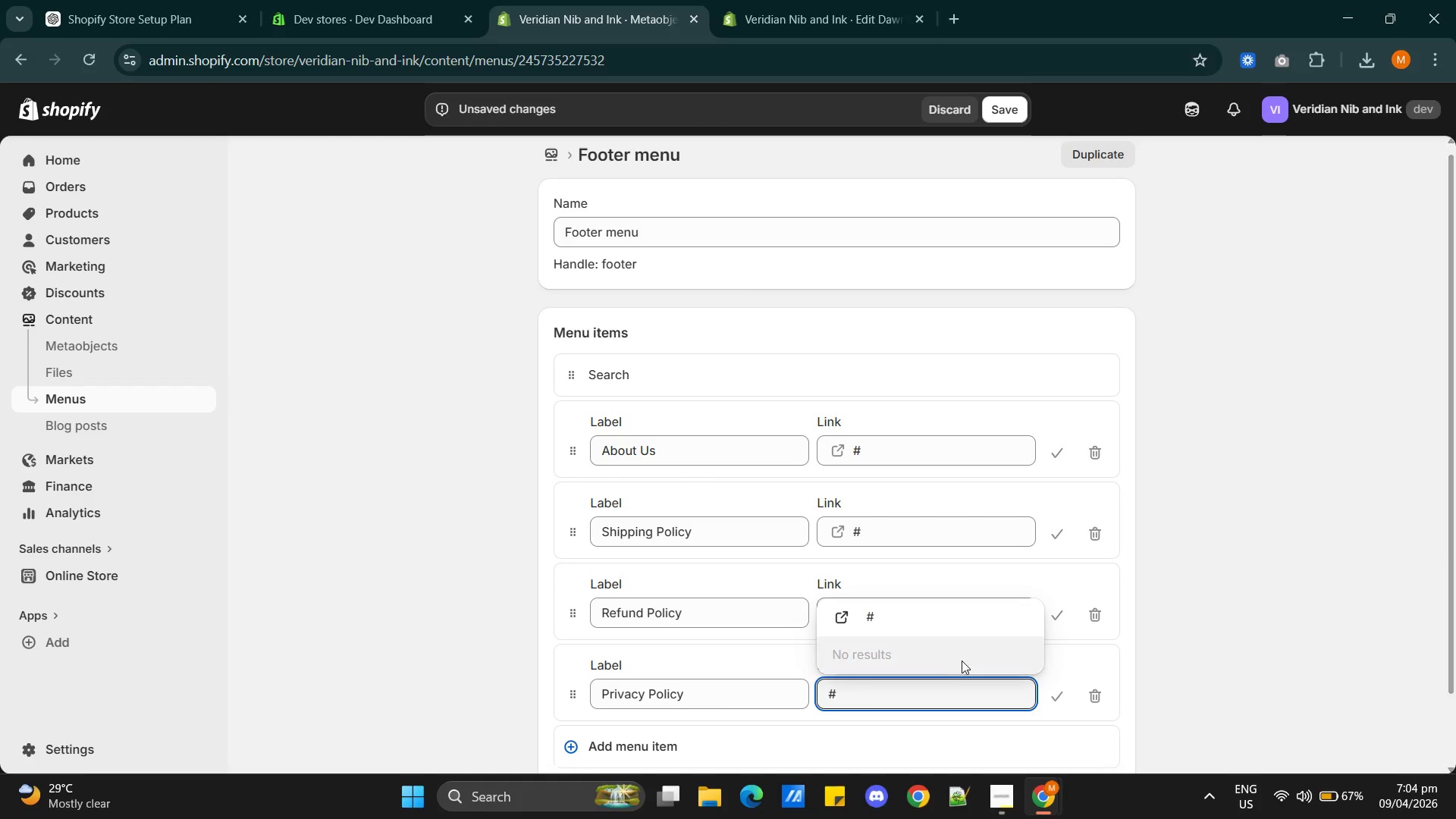 
key(Backspace)
 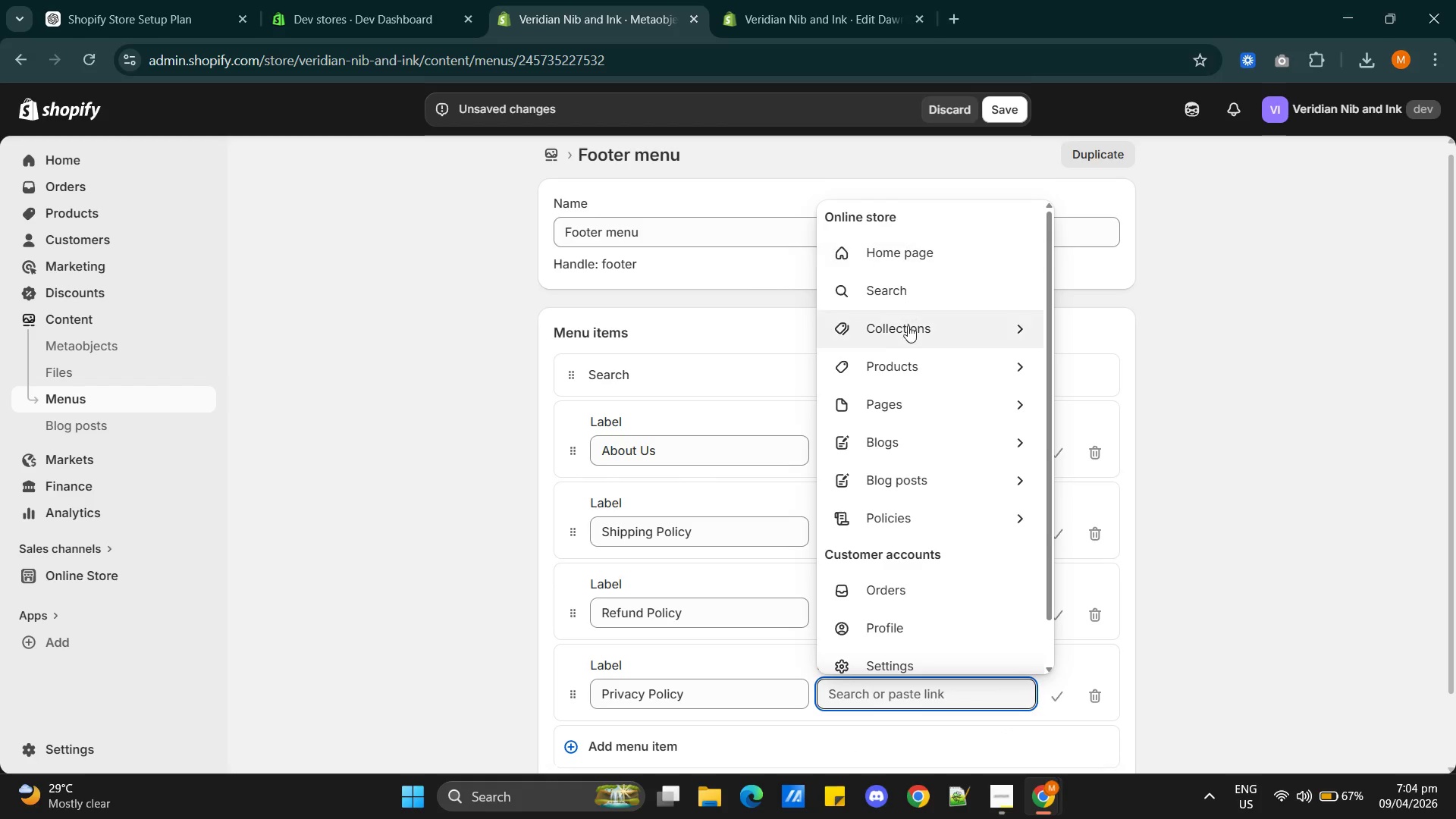 
scroll: coordinate [949, 524], scroll_direction: down, amount: 2.0
 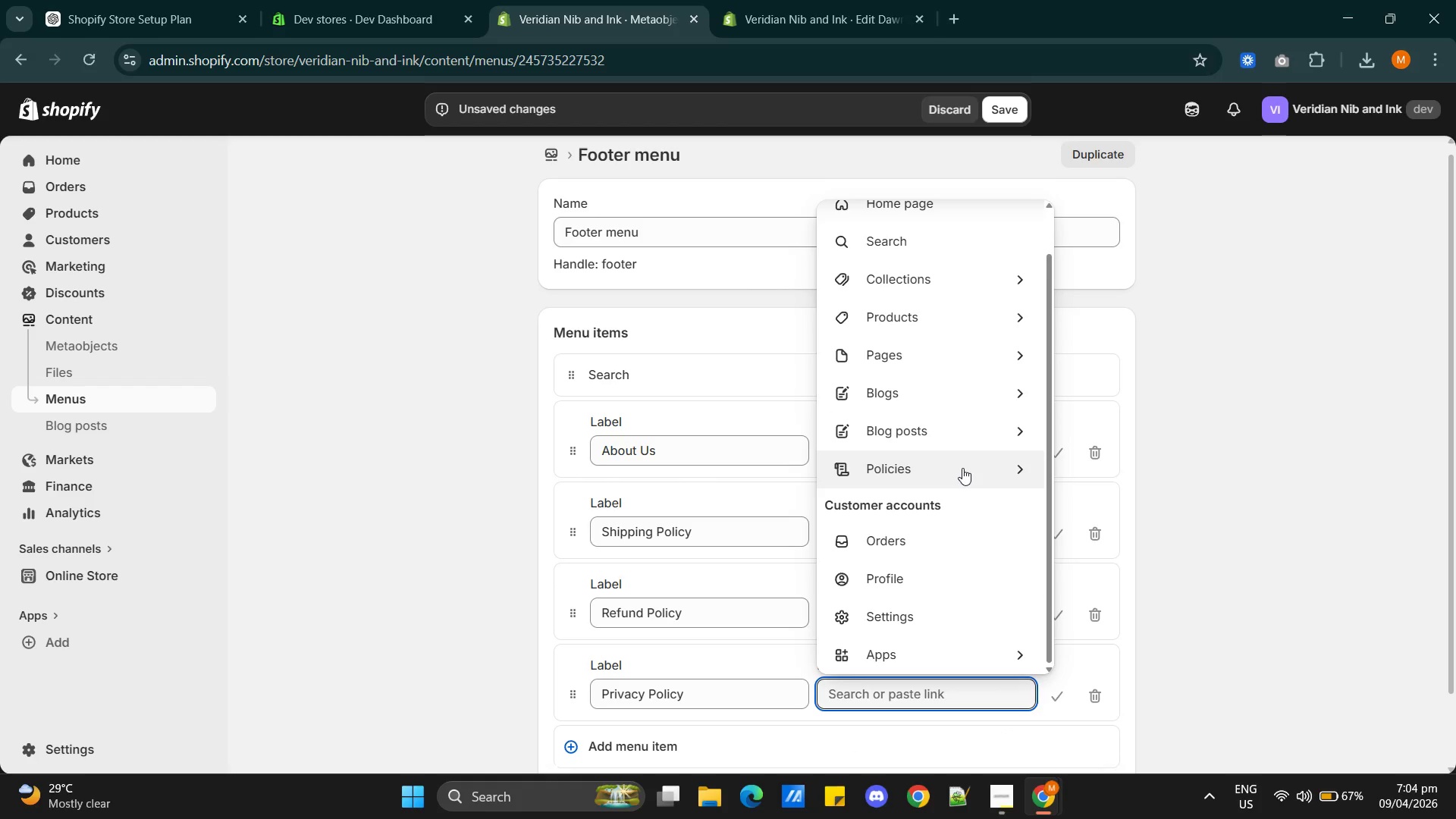 
left_click([992, 468])
 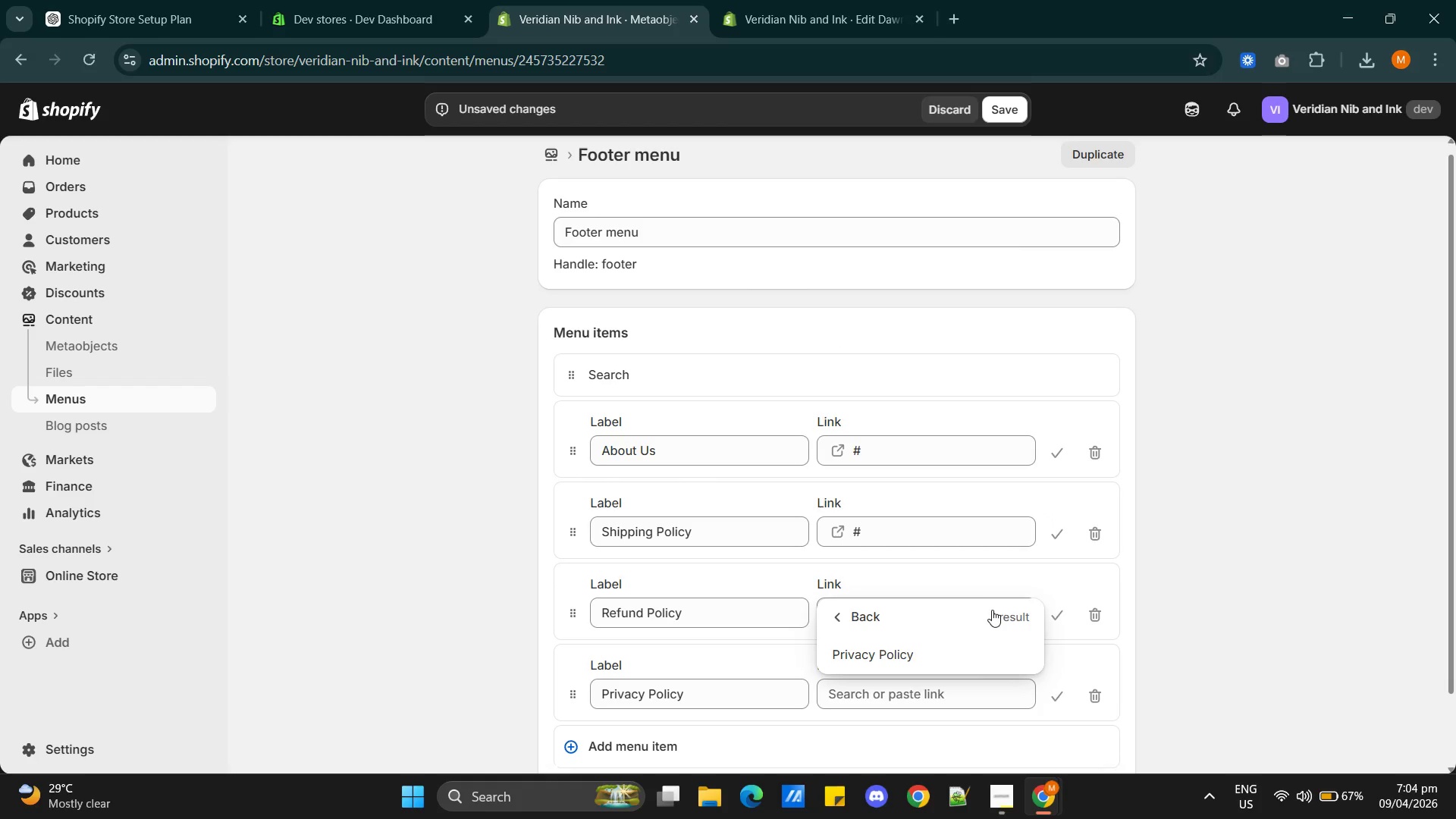 
left_click([945, 660])
 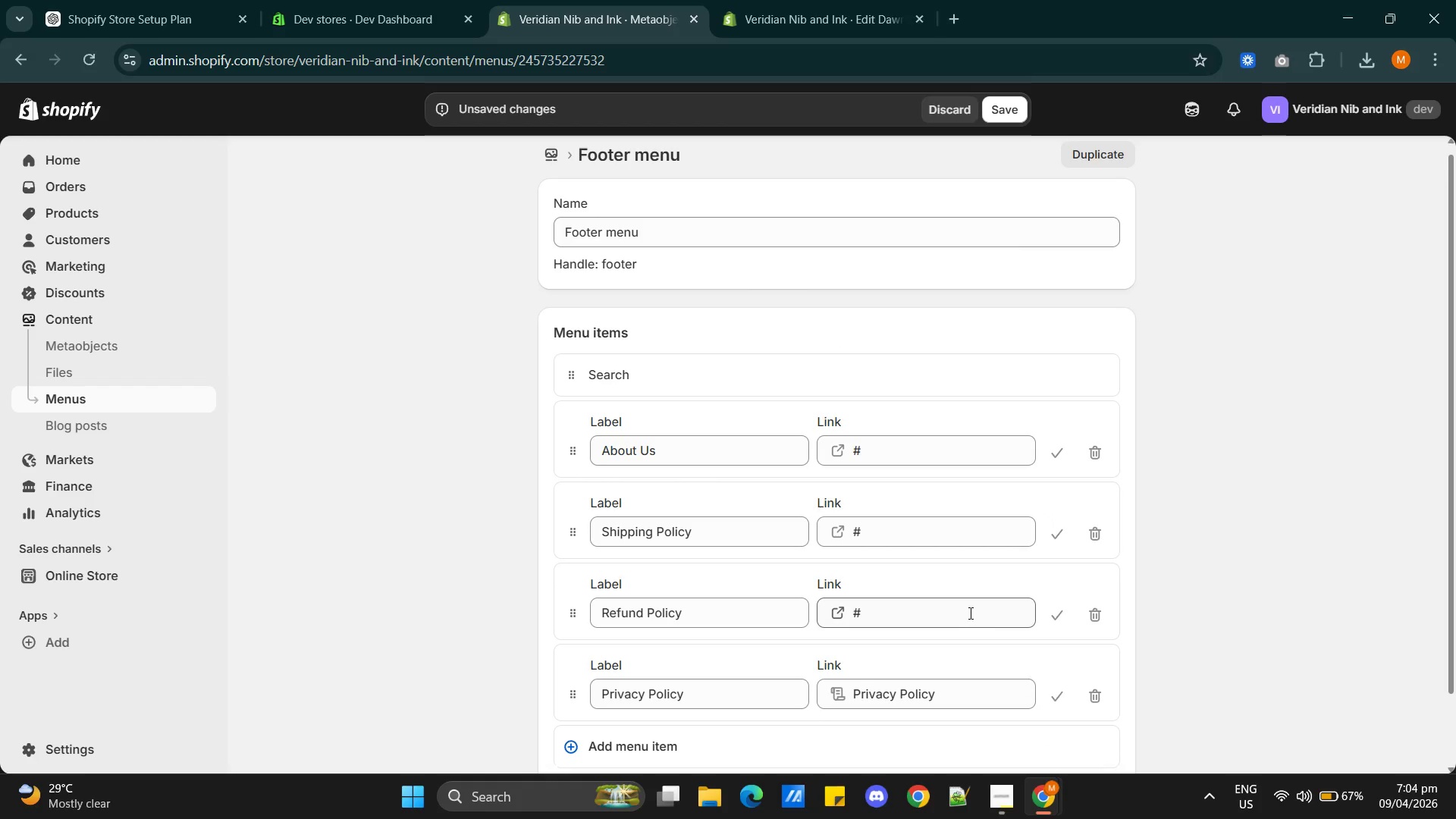 
scroll: coordinate [965, 607], scroll_direction: down, amount: 2.0
 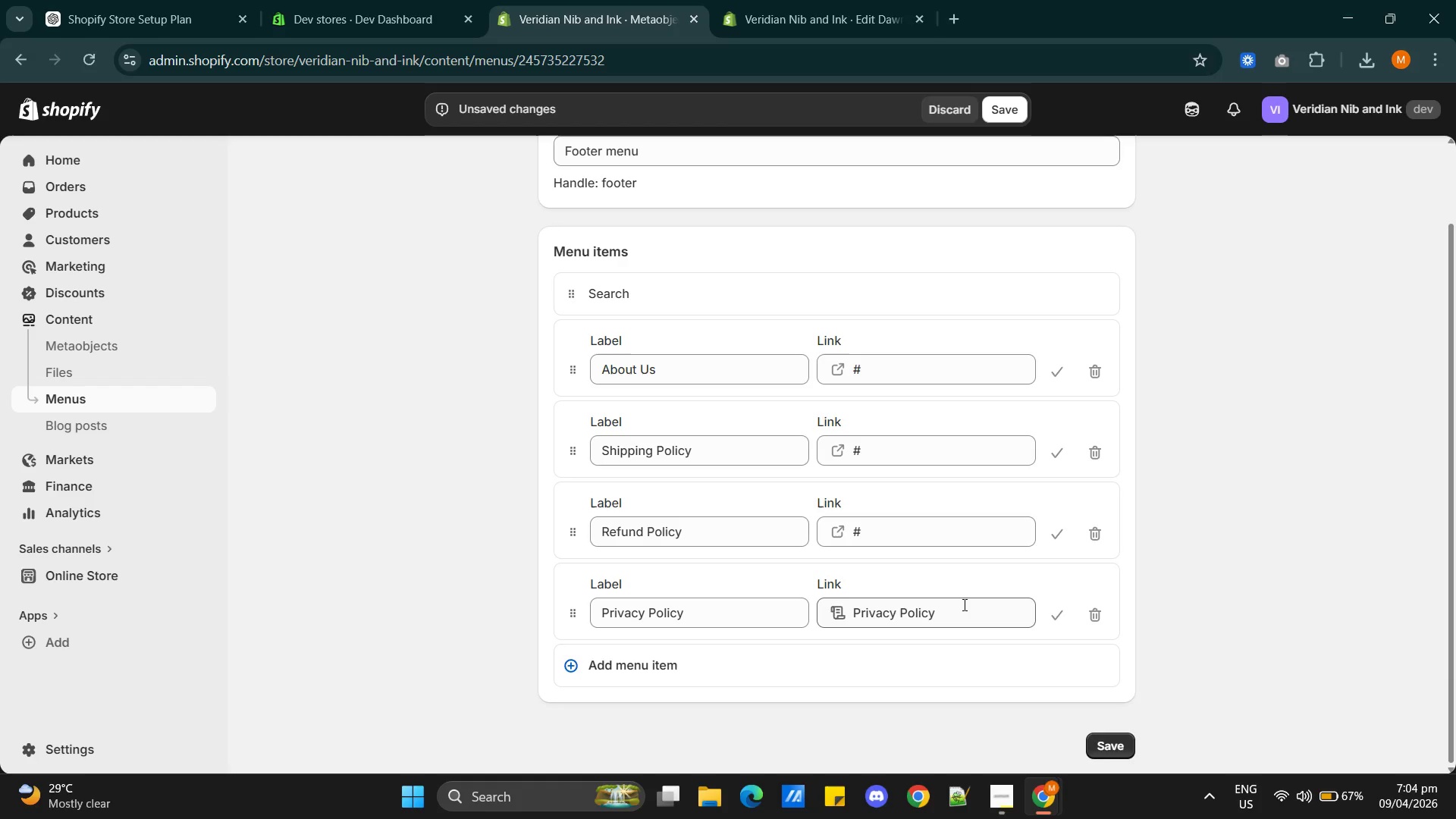 
key(Alt+AltLeft)
 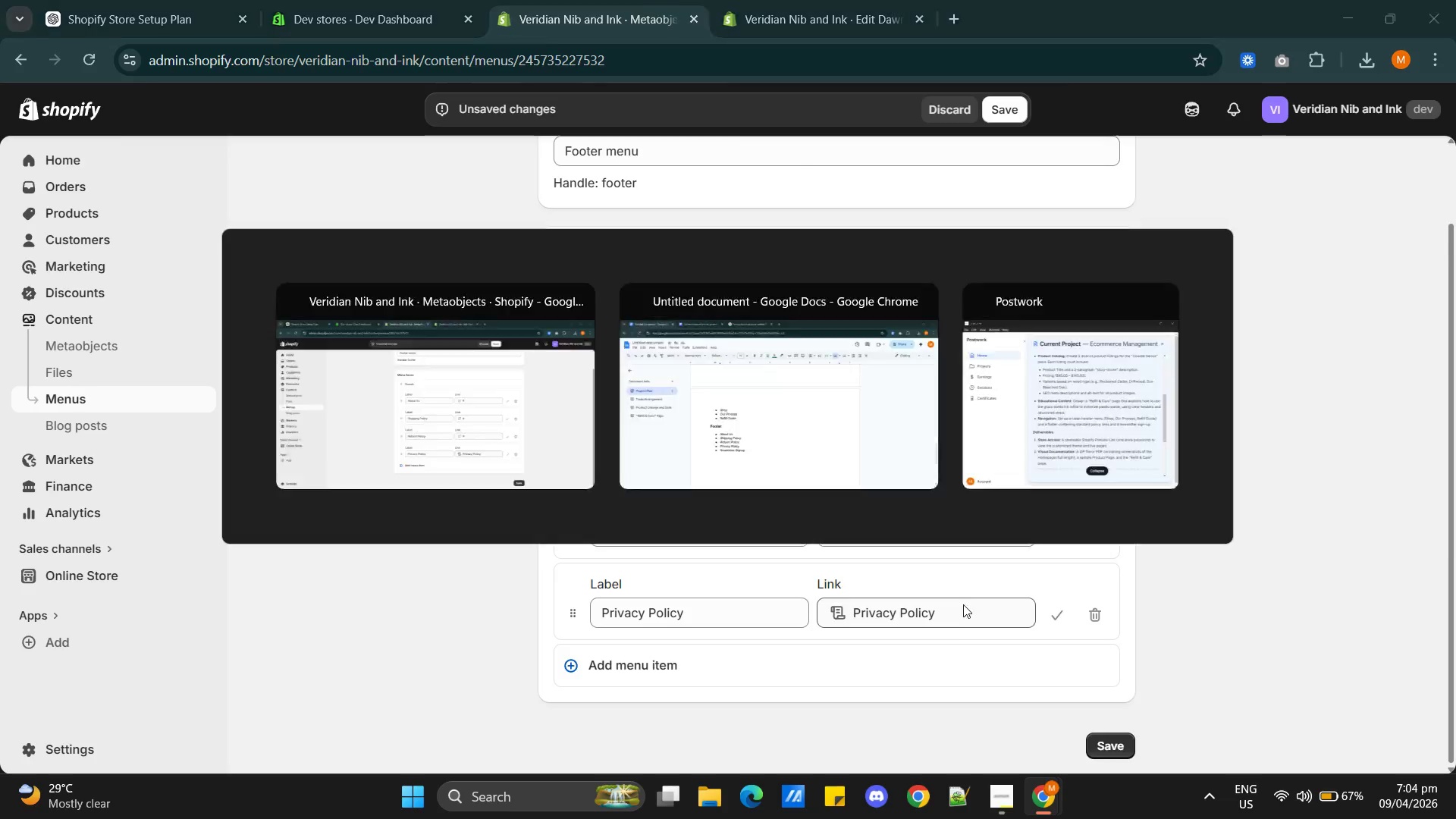 
scroll: coordinate [963, 604], scroll_direction: down, amount: 1.0
 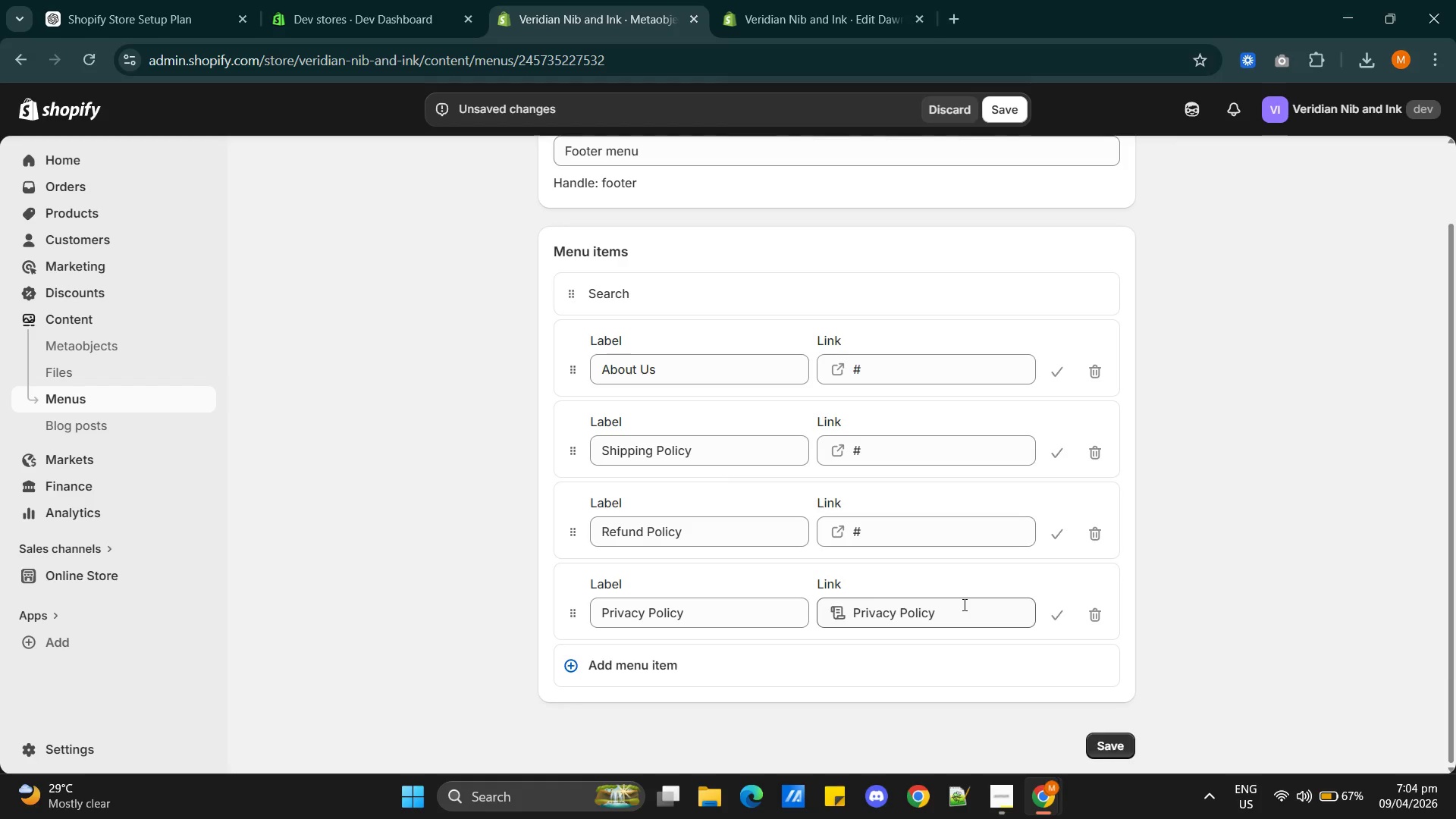 
key(Alt+Tab)
 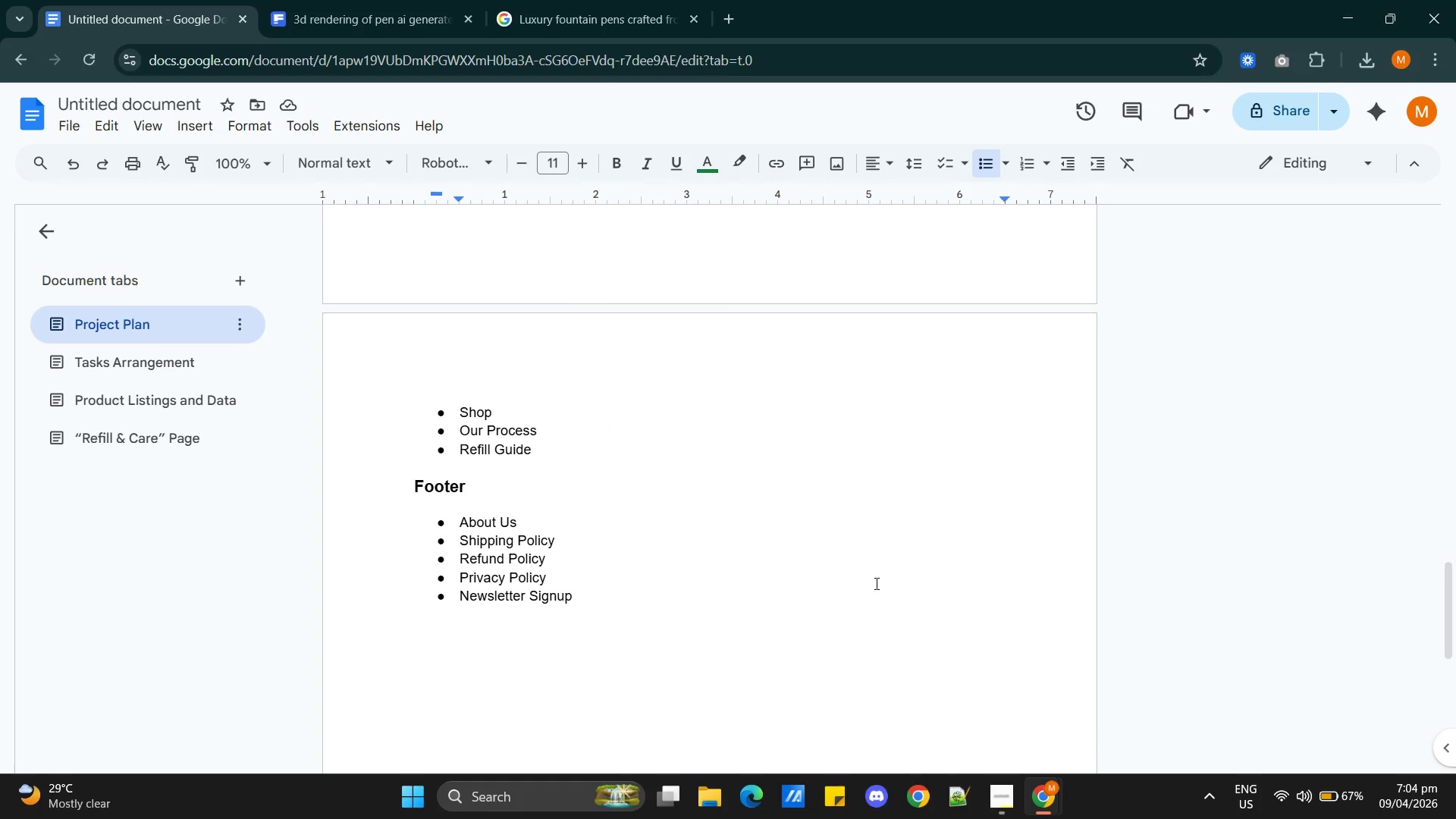 
key(Alt+AltLeft)
 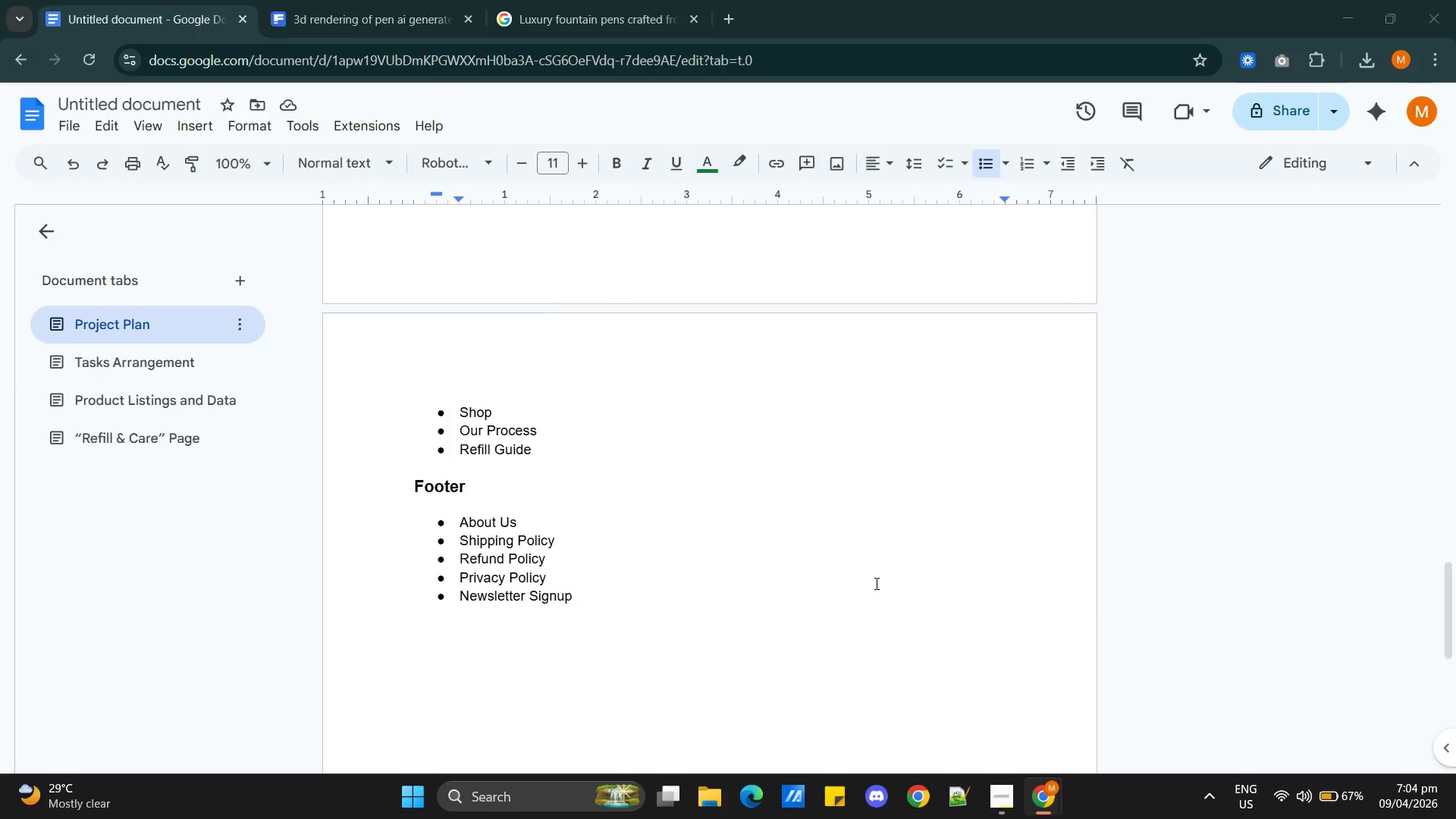 
key(Alt+Tab)
 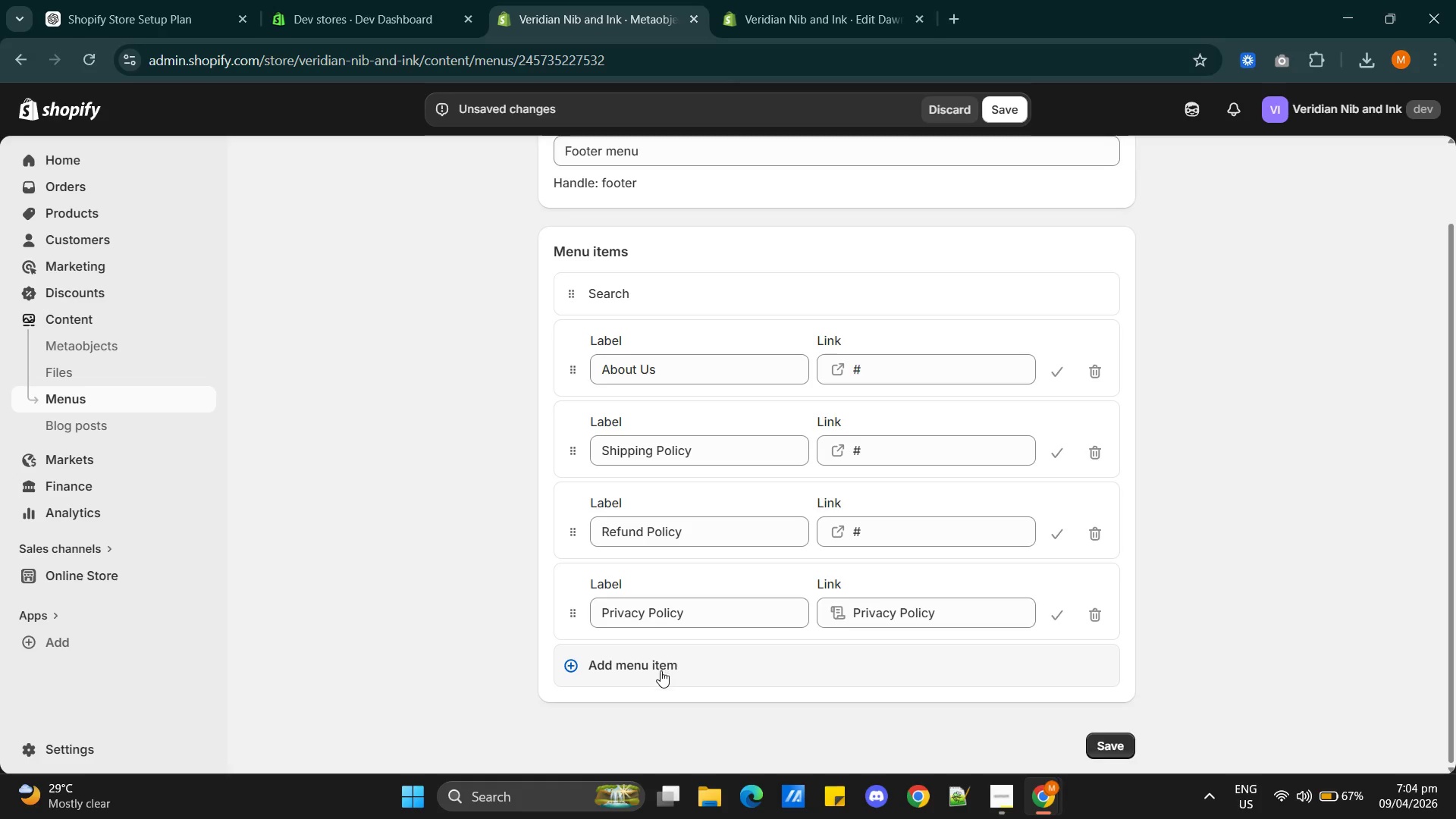 
left_click([661, 664])
 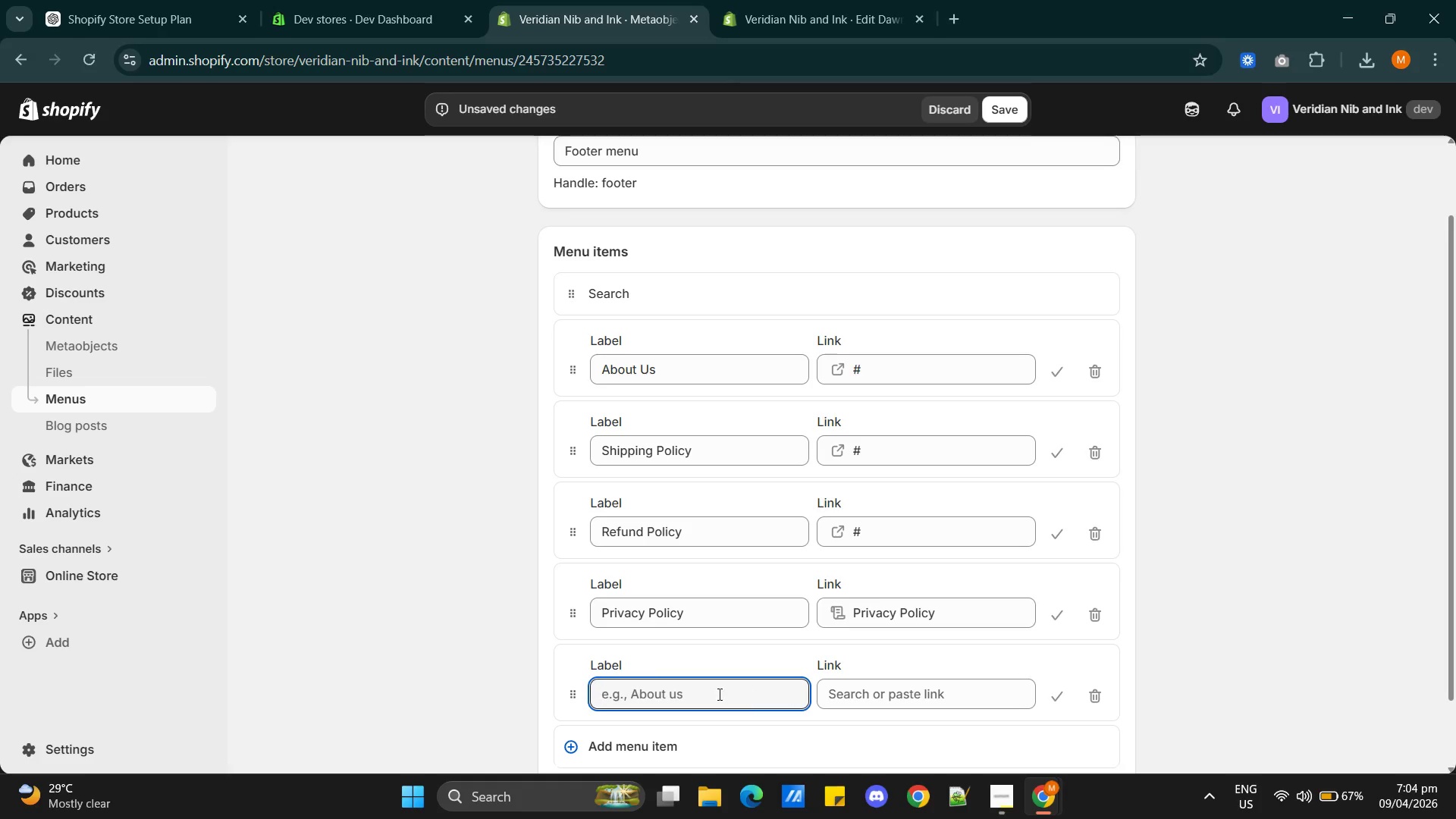 
left_click([699, 692])
 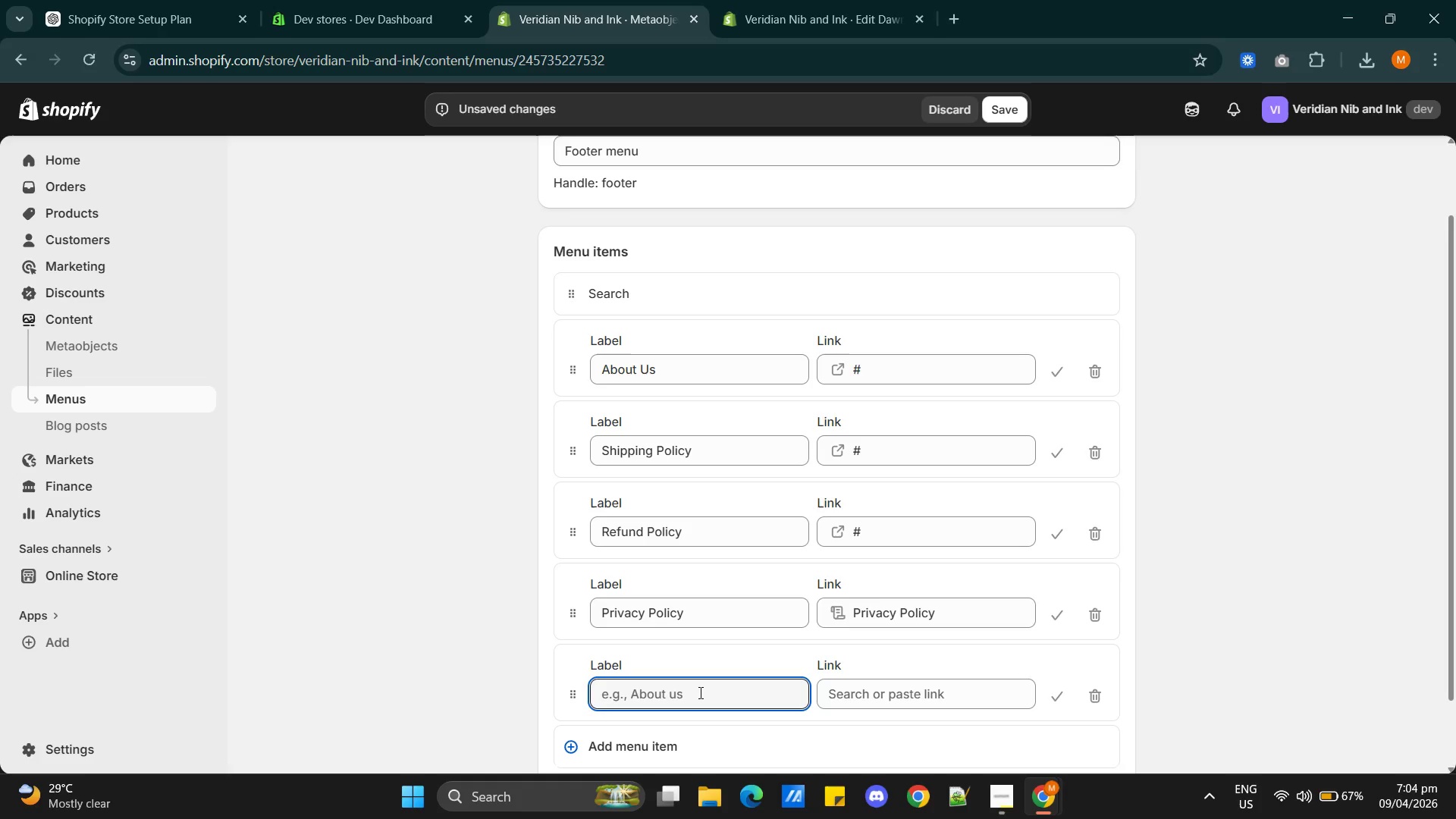 
type(Newsletter Signup)
 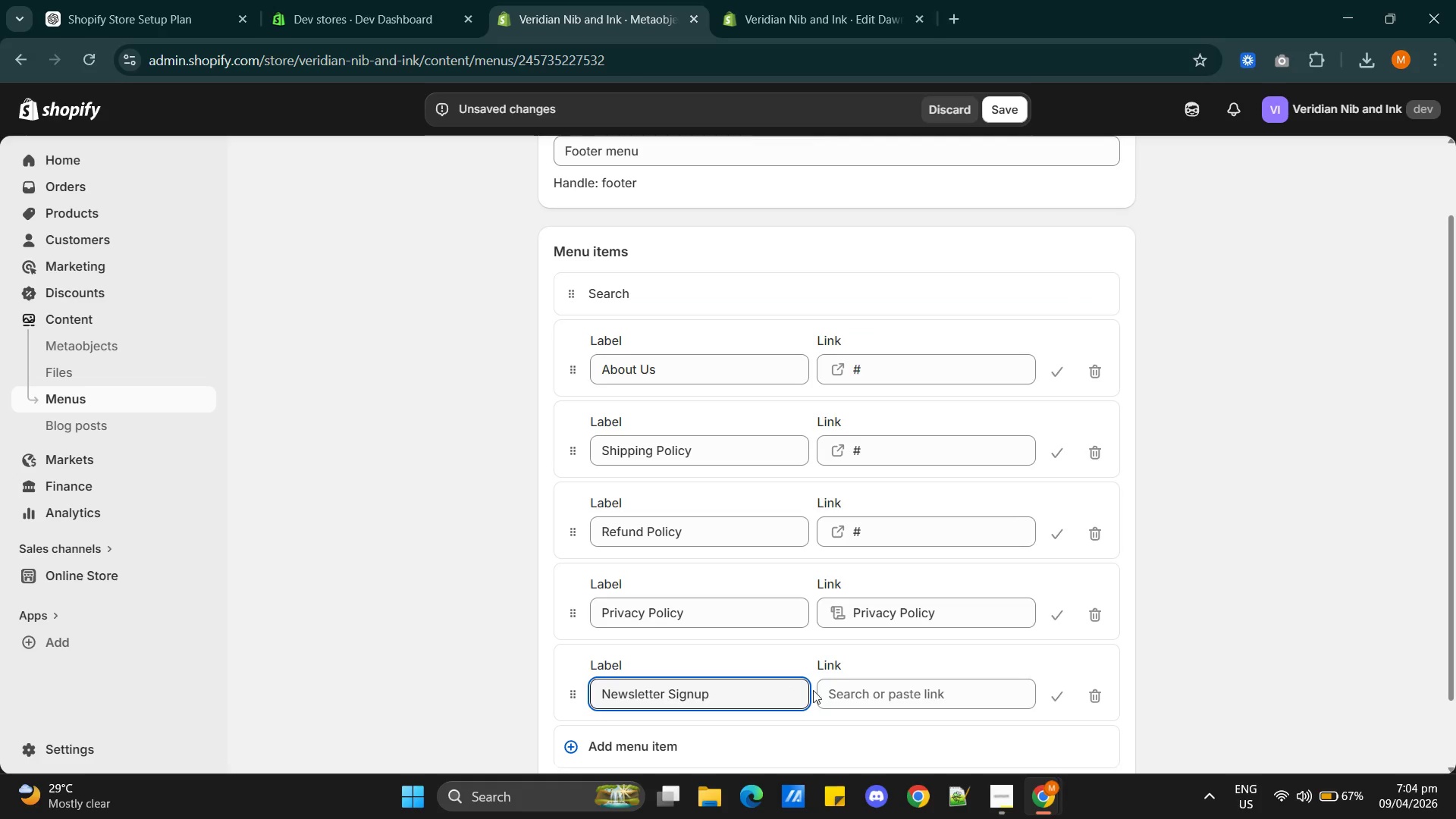 
left_click([861, 690])
 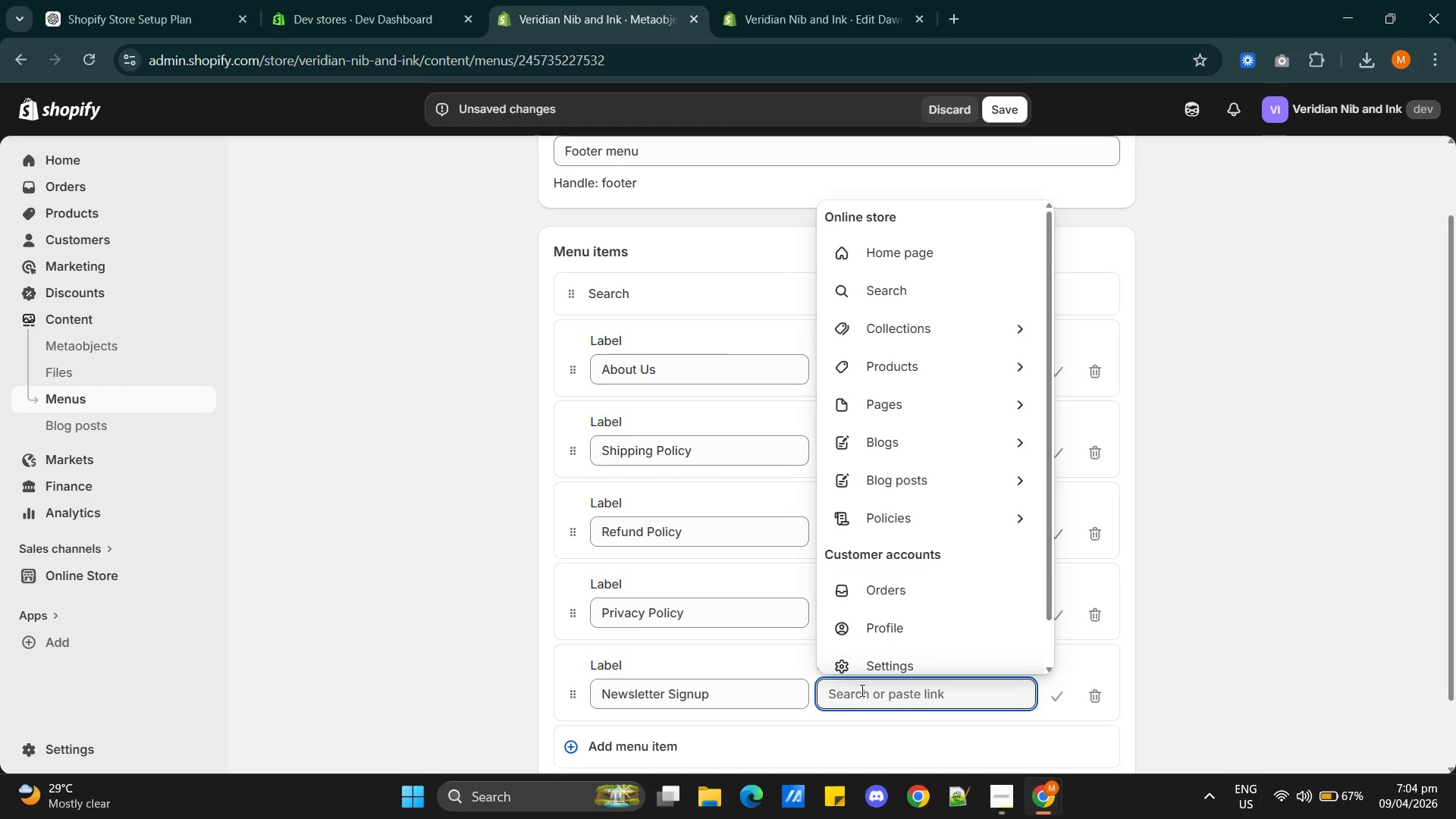 
key(Shift+ShiftRight)
 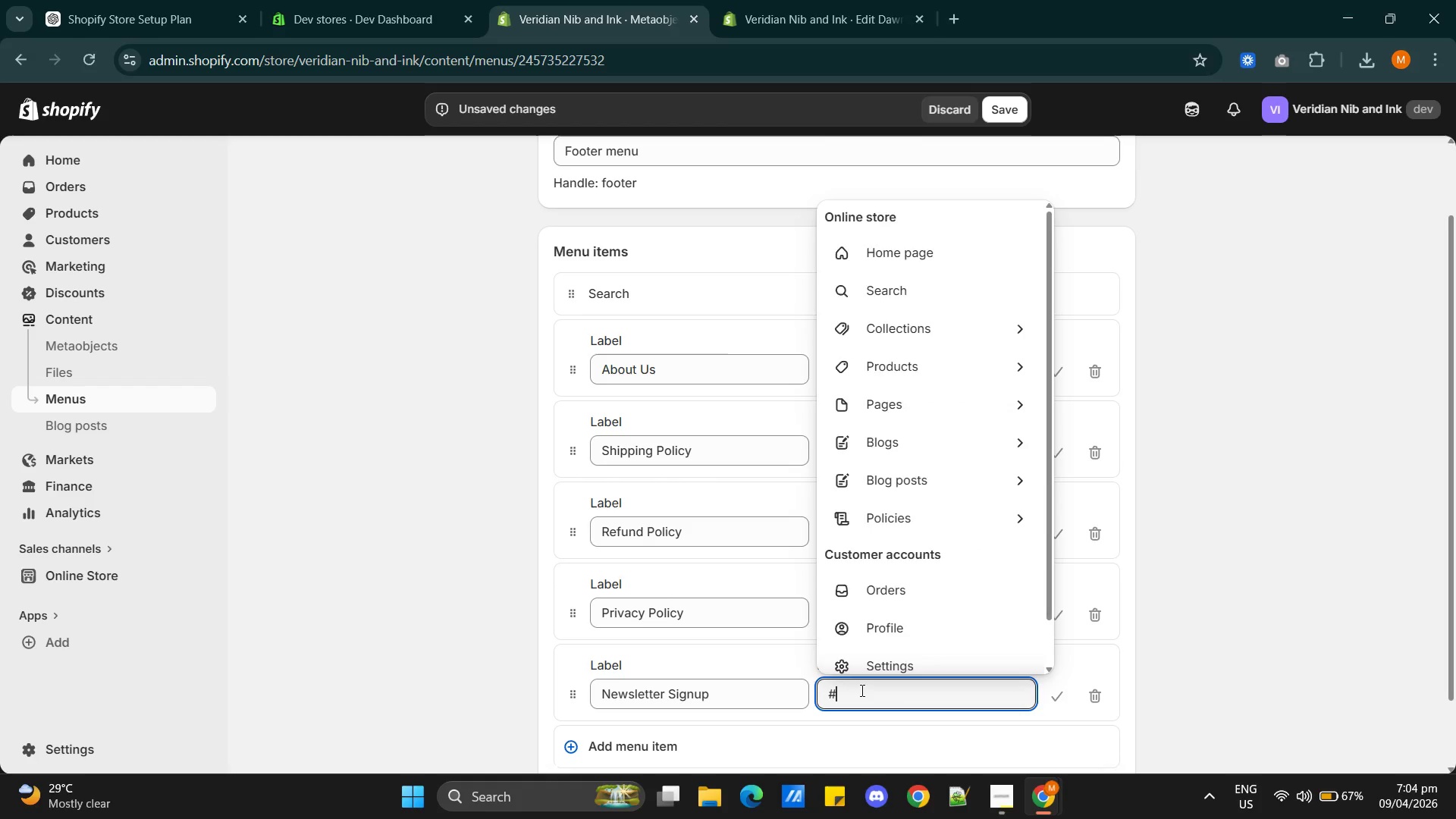 
key(Shift+3)
 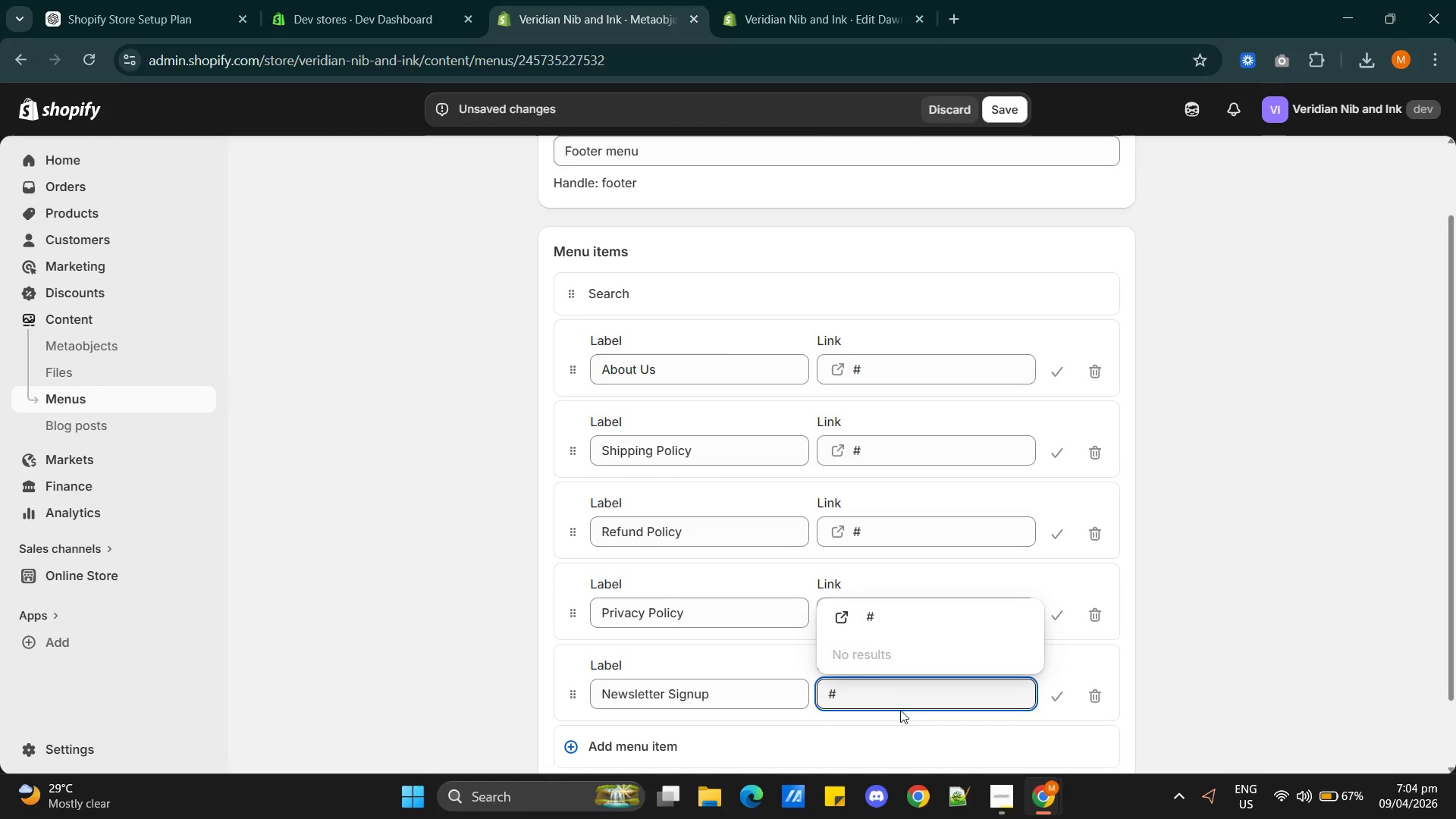 
left_click([877, 621])
 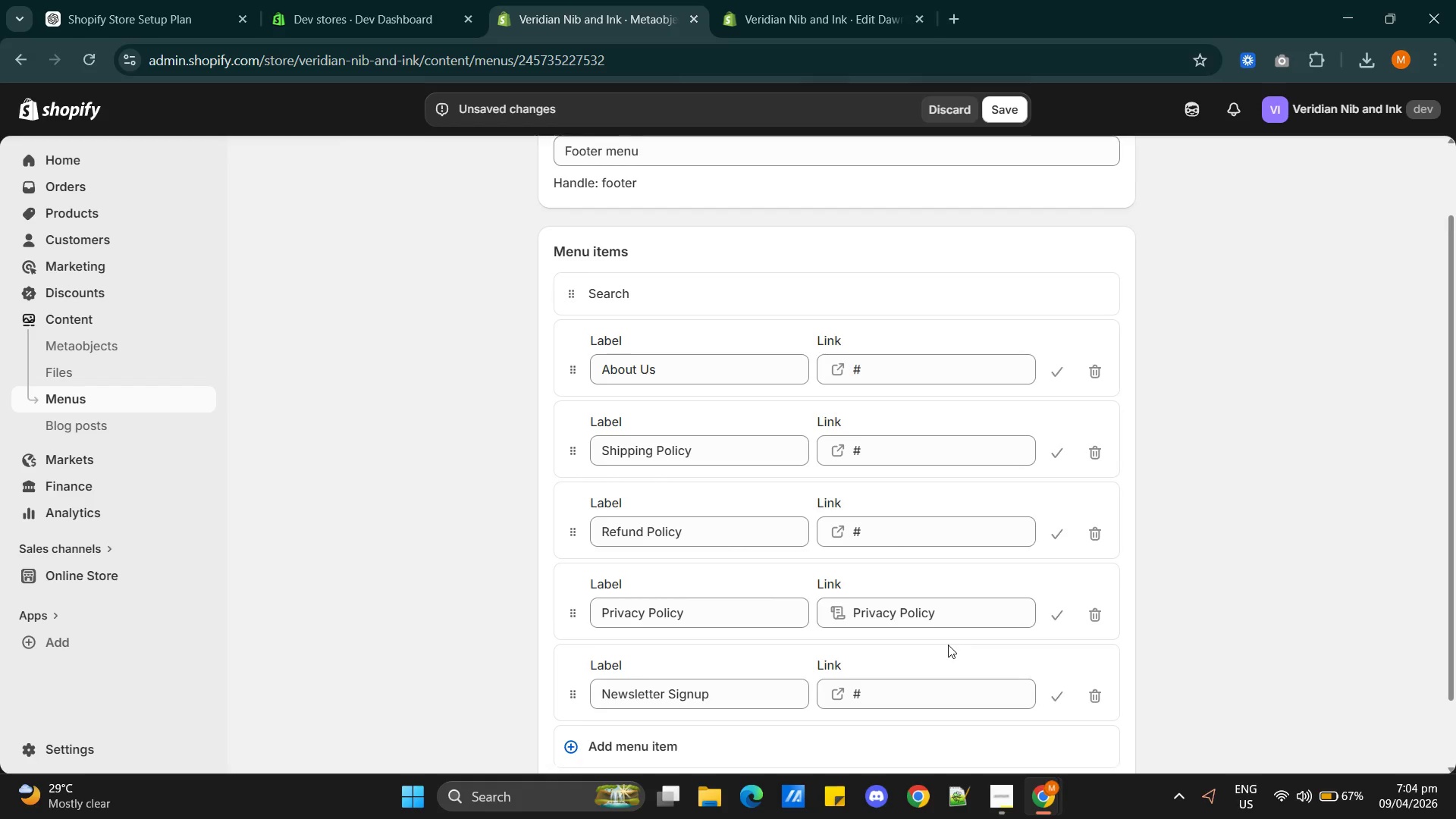 
scroll: coordinate [948, 645], scroll_direction: down, amount: 2.0
 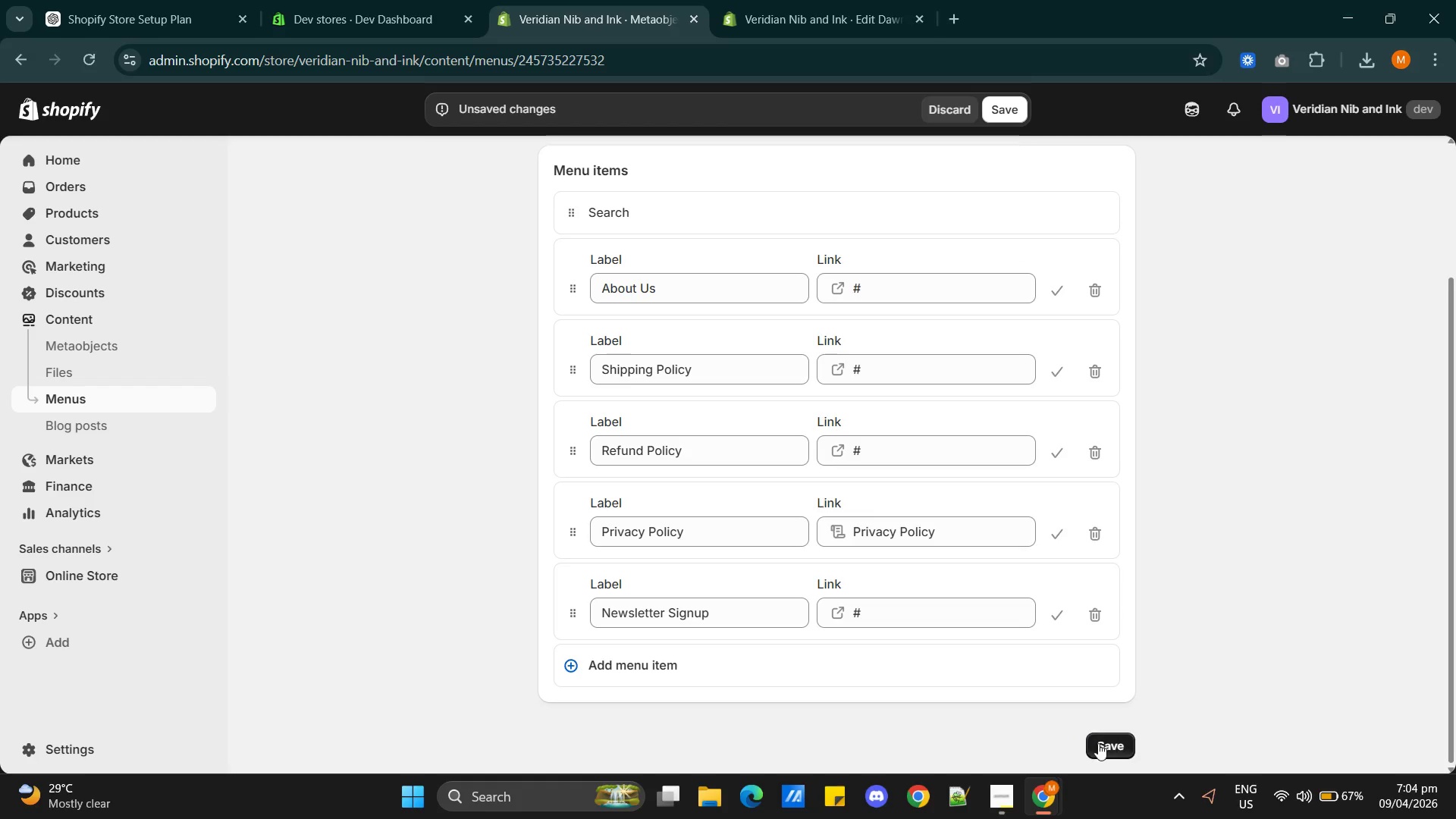 
left_click([1101, 745])
 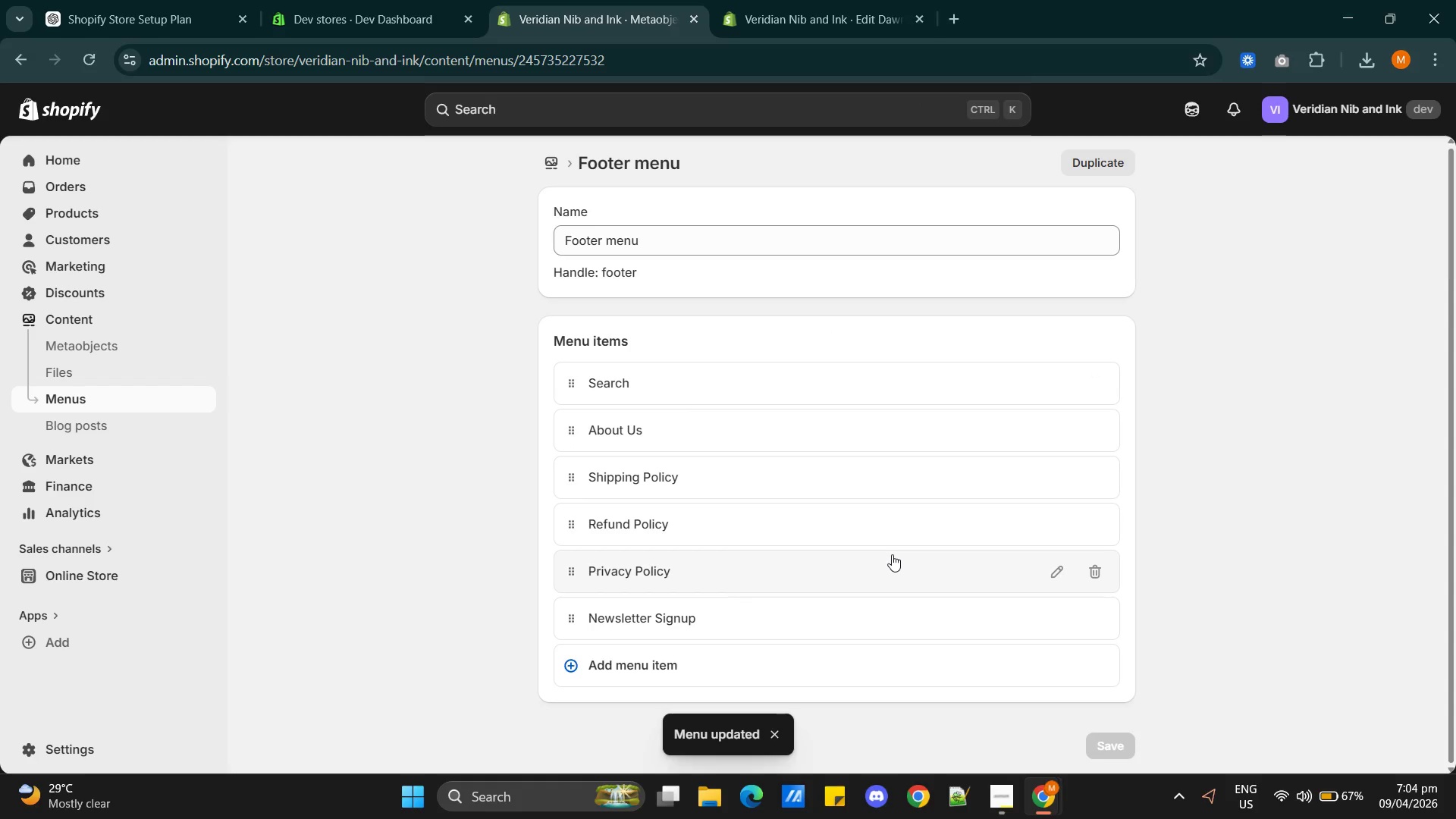 
left_click([817, 8])
 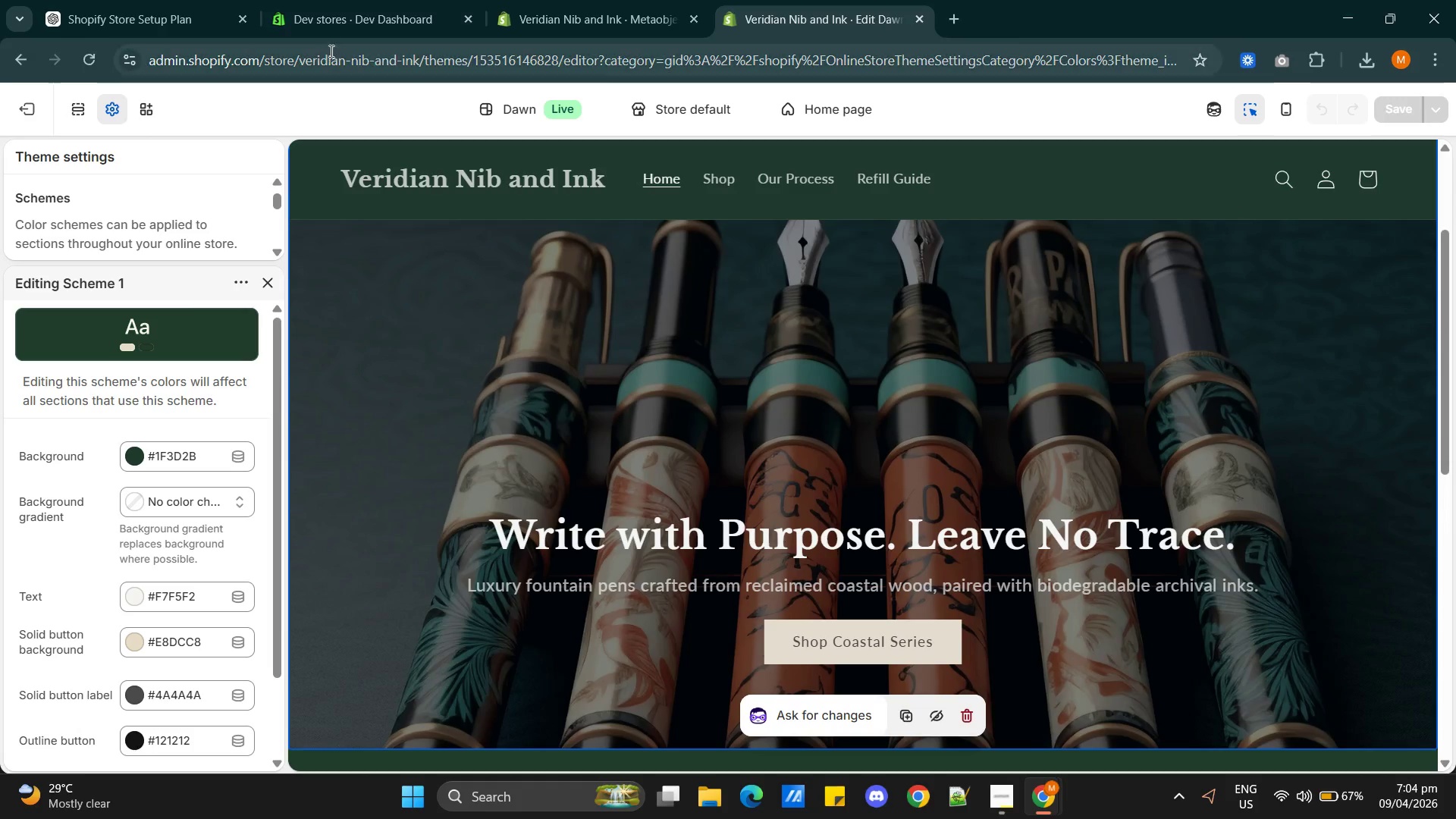 
left_click([337, 53])
 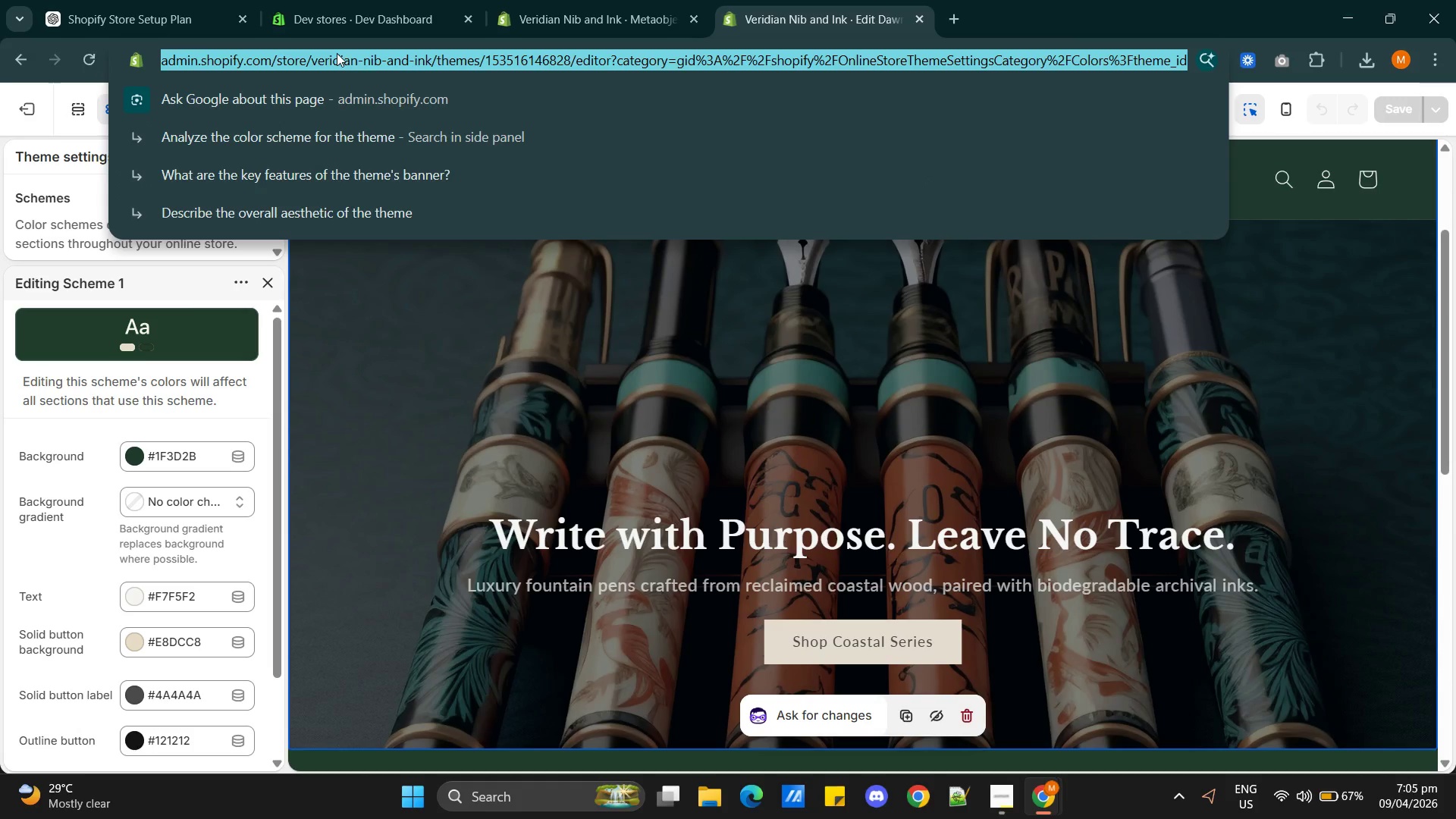 
key(Enter)
 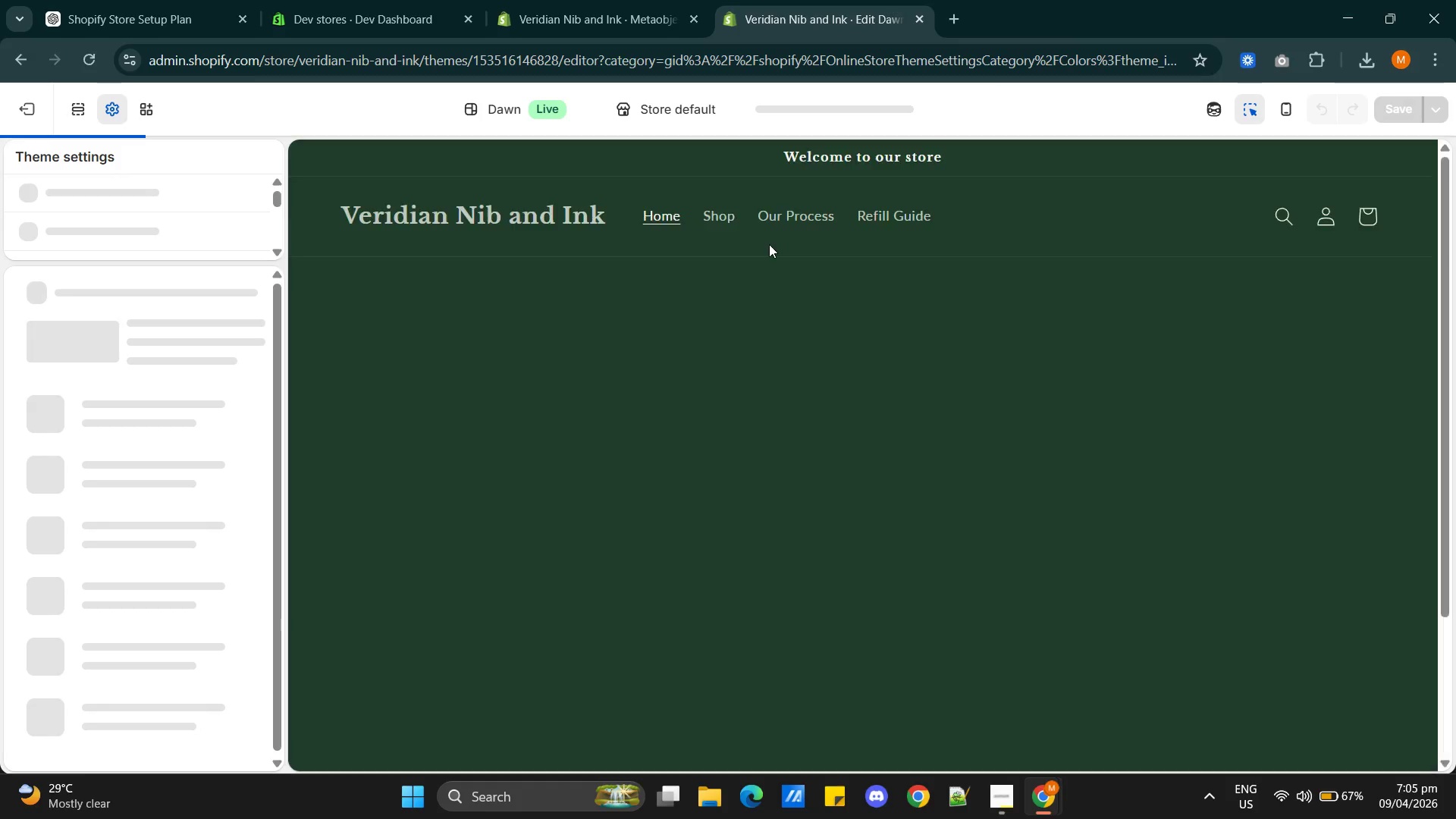 
wait(7.92)
 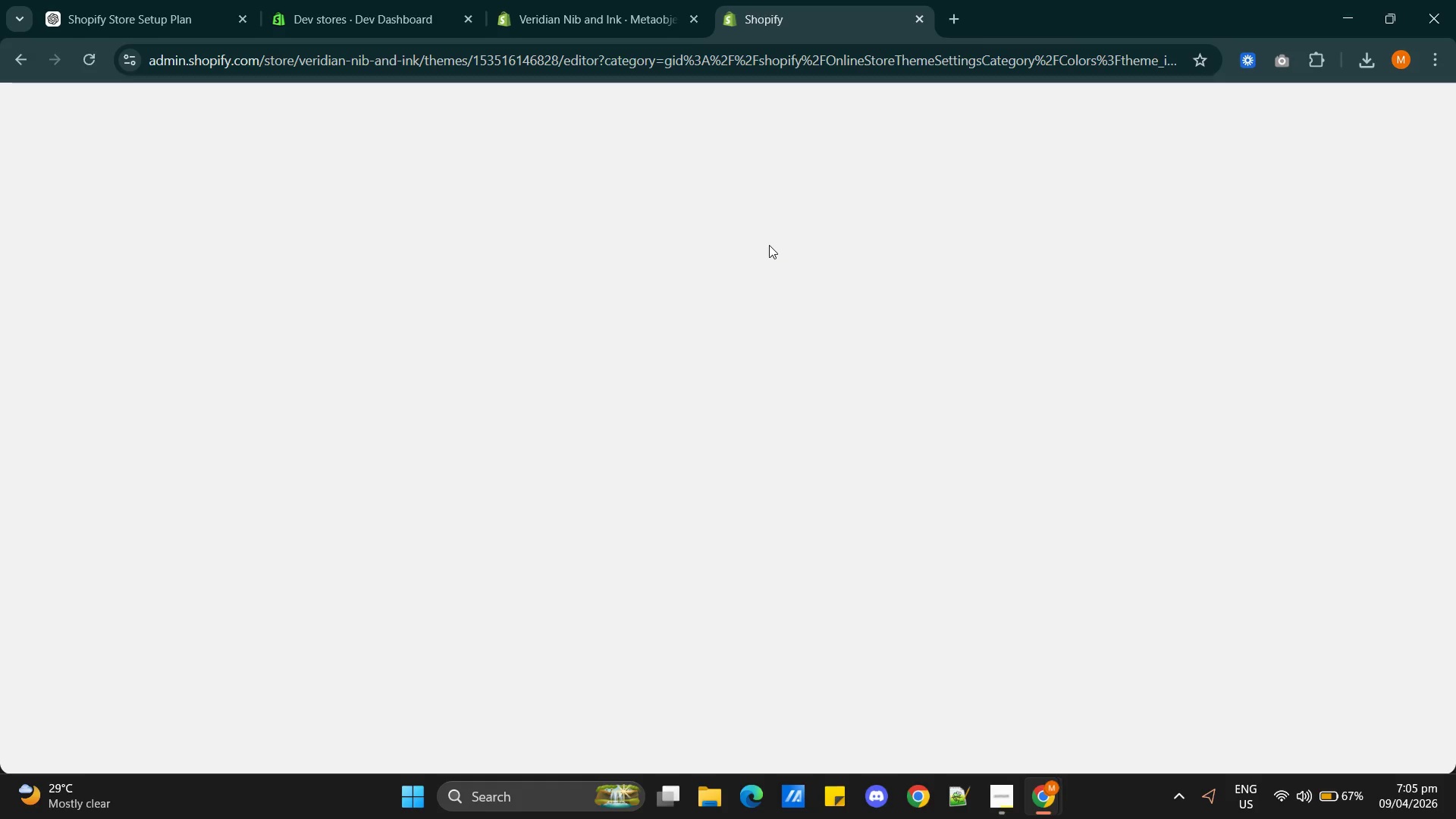 
scroll: coordinate [1055, 394], scroll_direction: down, amount: 13.0
 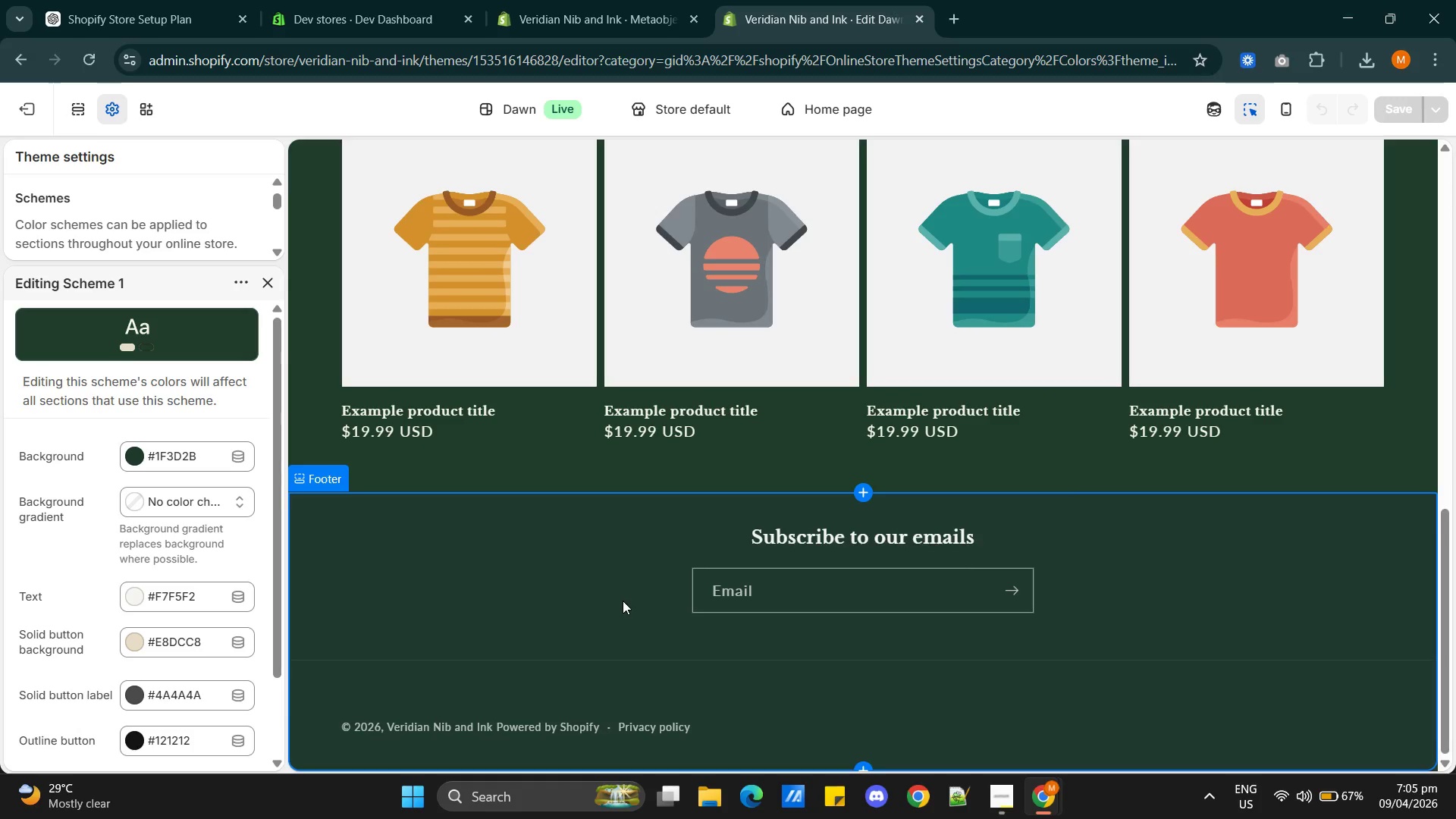 
wait(6.88)
 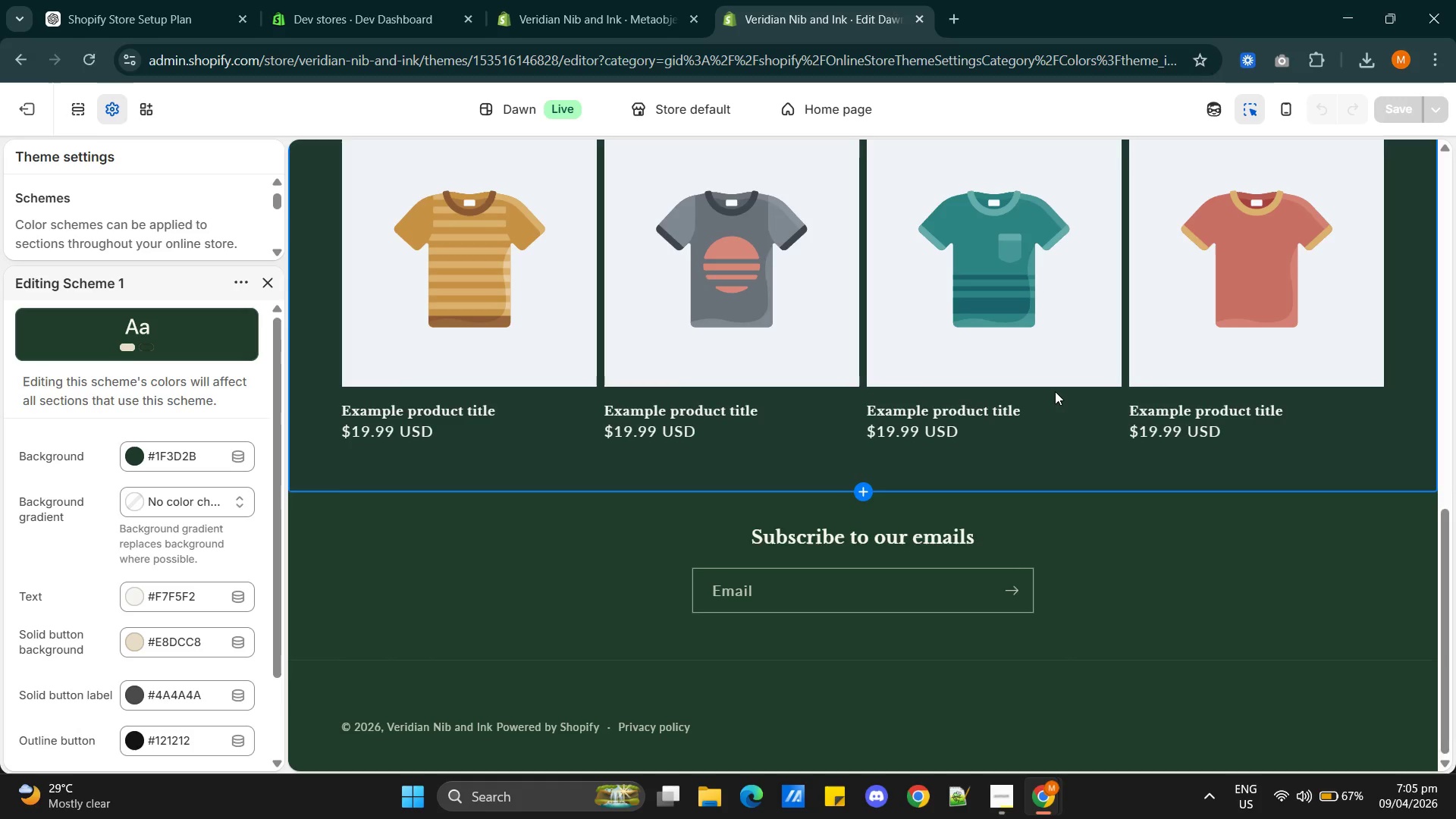 
scroll: coordinate [720, 608], scroll_direction: down, amount: 1.0
 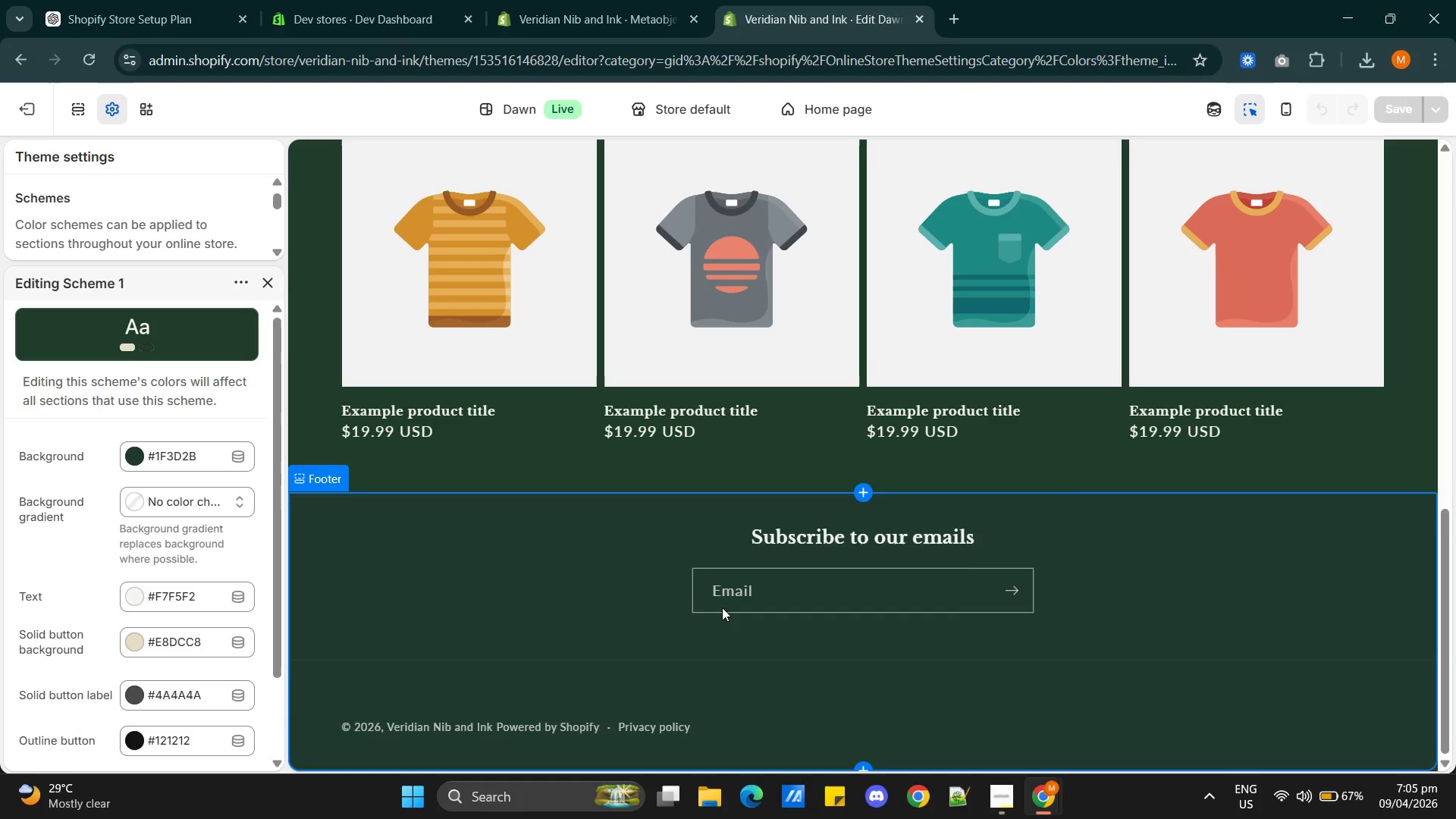 
wait(6.68)
 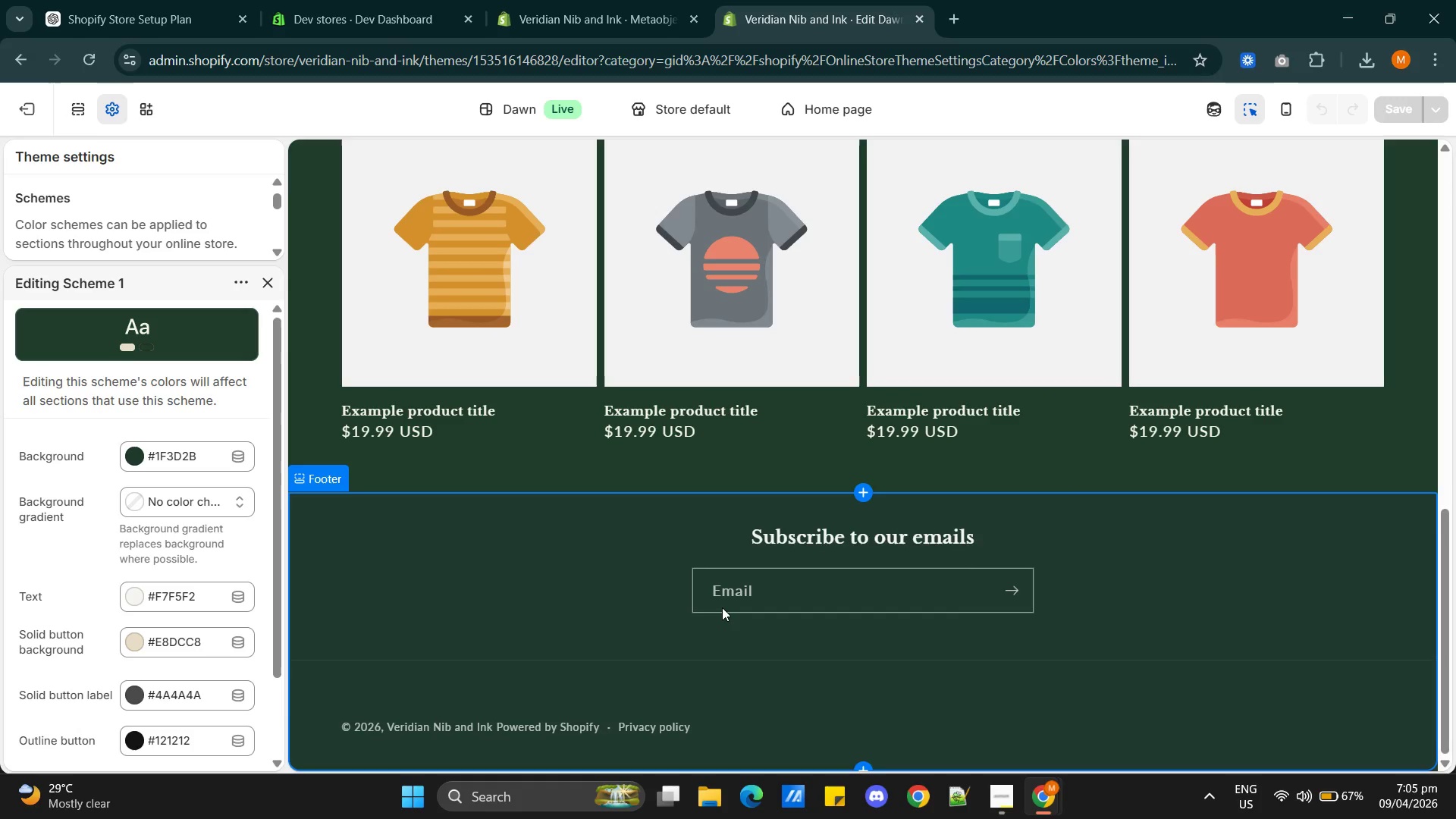 
scroll: coordinate [783, 575], scroll_direction: down, amount: 6.0
 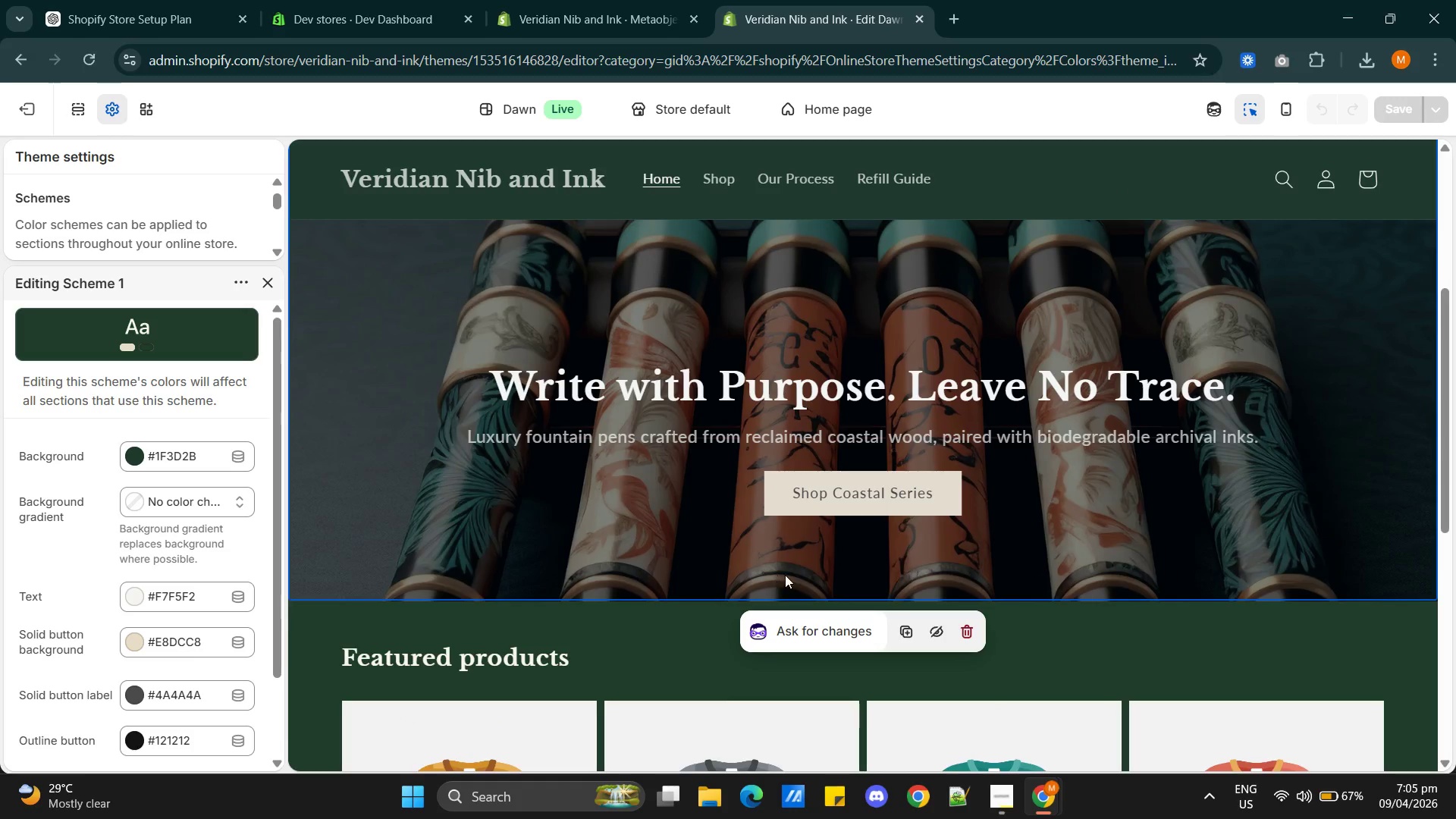 
scroll: coordinate [810, 582], scroll_direction: up, amount: 10.0
 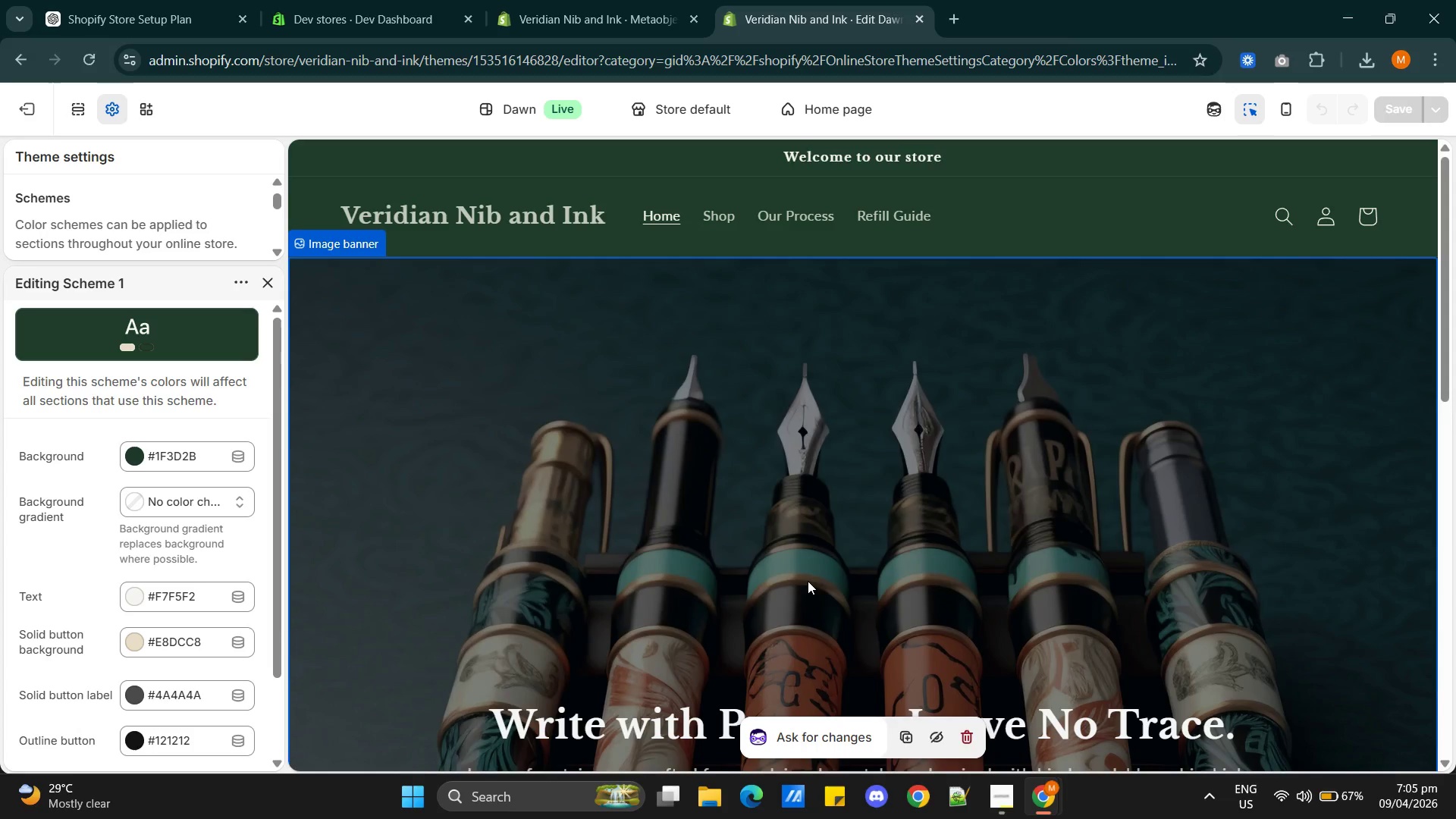 
wait(5.42)
 